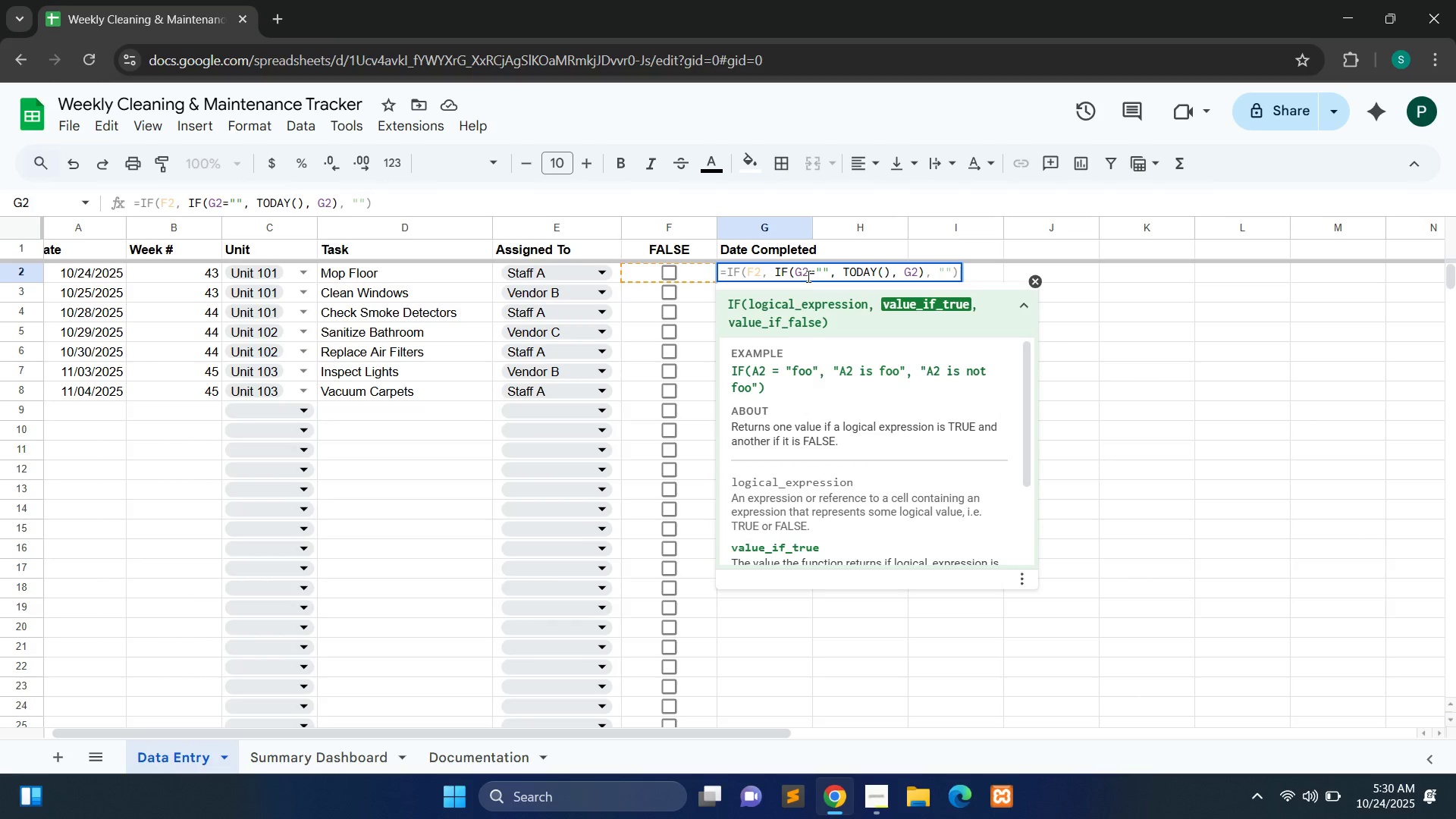 
key(ArrowRight)
 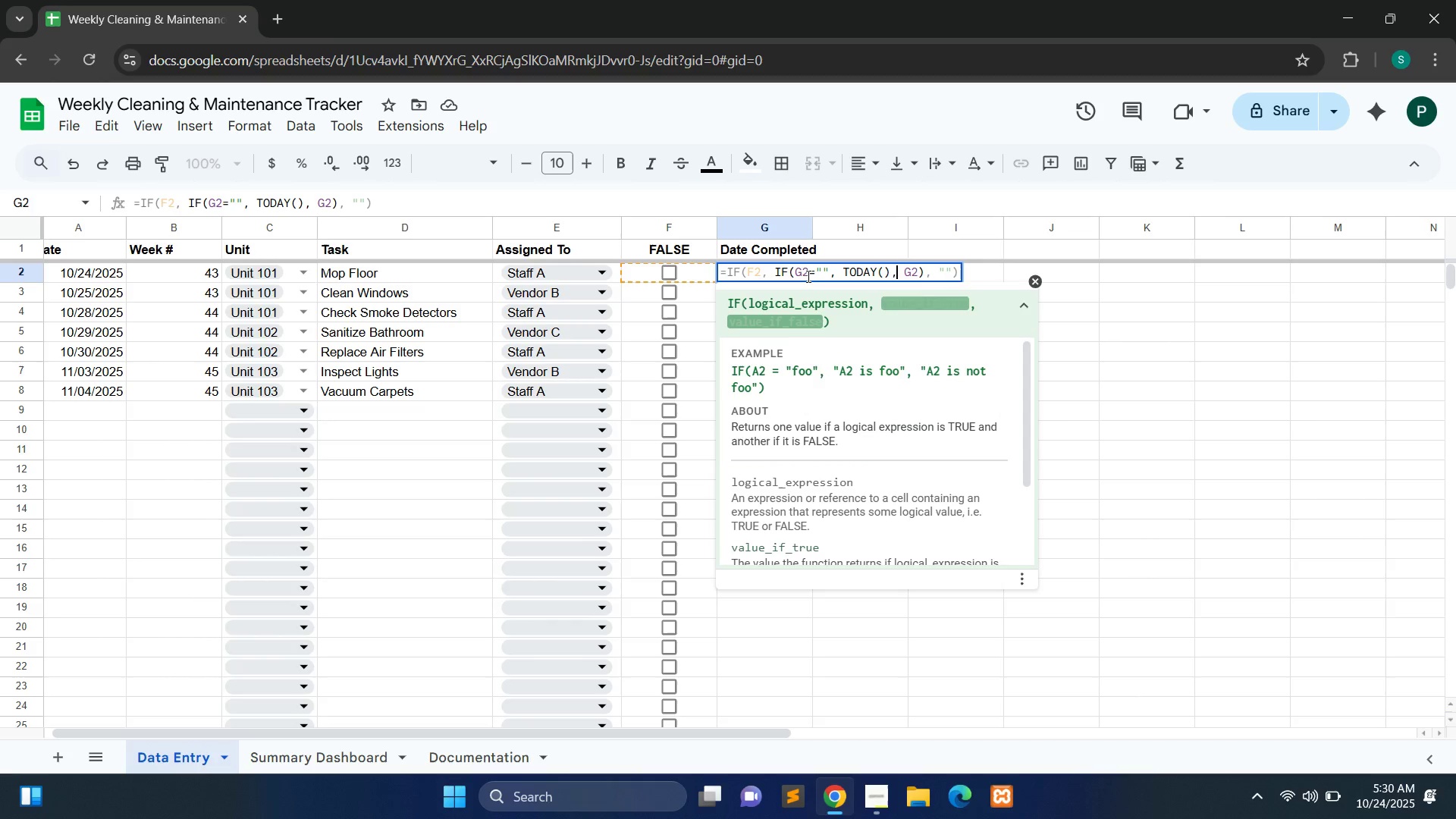 
key(ArrowRight)
 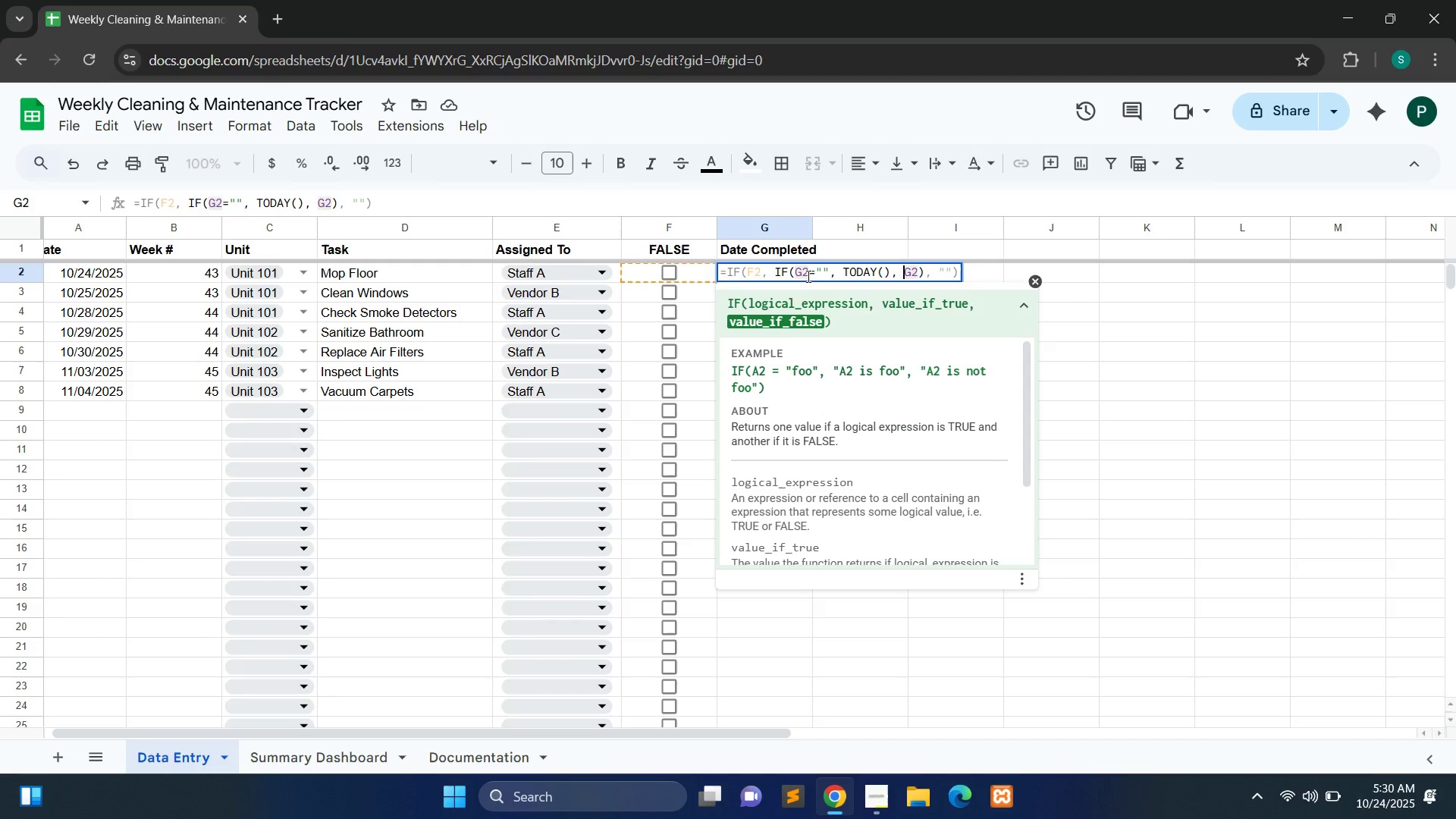 
key(ArrowRight)
 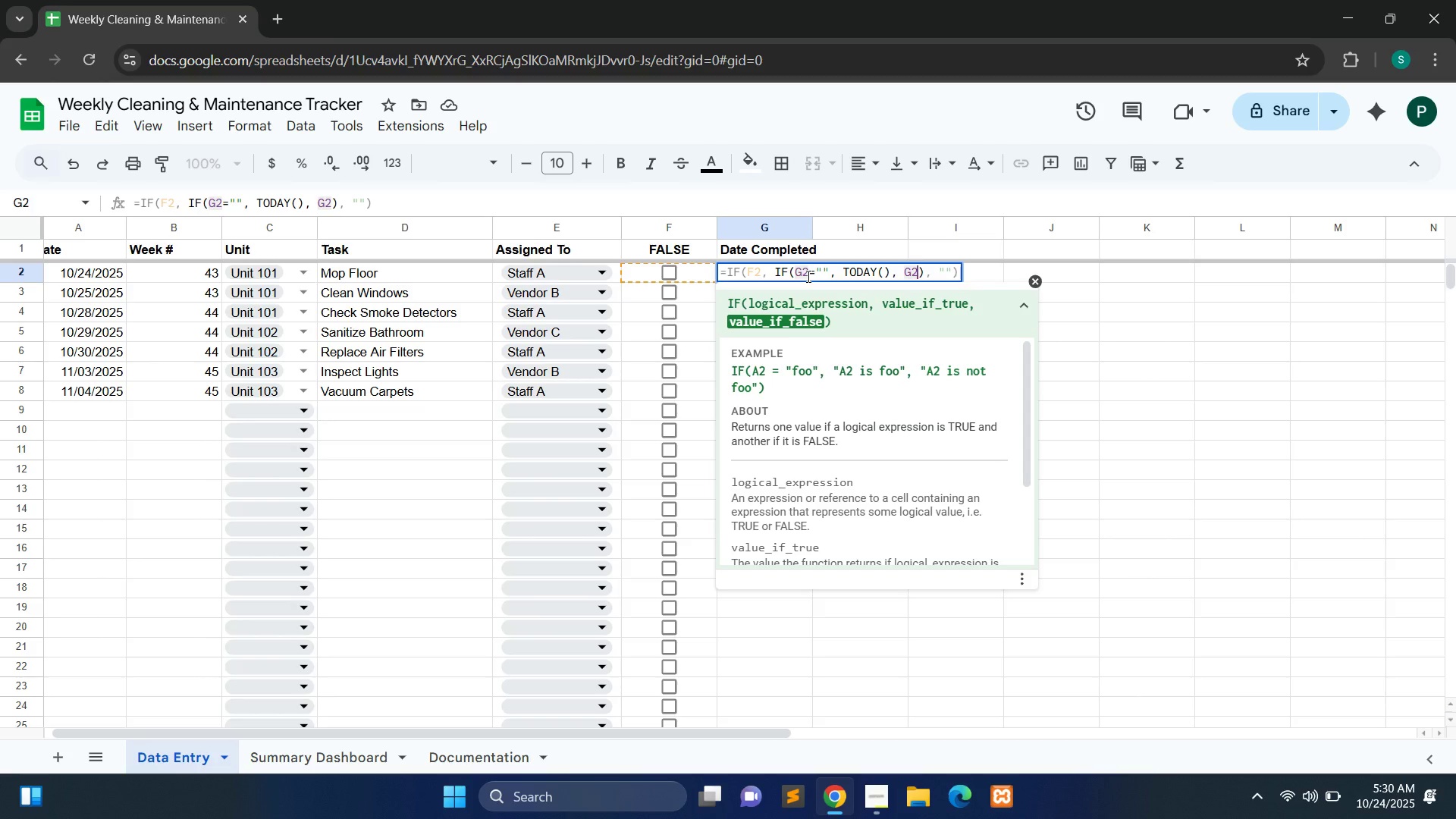 
key(ArrowRight)
 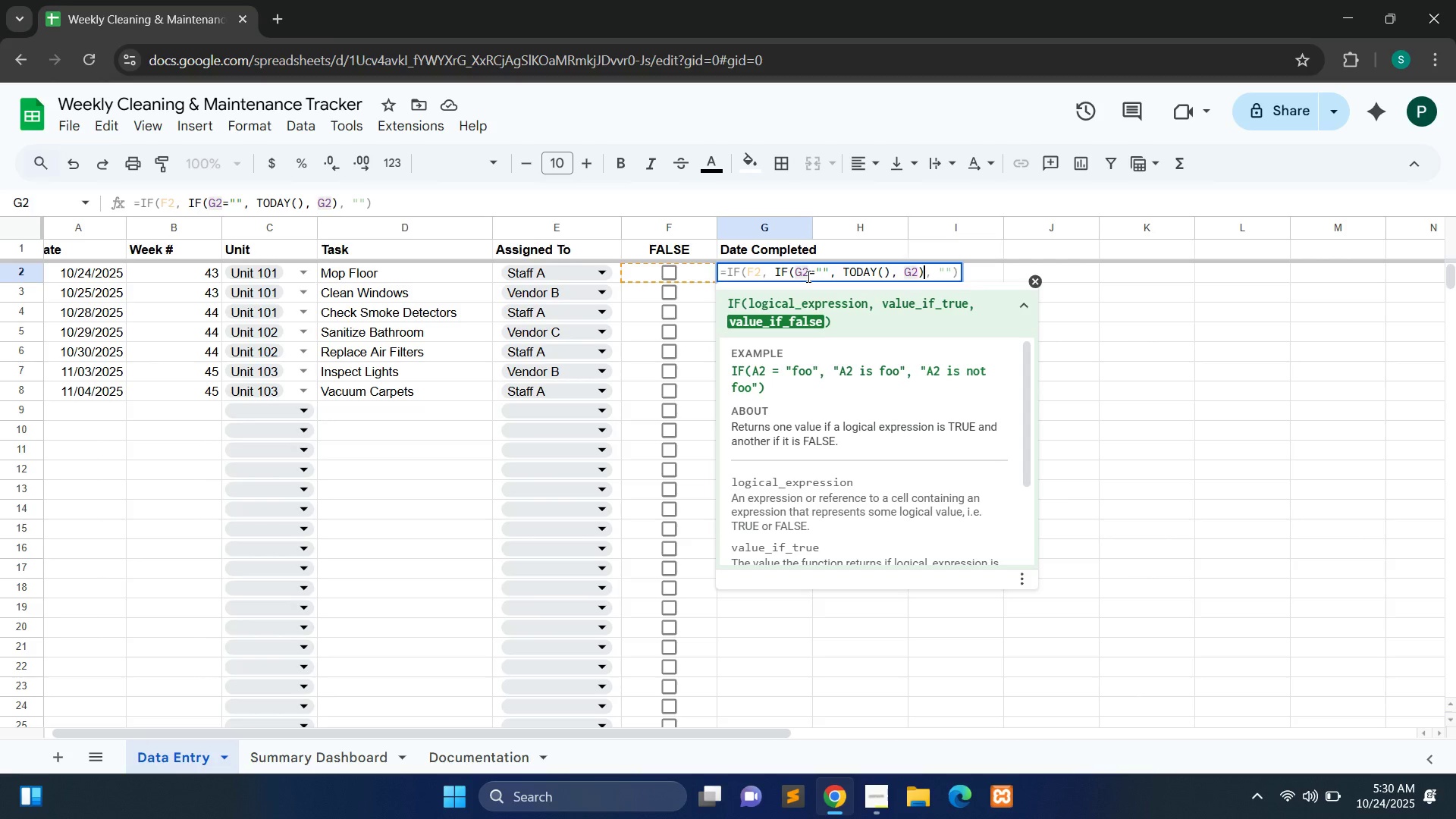 
key(ArrowRight)
 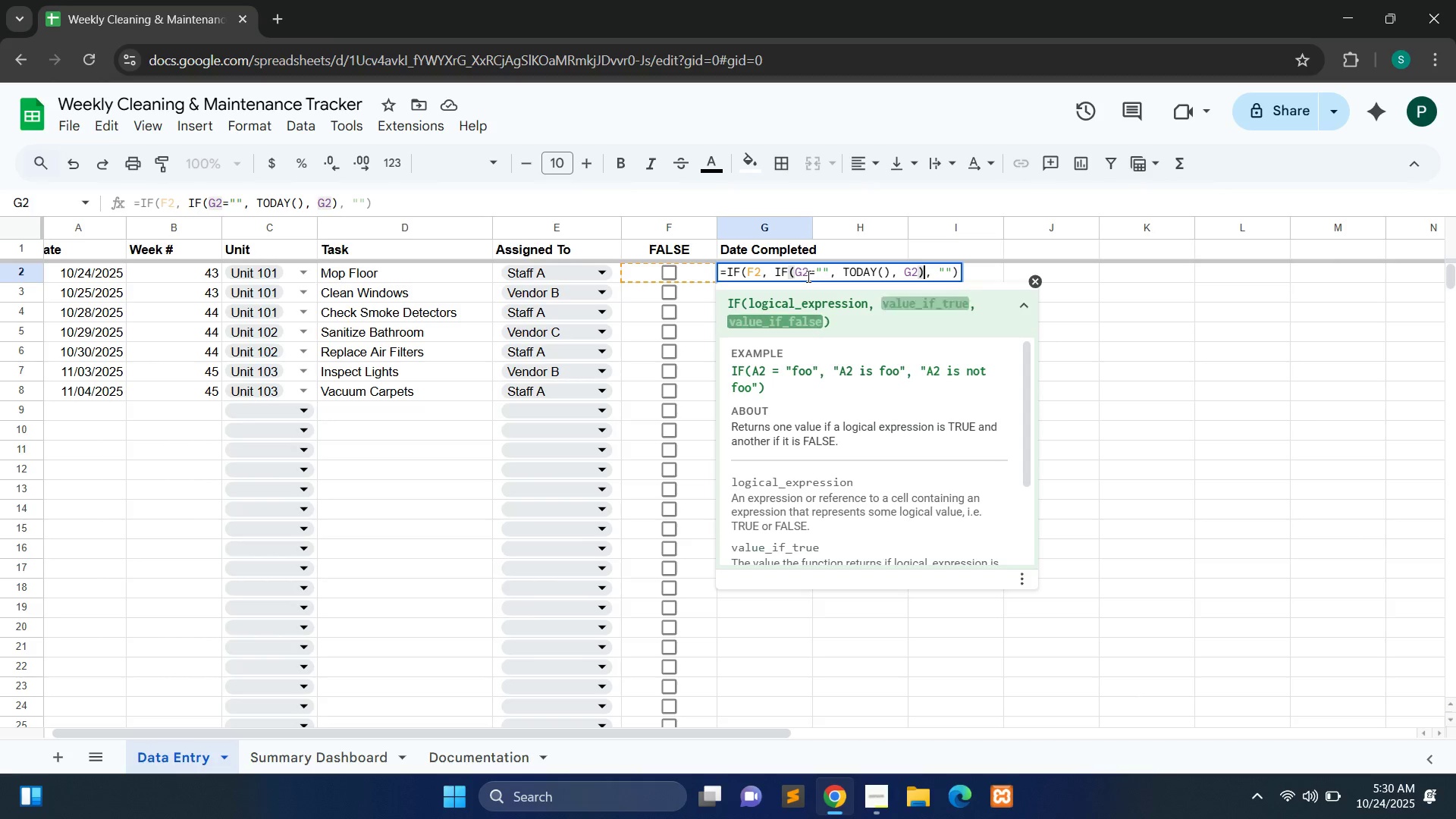 
key(ArrowRight)
 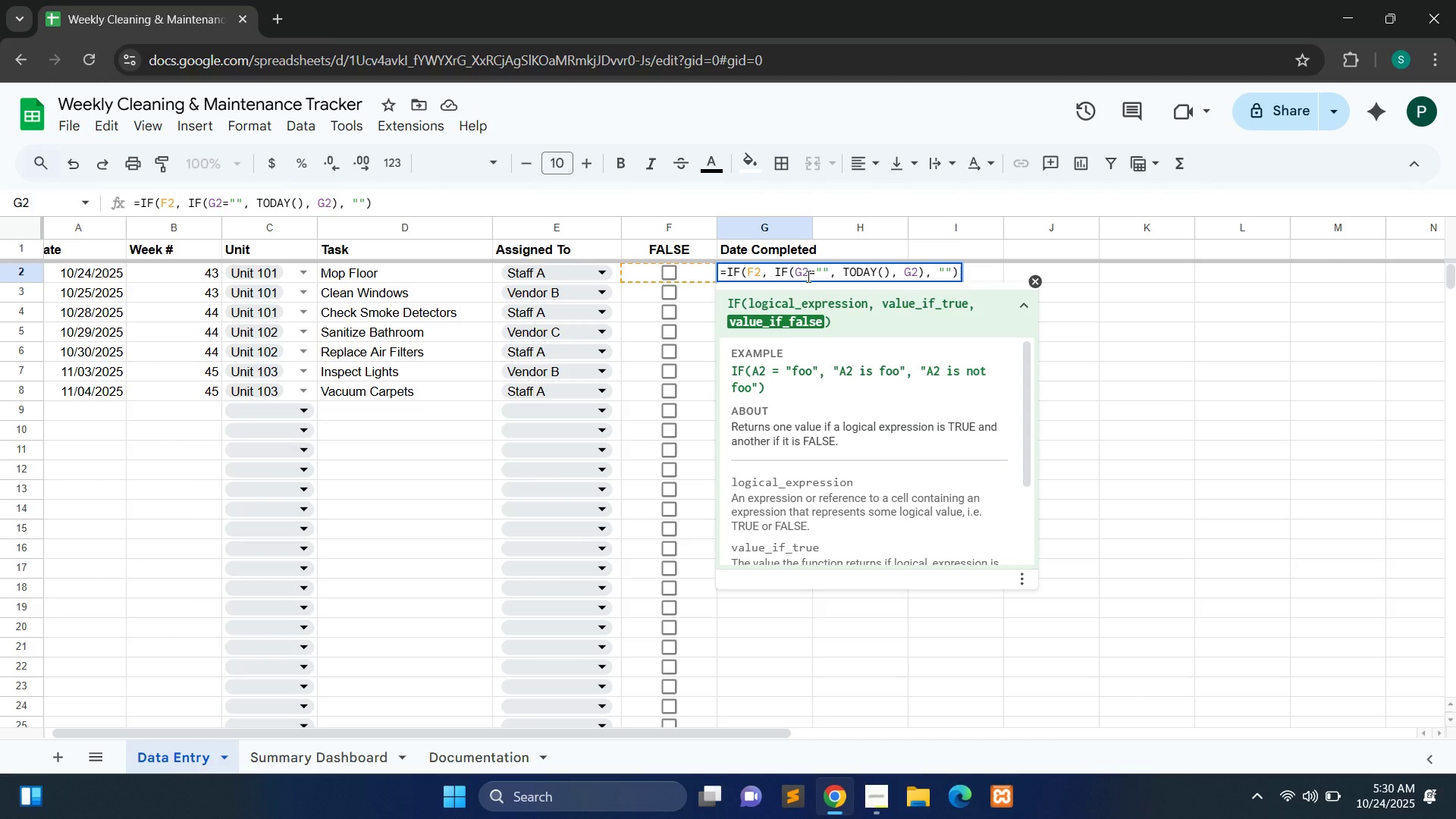 
key(Backspace)
 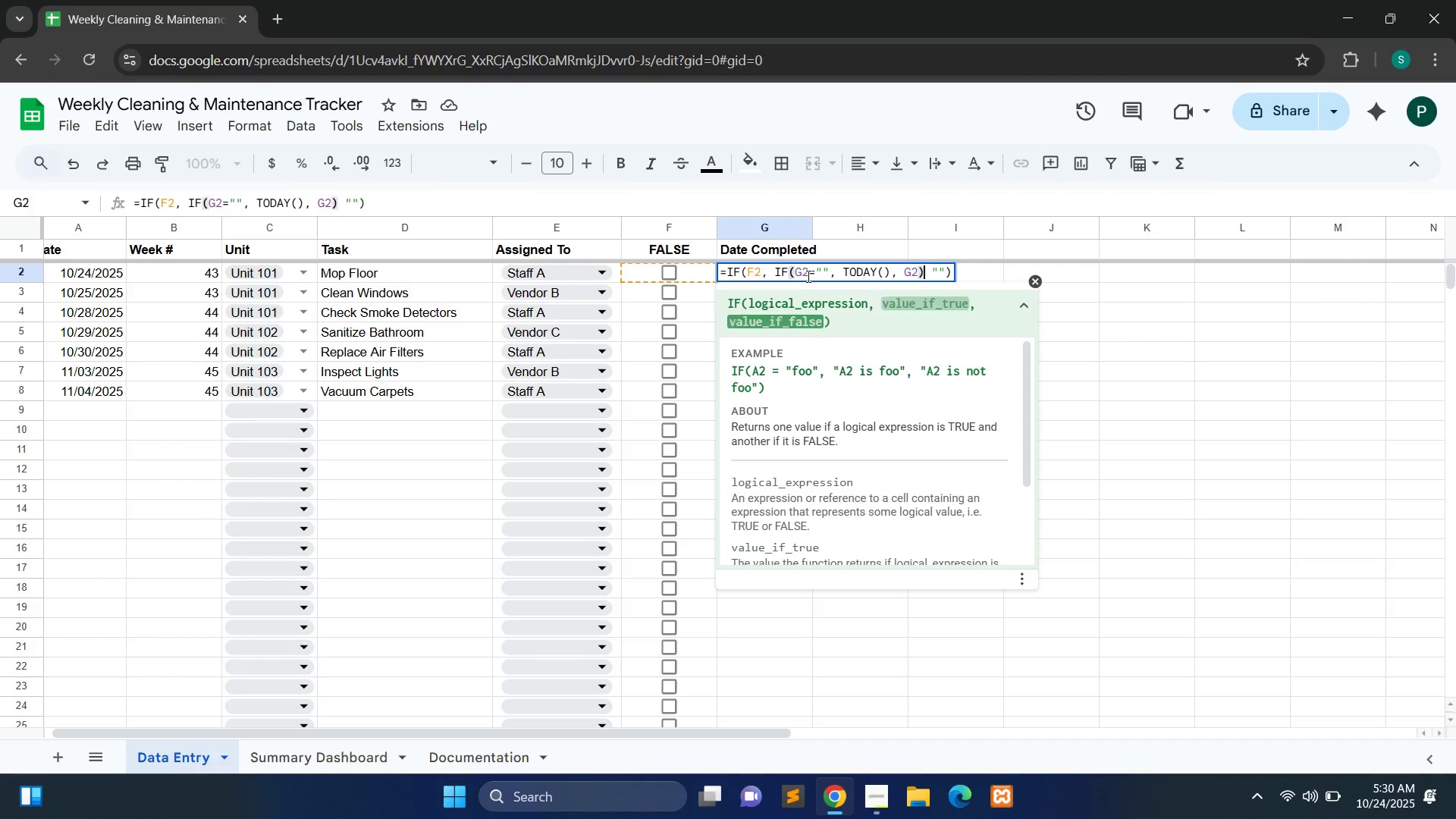 
key(Backspace)
 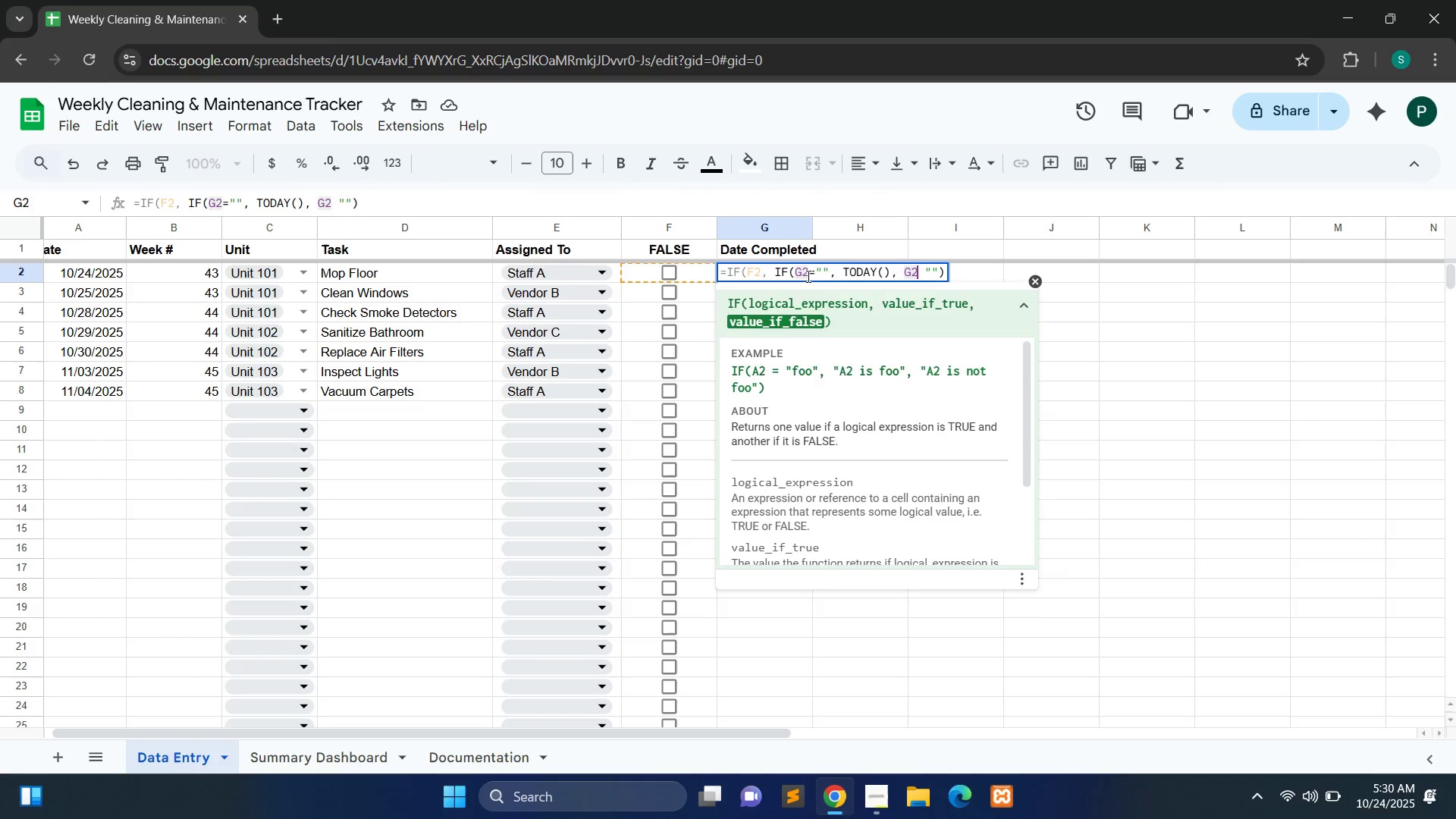 
key(Backspace)
 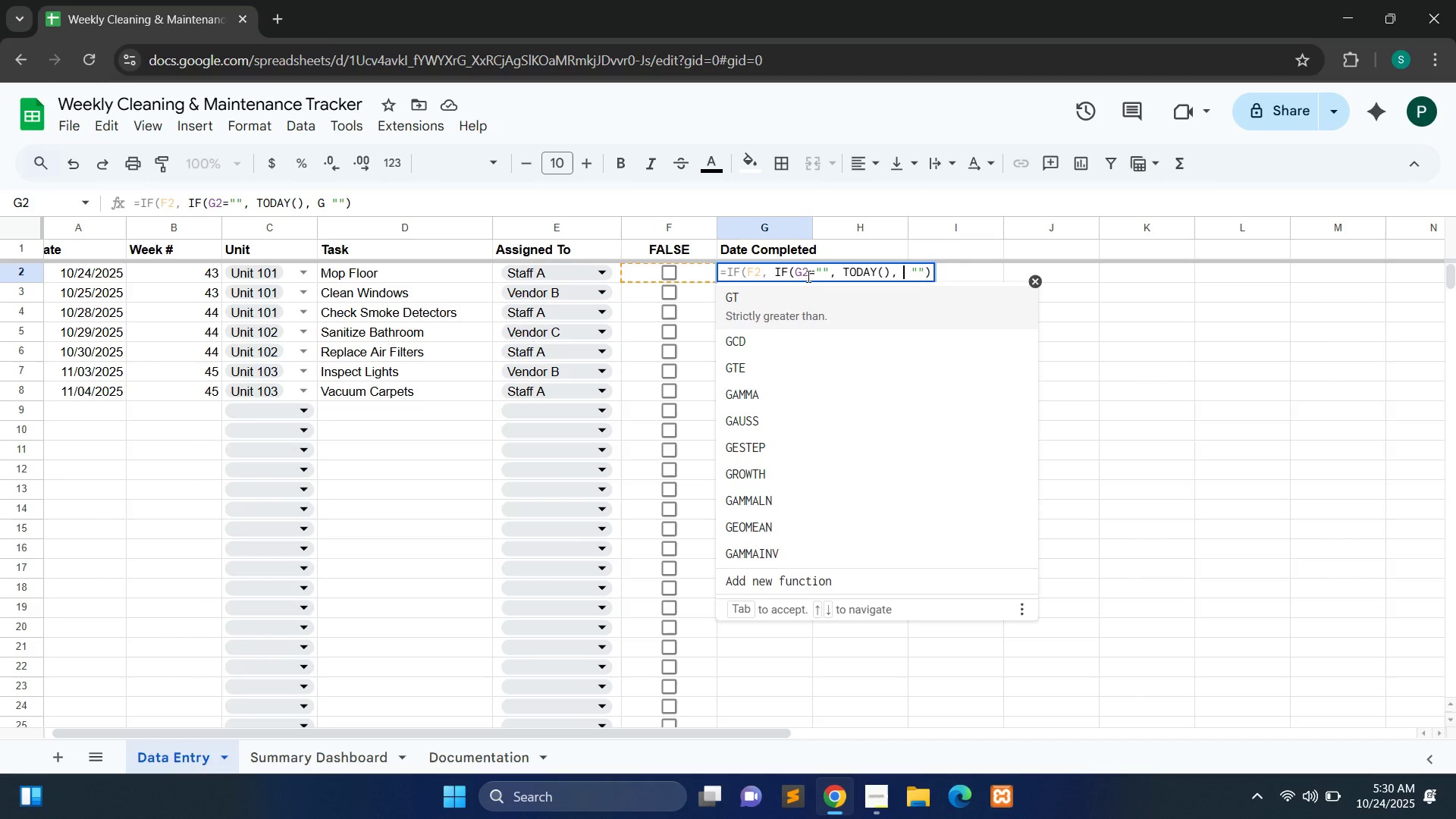 
key(Backspace)
 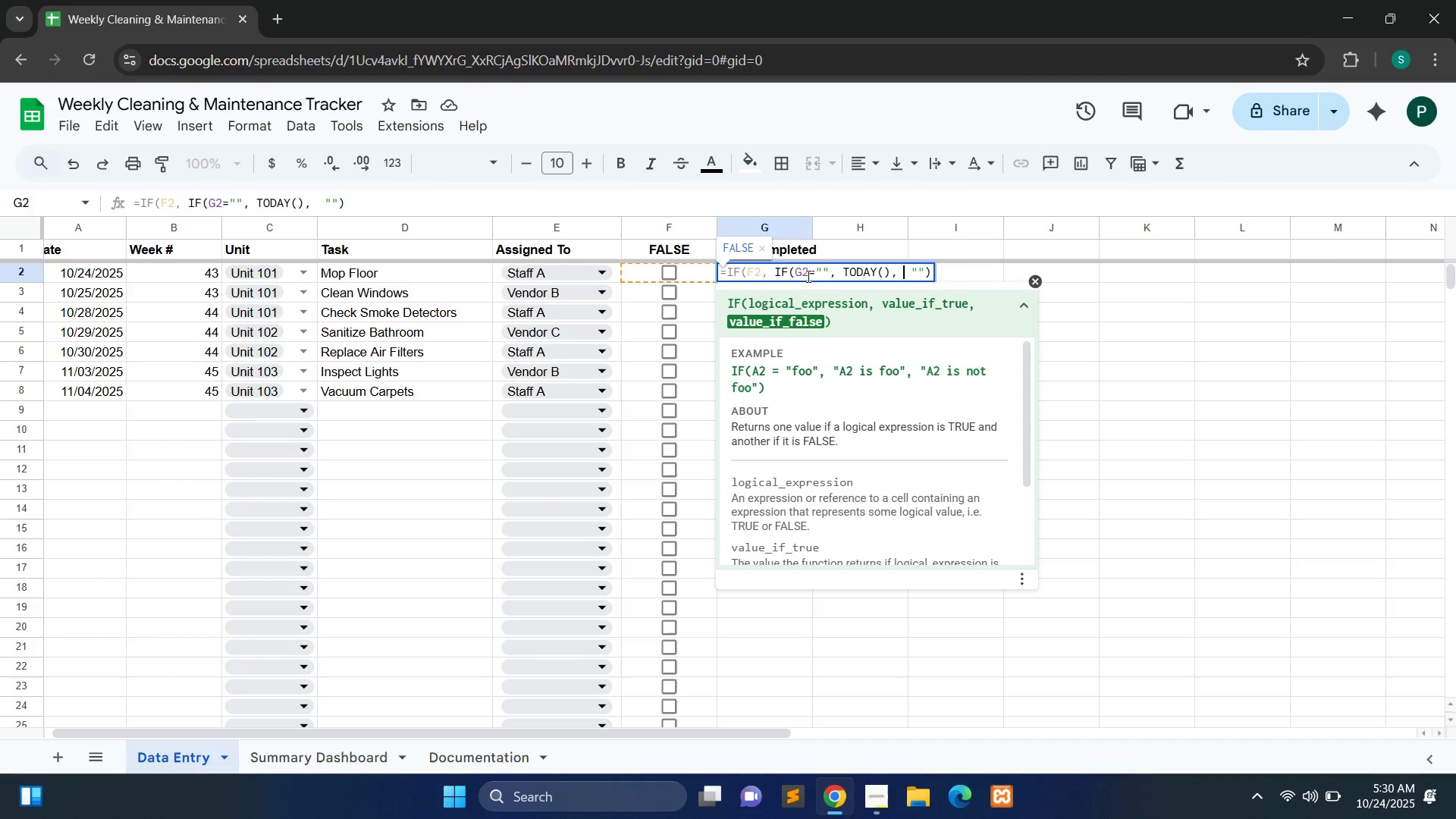 
key(Backspace)
 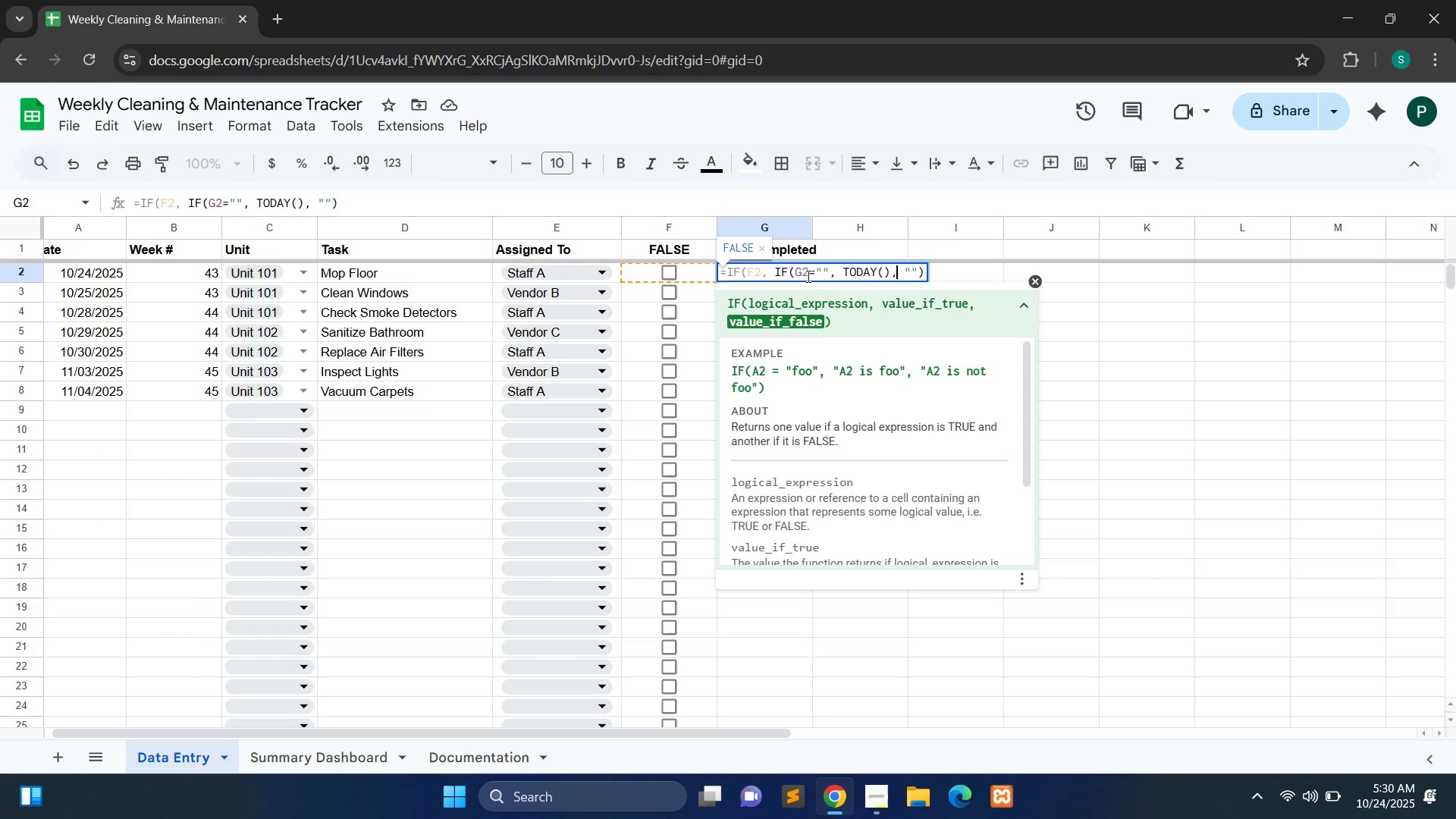 
key(Backspace)
 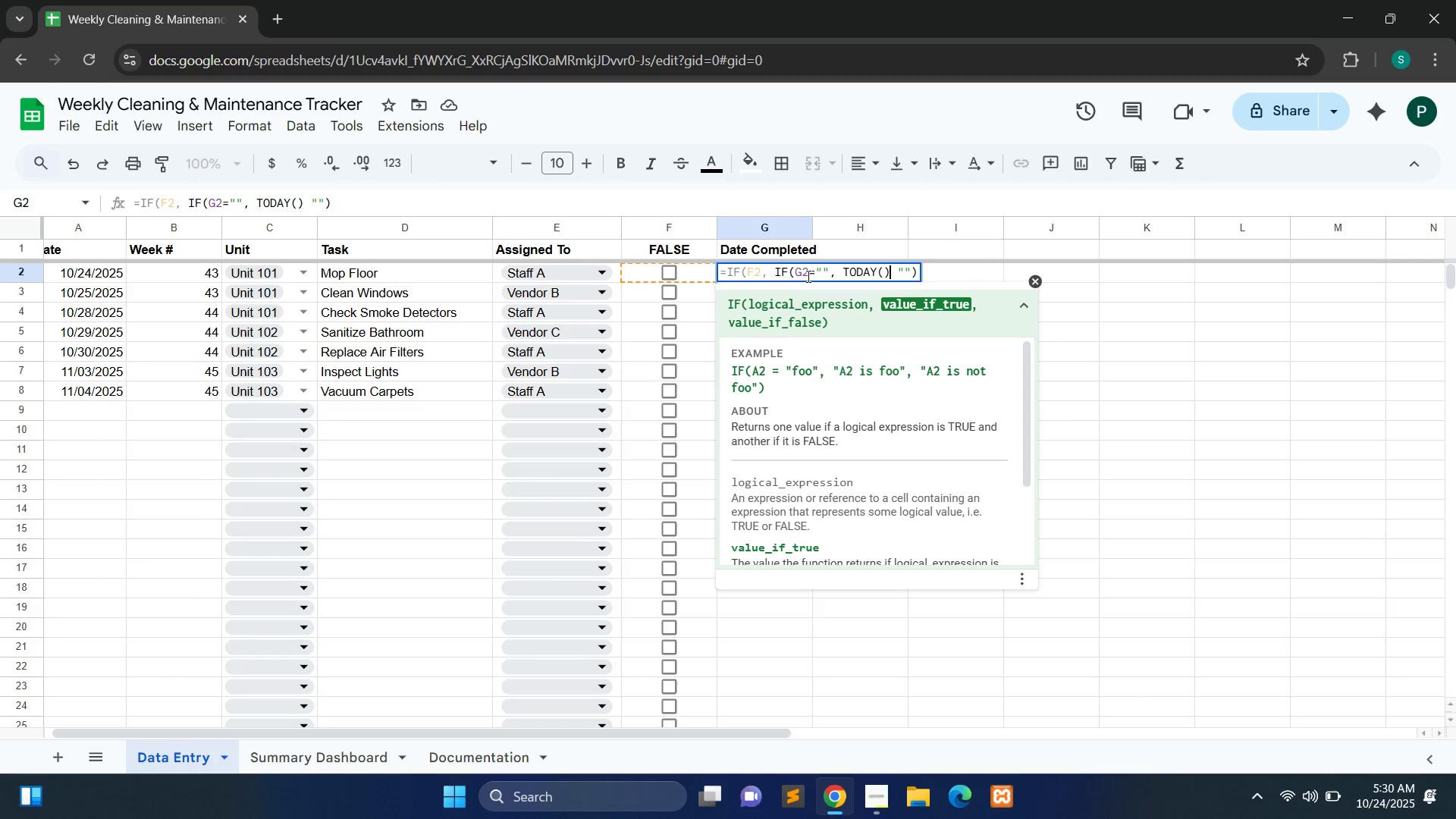 
key(Backspace)
 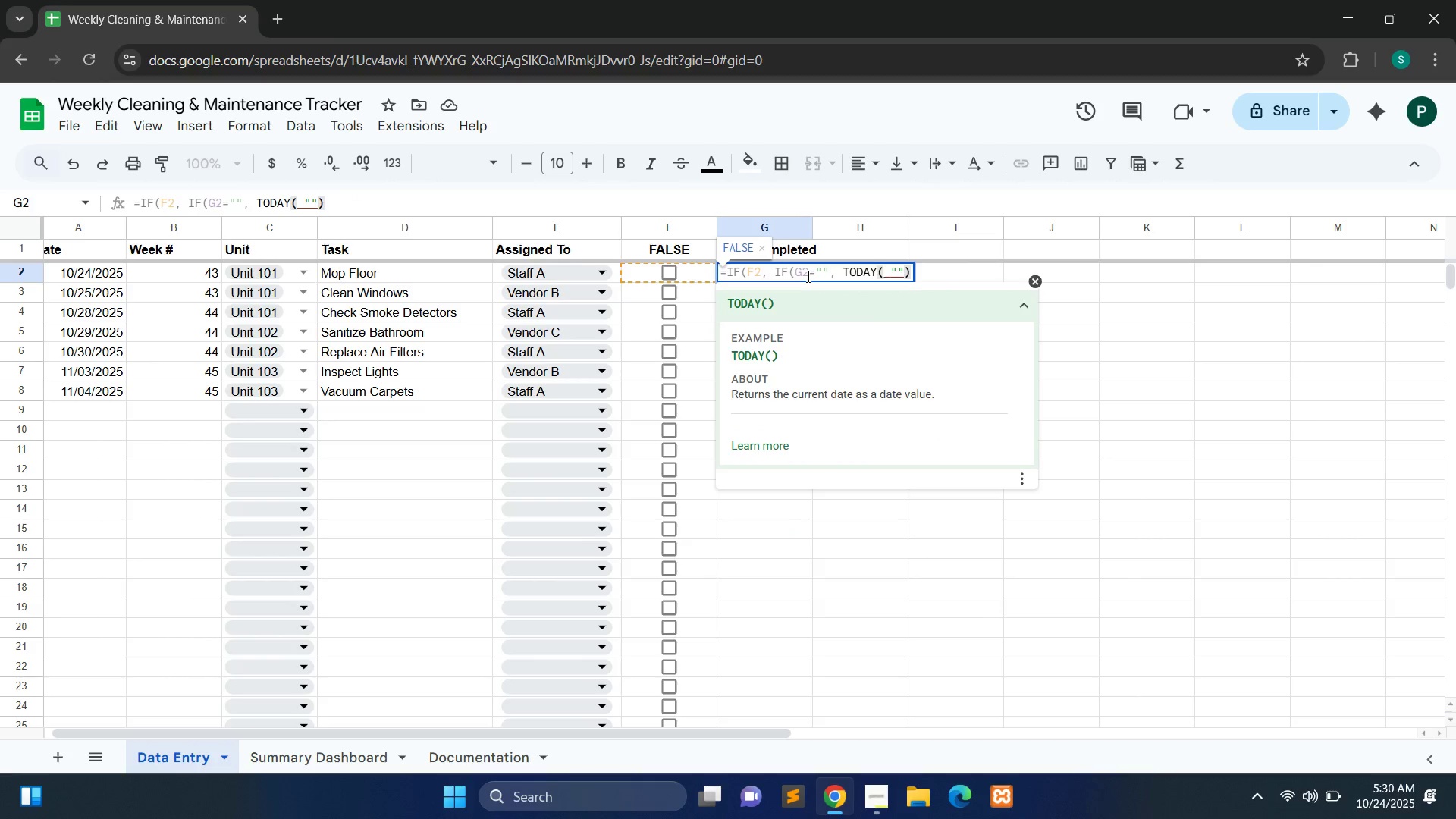 
key(Backspace)
 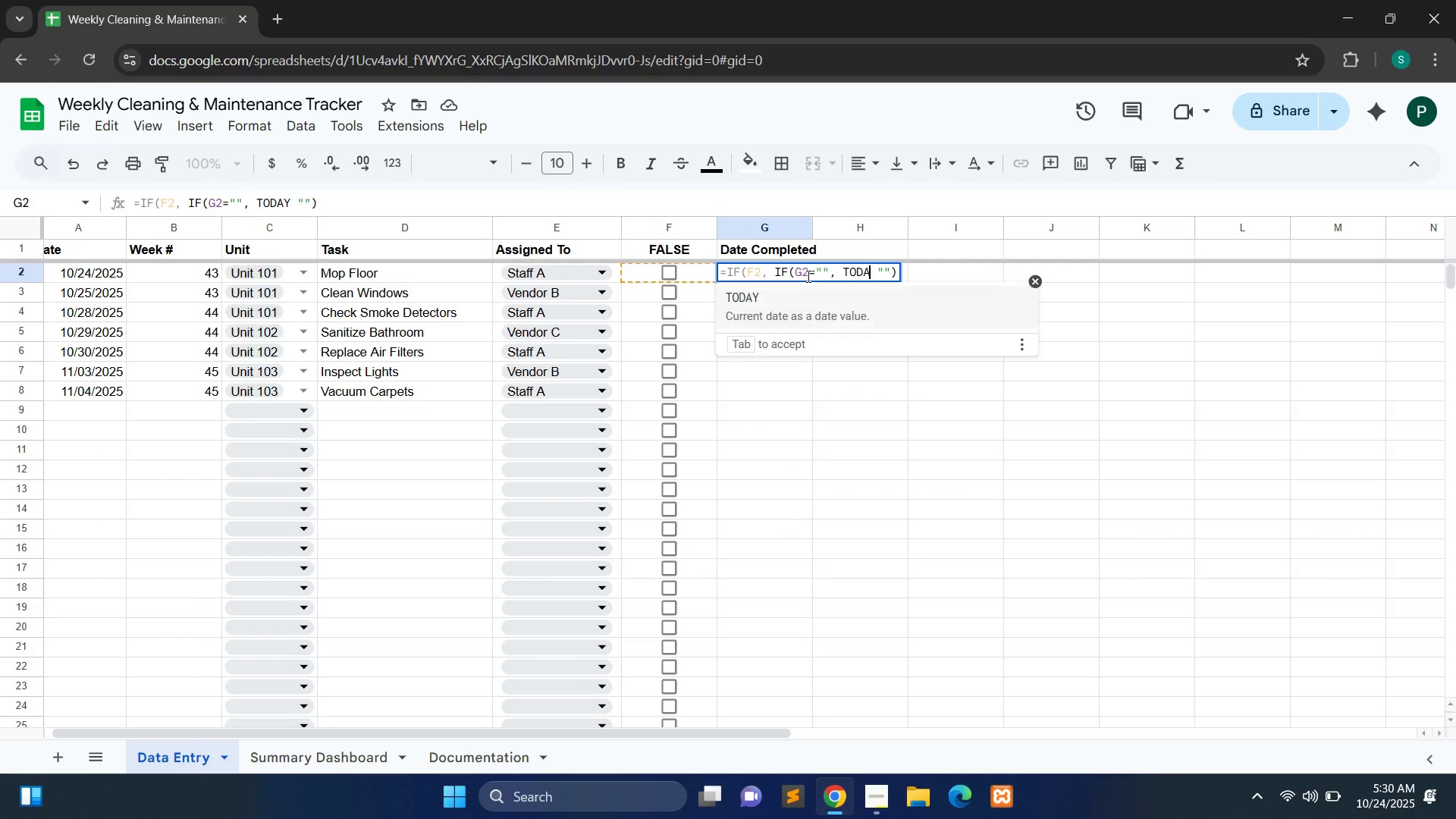 
key(Backspace)
 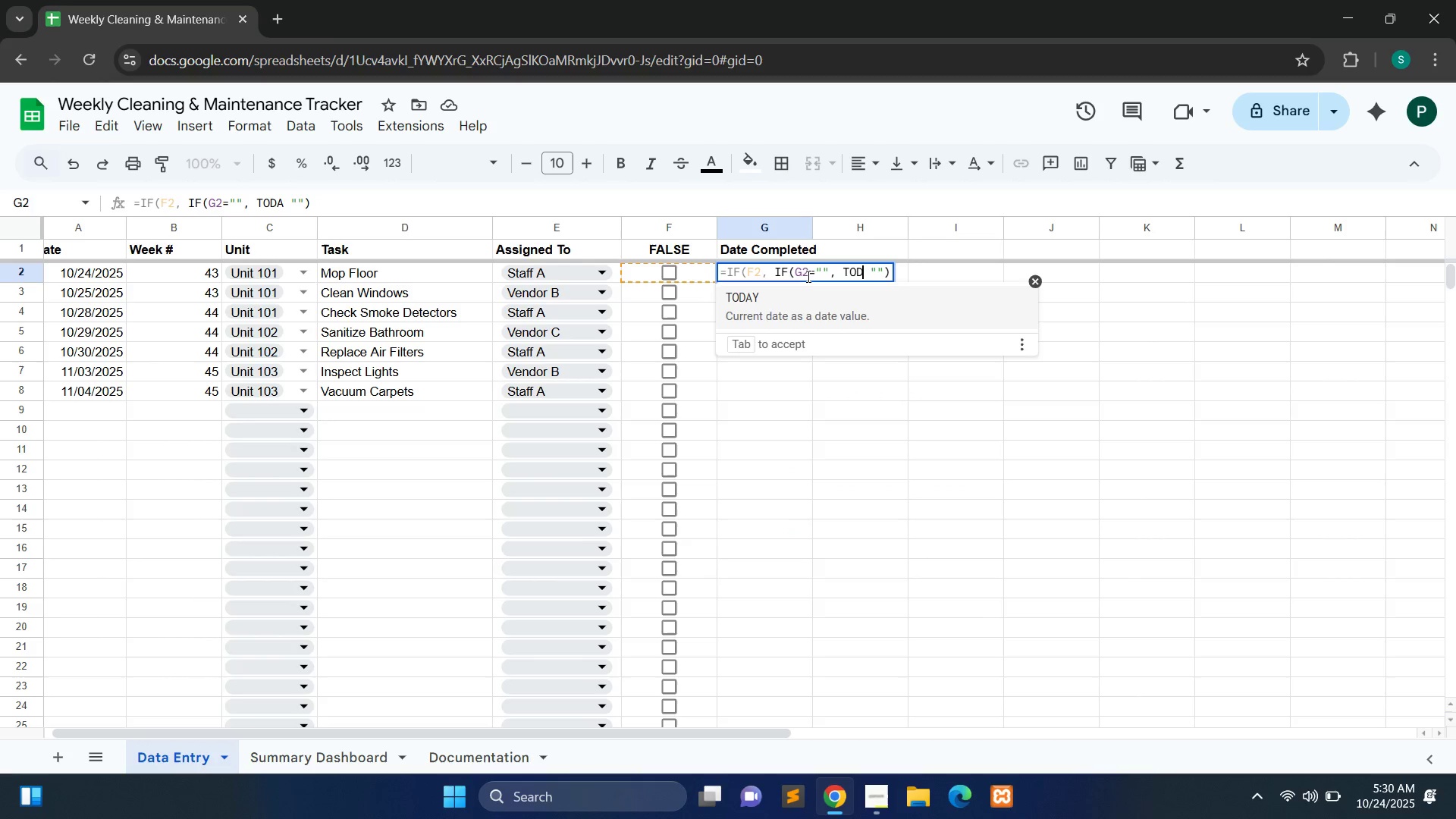 
key(Backspace)
 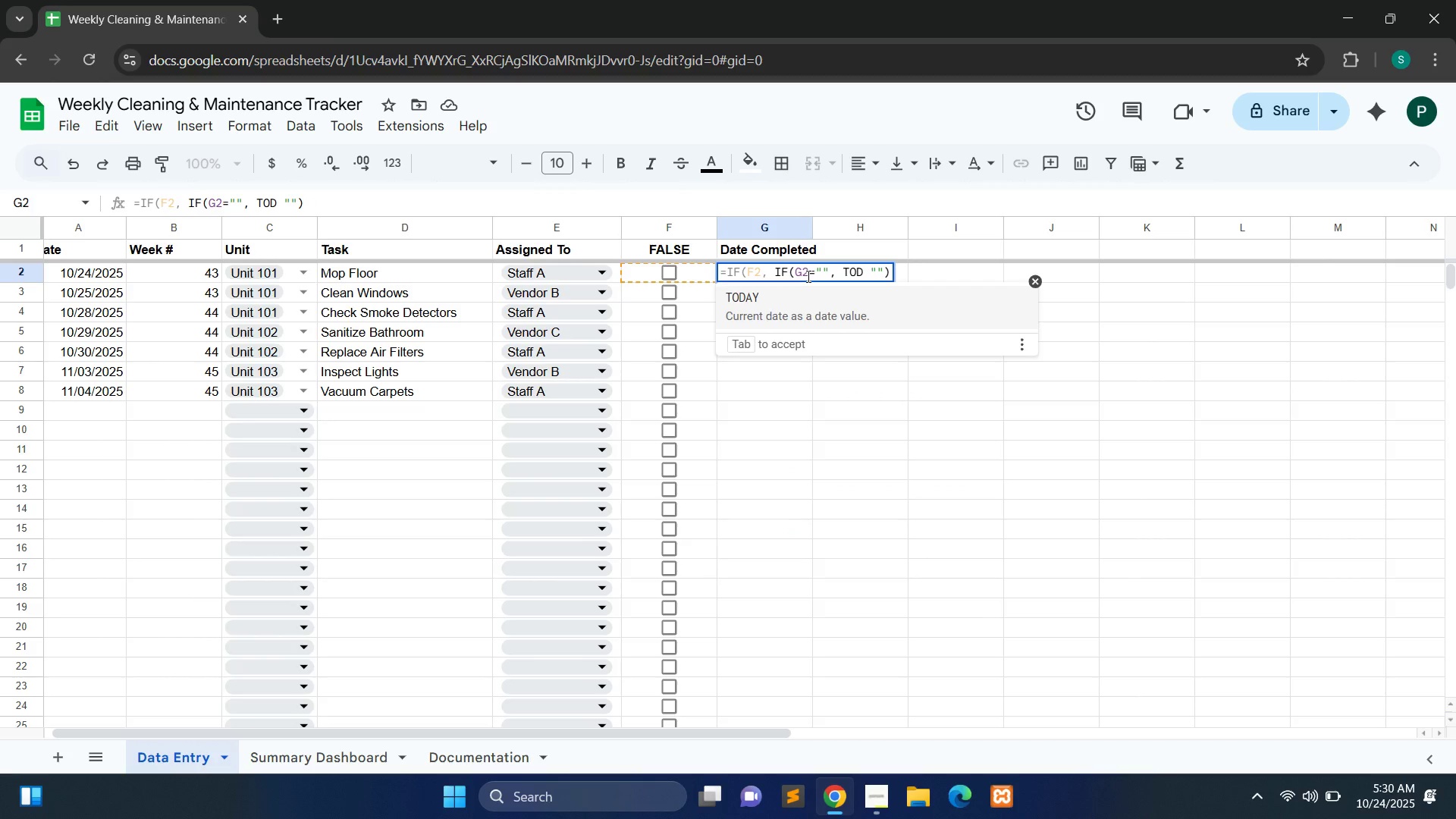 
key(Control+Z)
 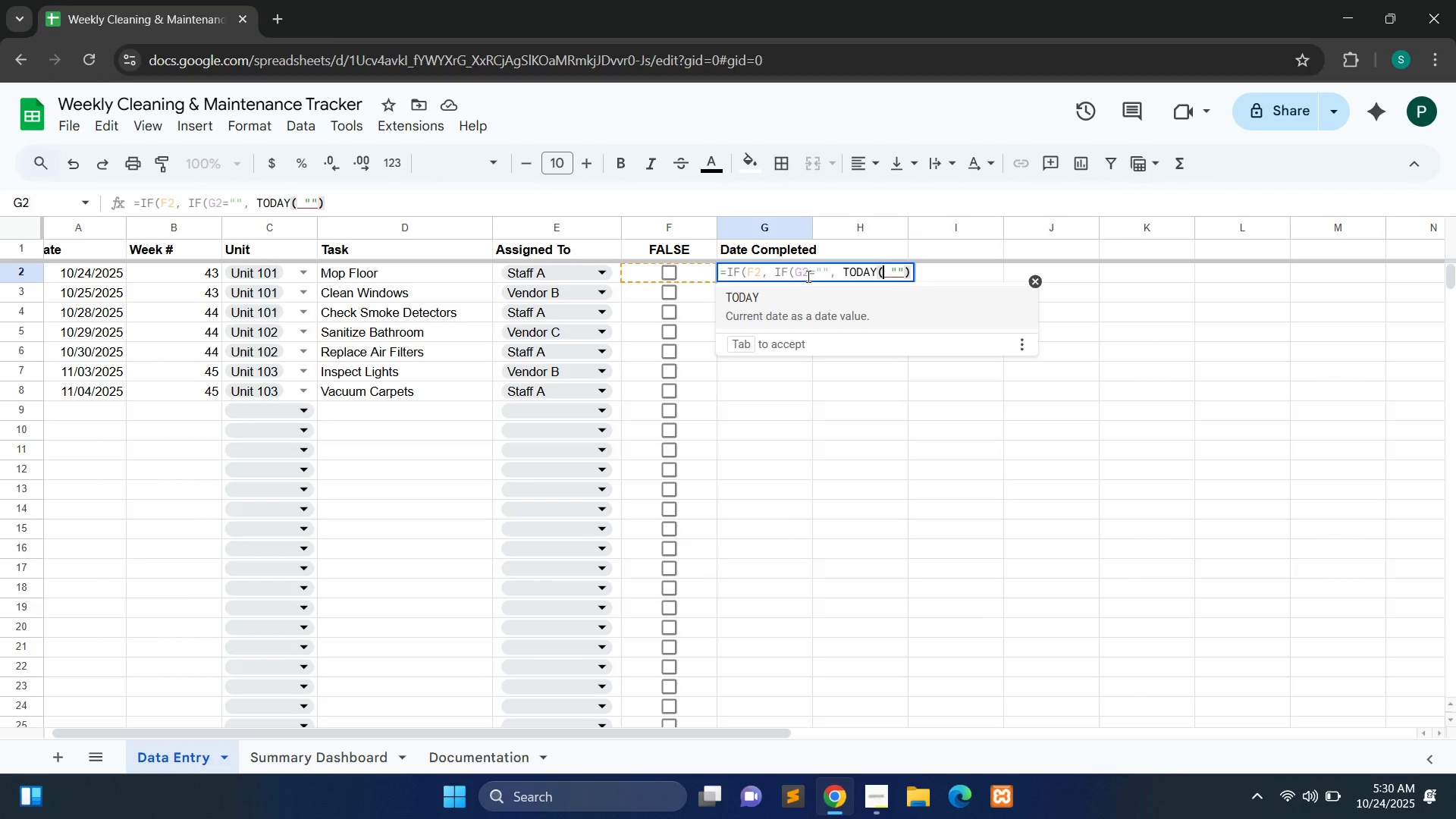 
key(Control+Z)
 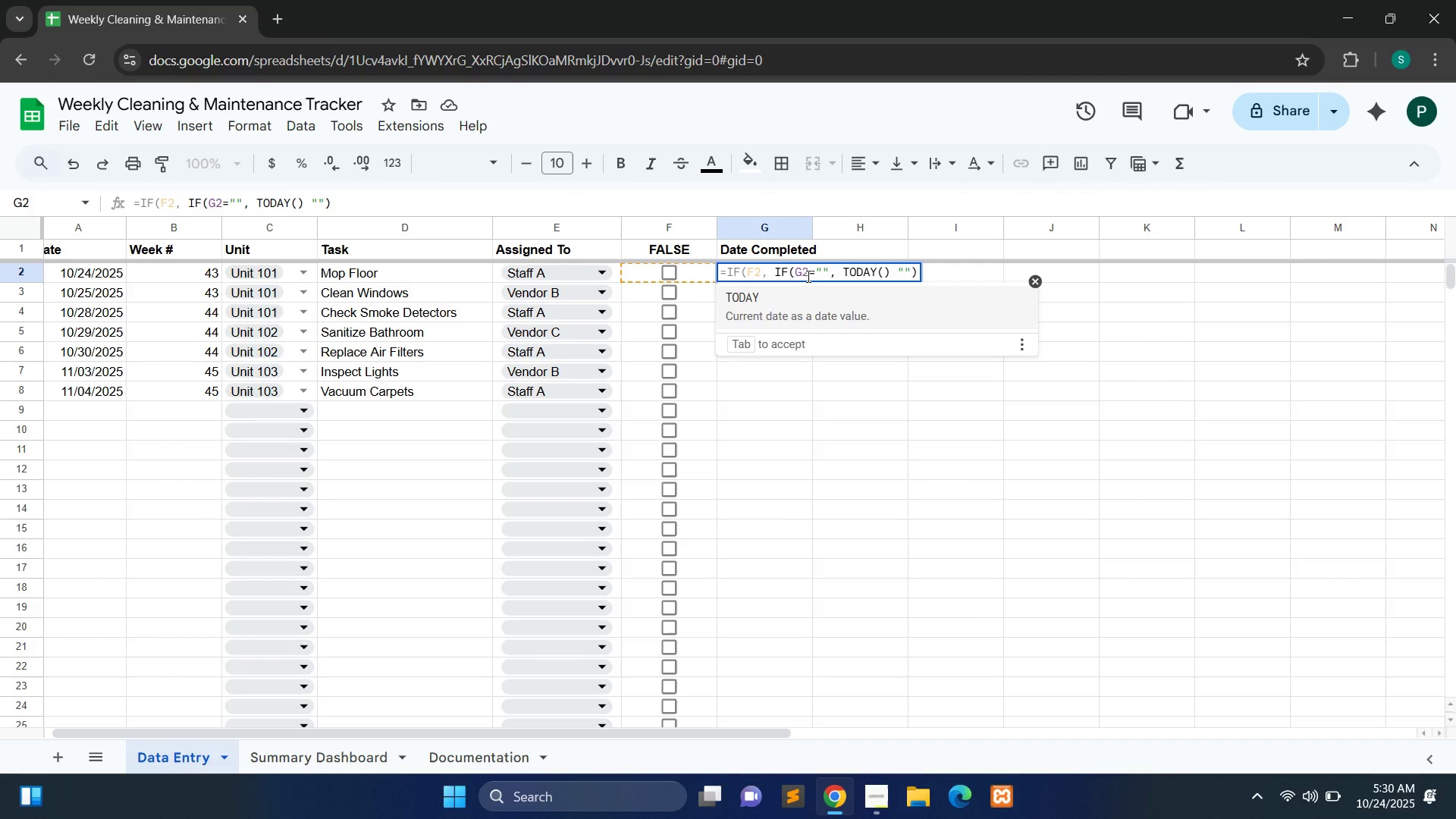 
hold_key(key=ControlLeft, duration=1.51)
 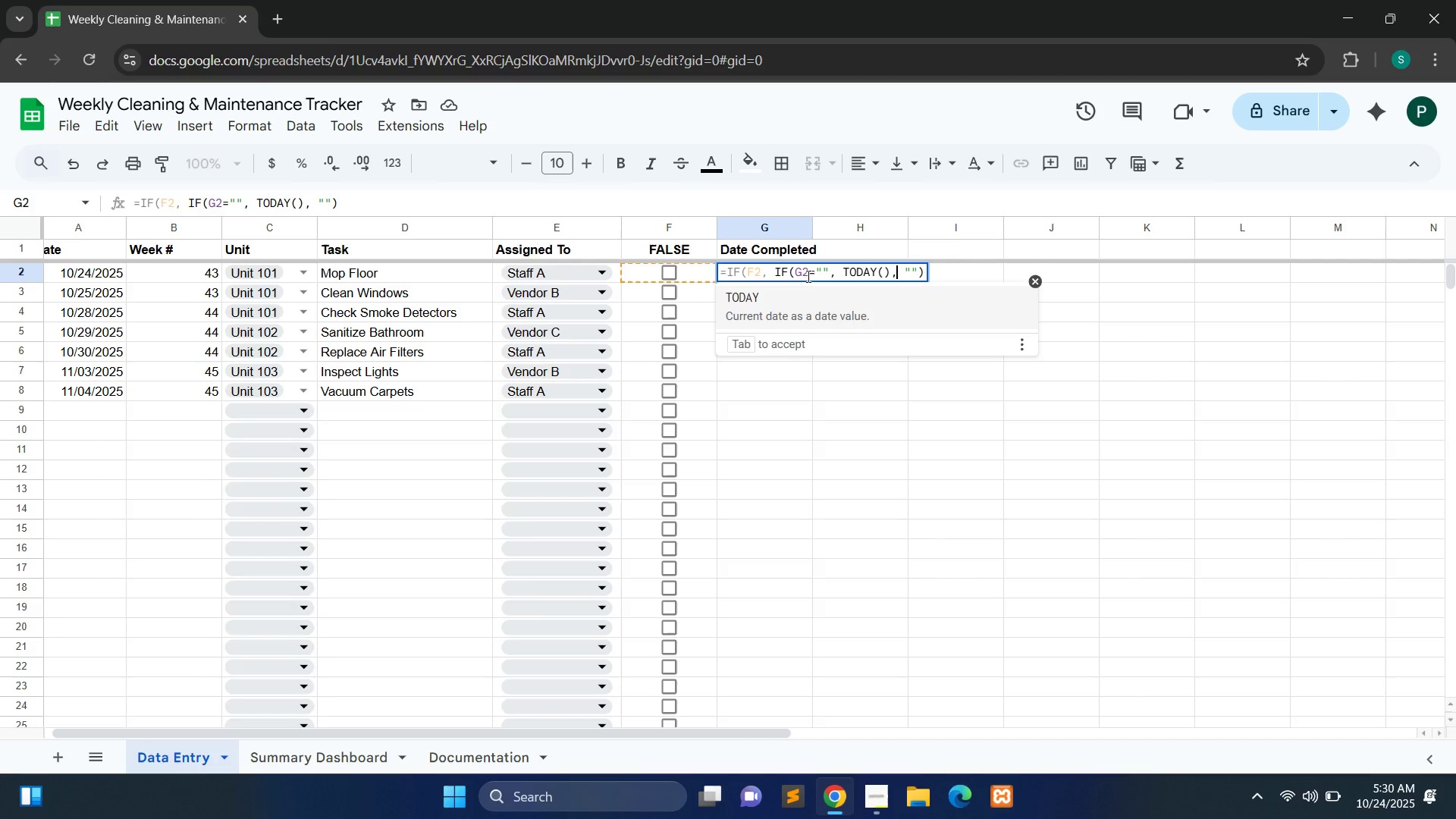 
key(Control+Z)
 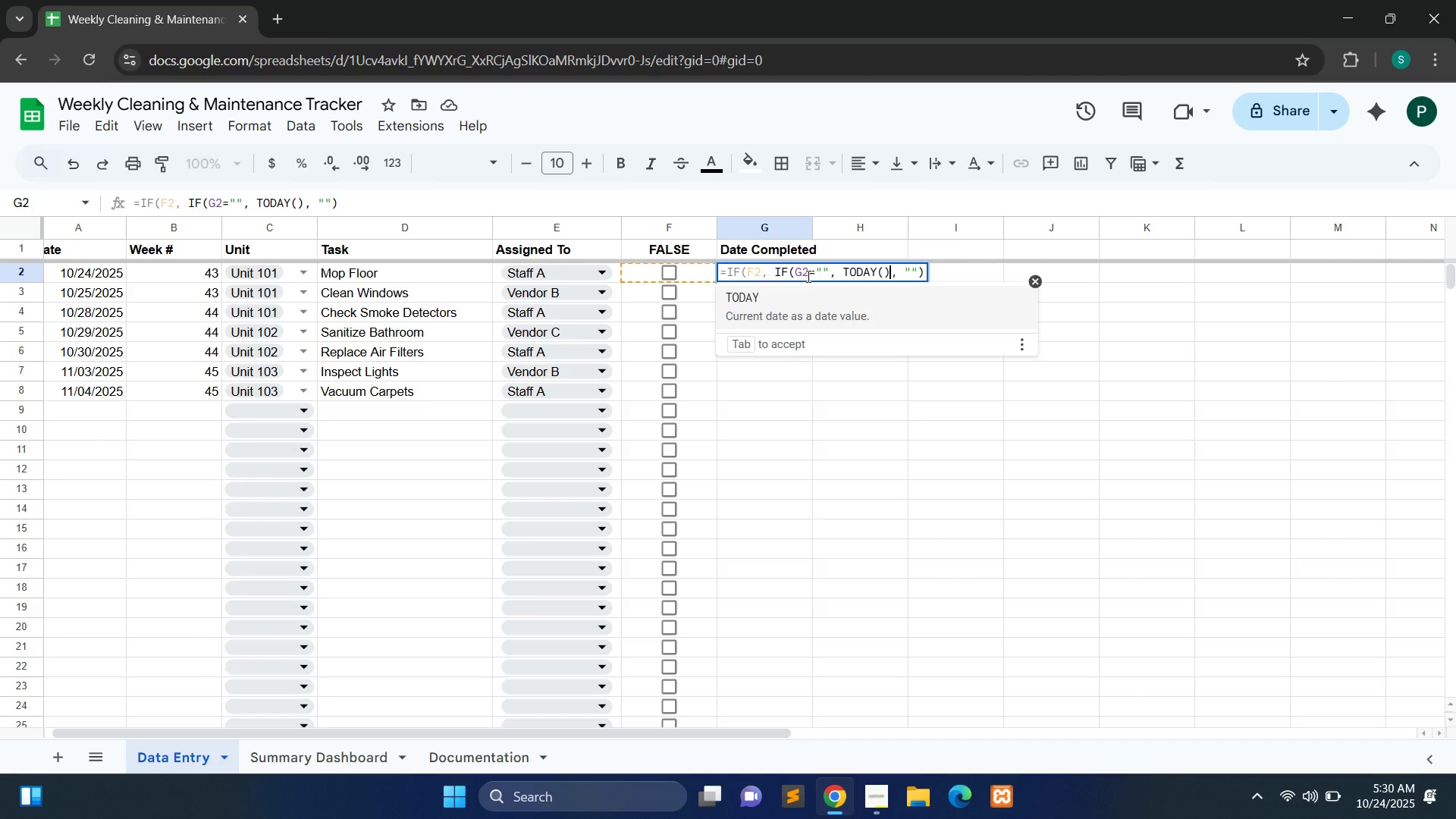 
key(ArrowLeft)
 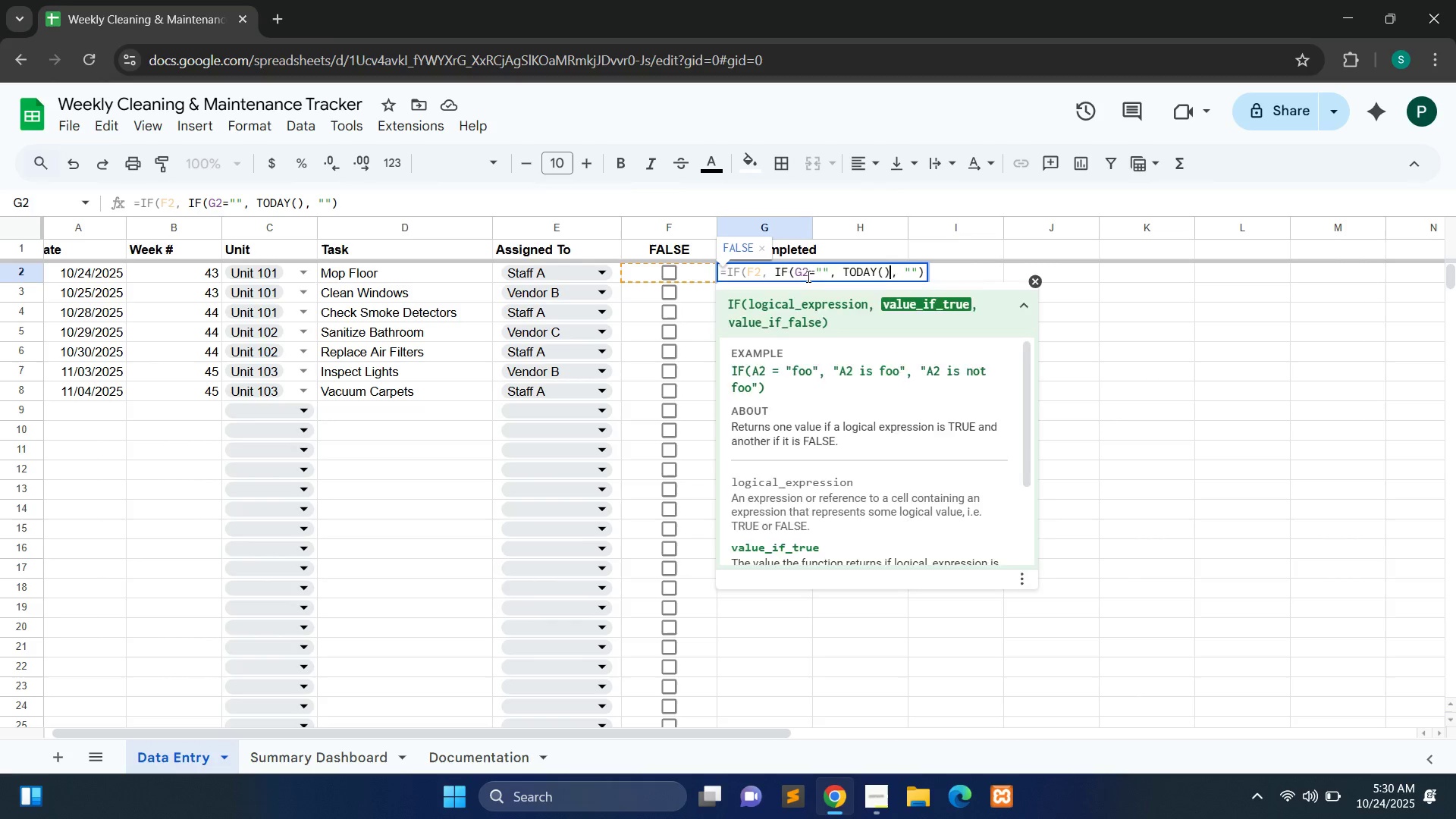 
key(ArrowLeft)
 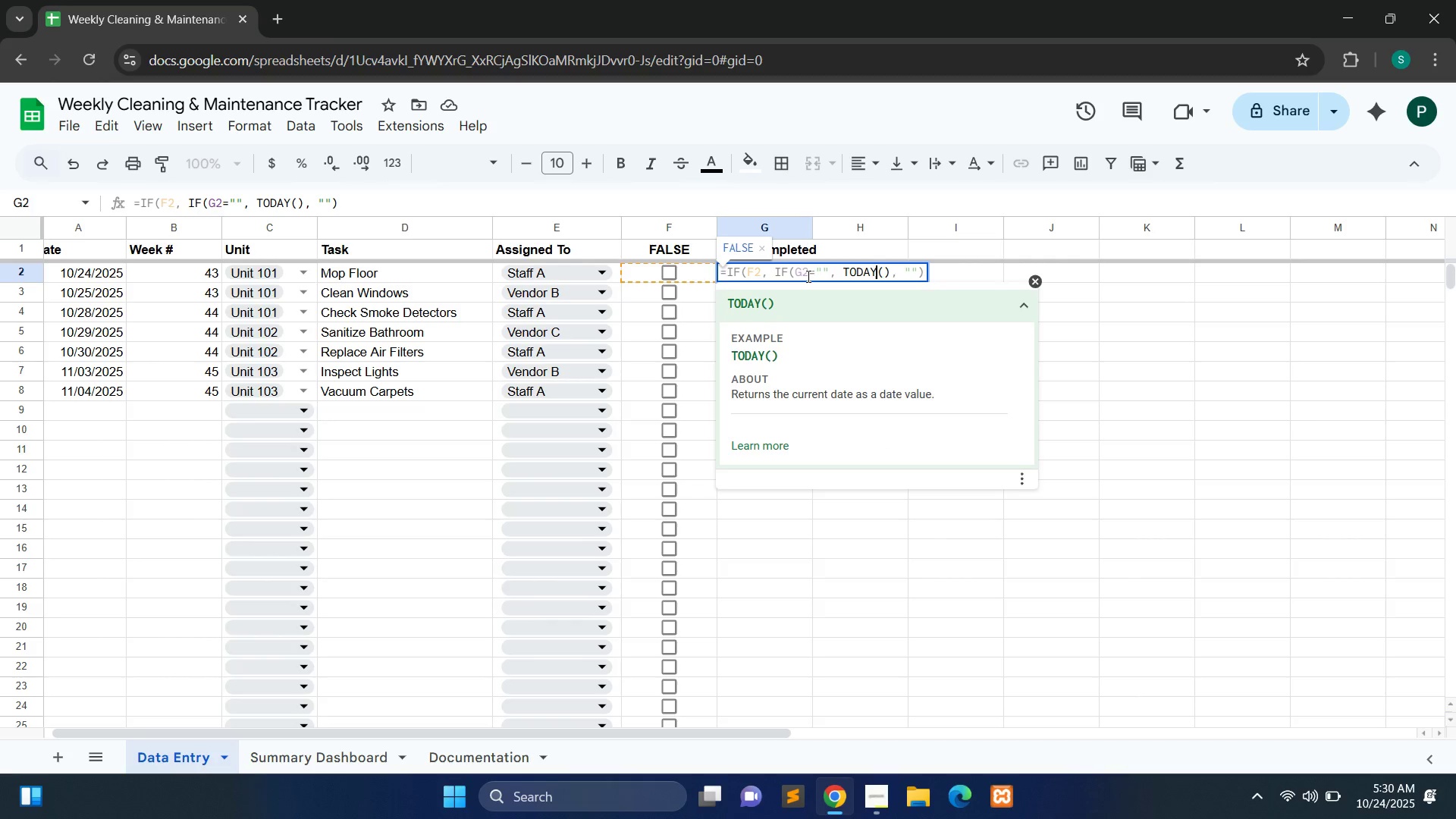 
key(ArrowLeft)
 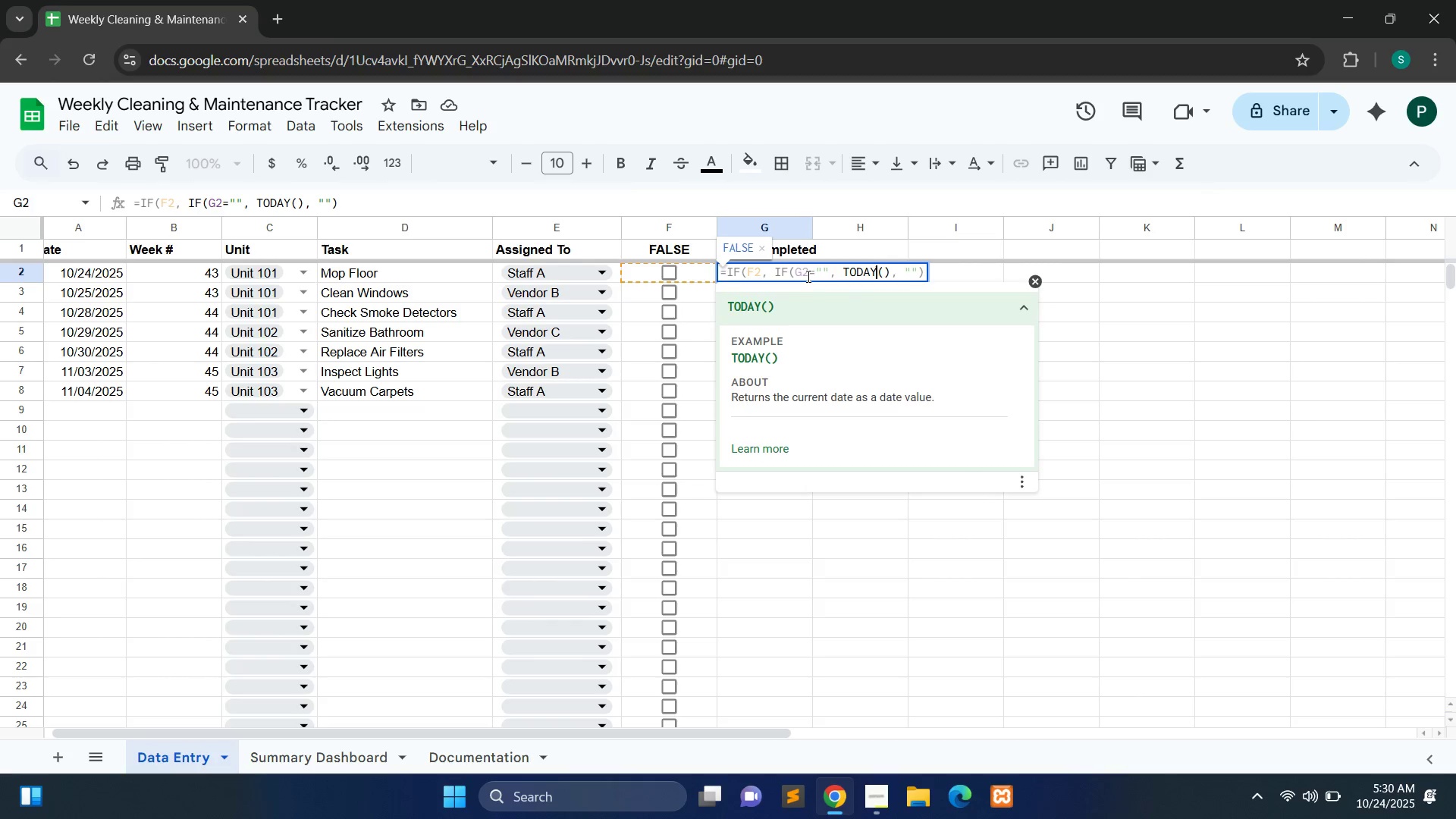 
key(ArrowLeft)
 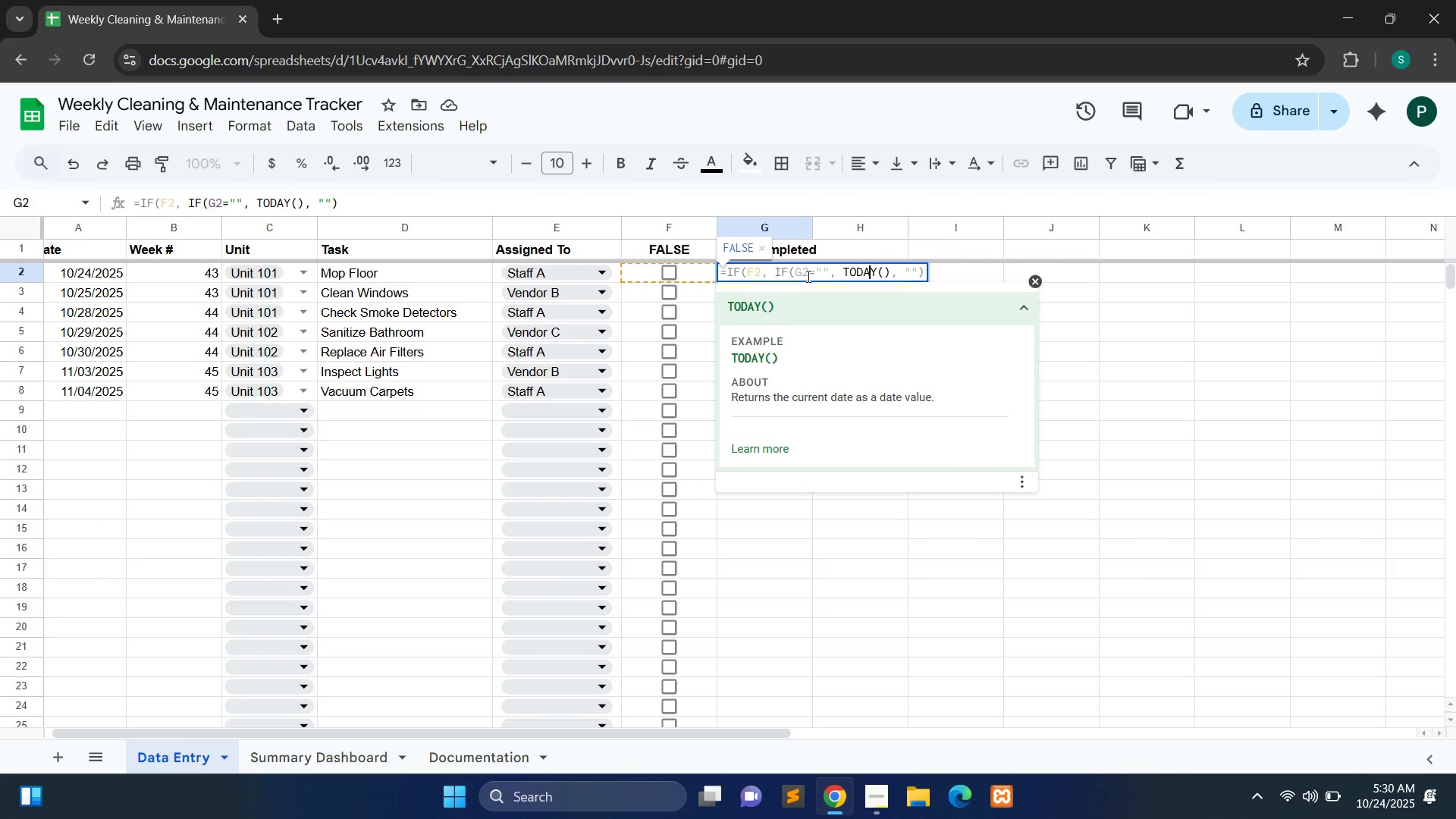 
key(ArrowLeft)
 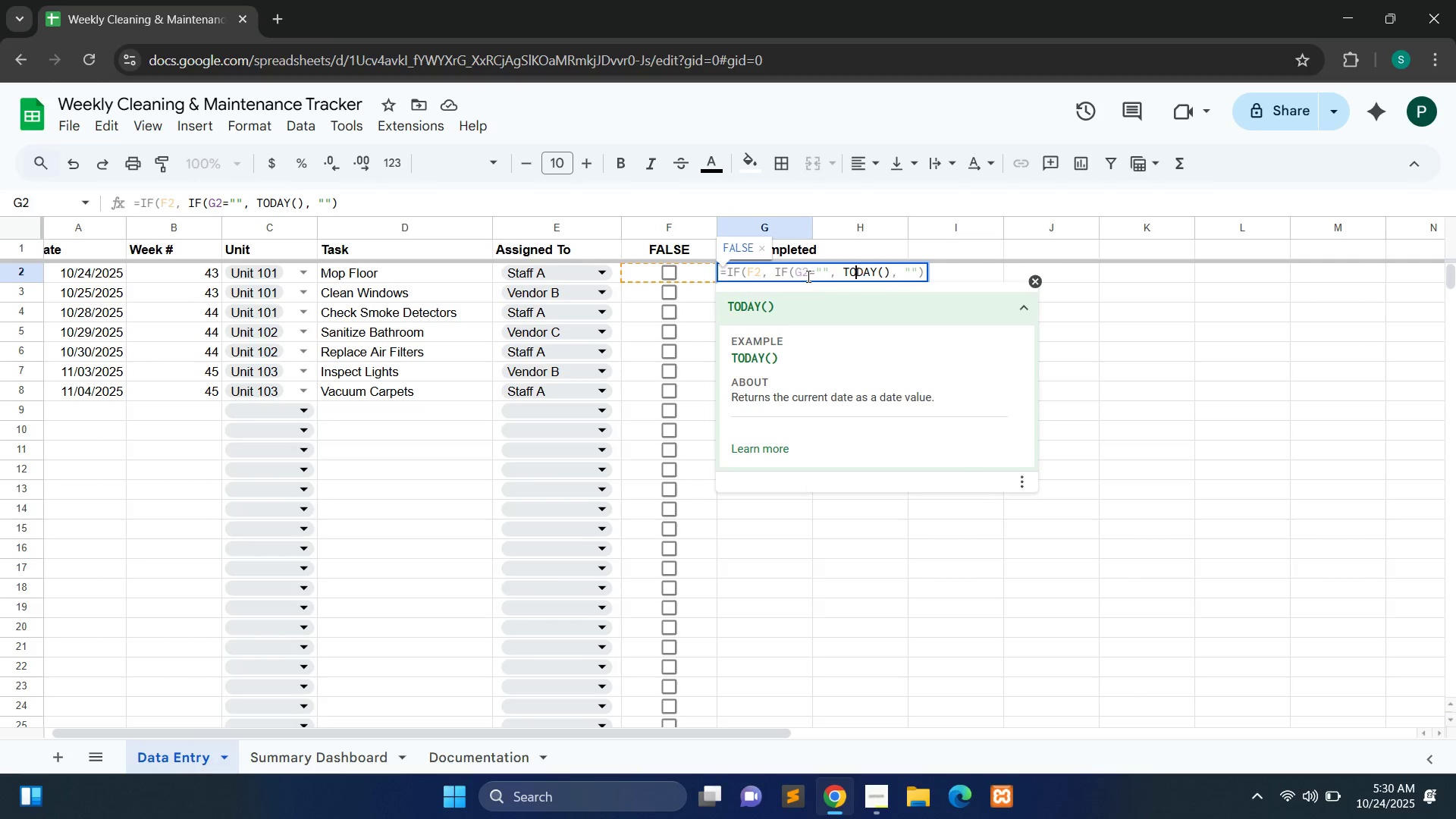 
key(ArrowLeft)
 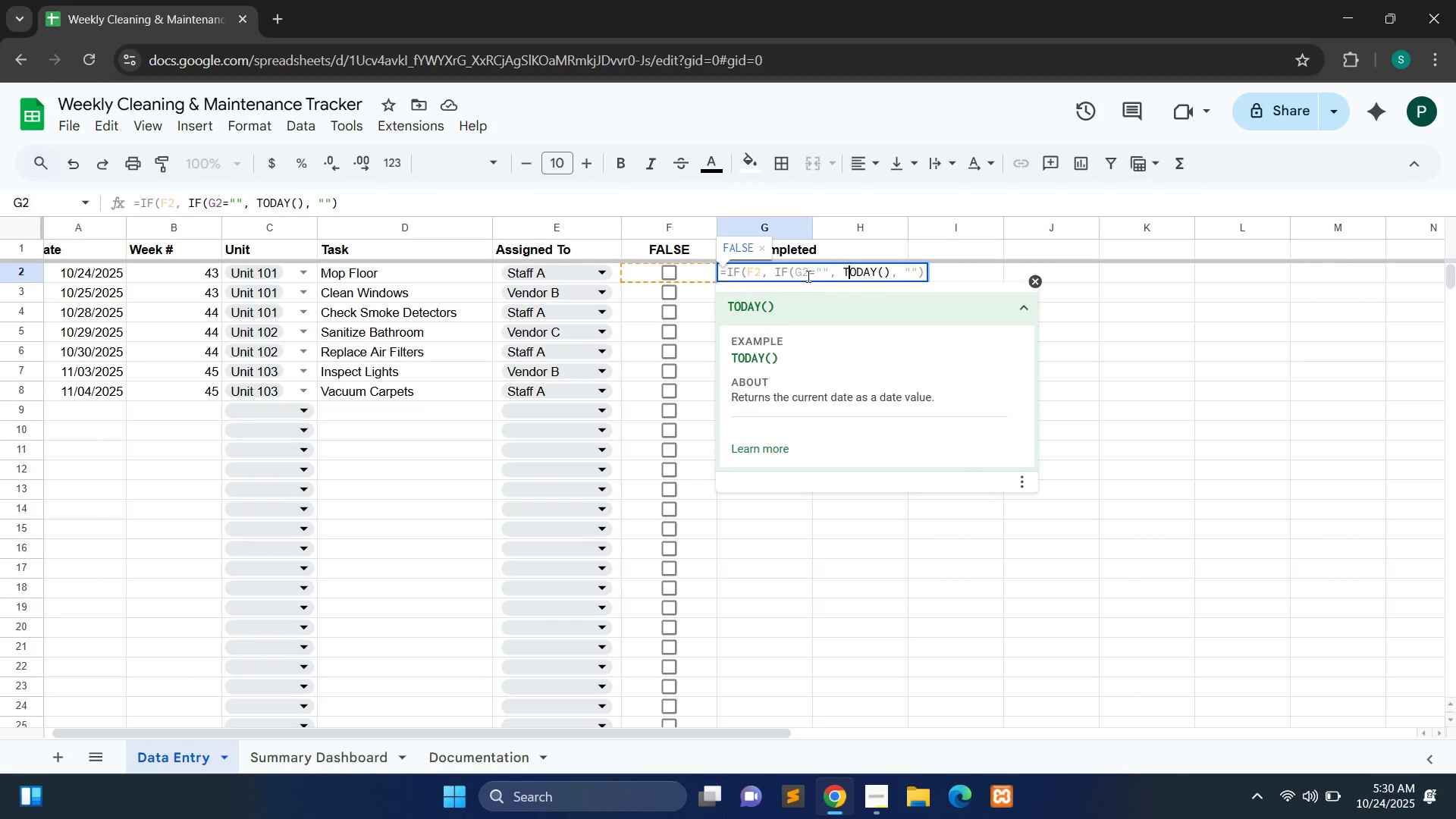 
key(ArrowLeft)
 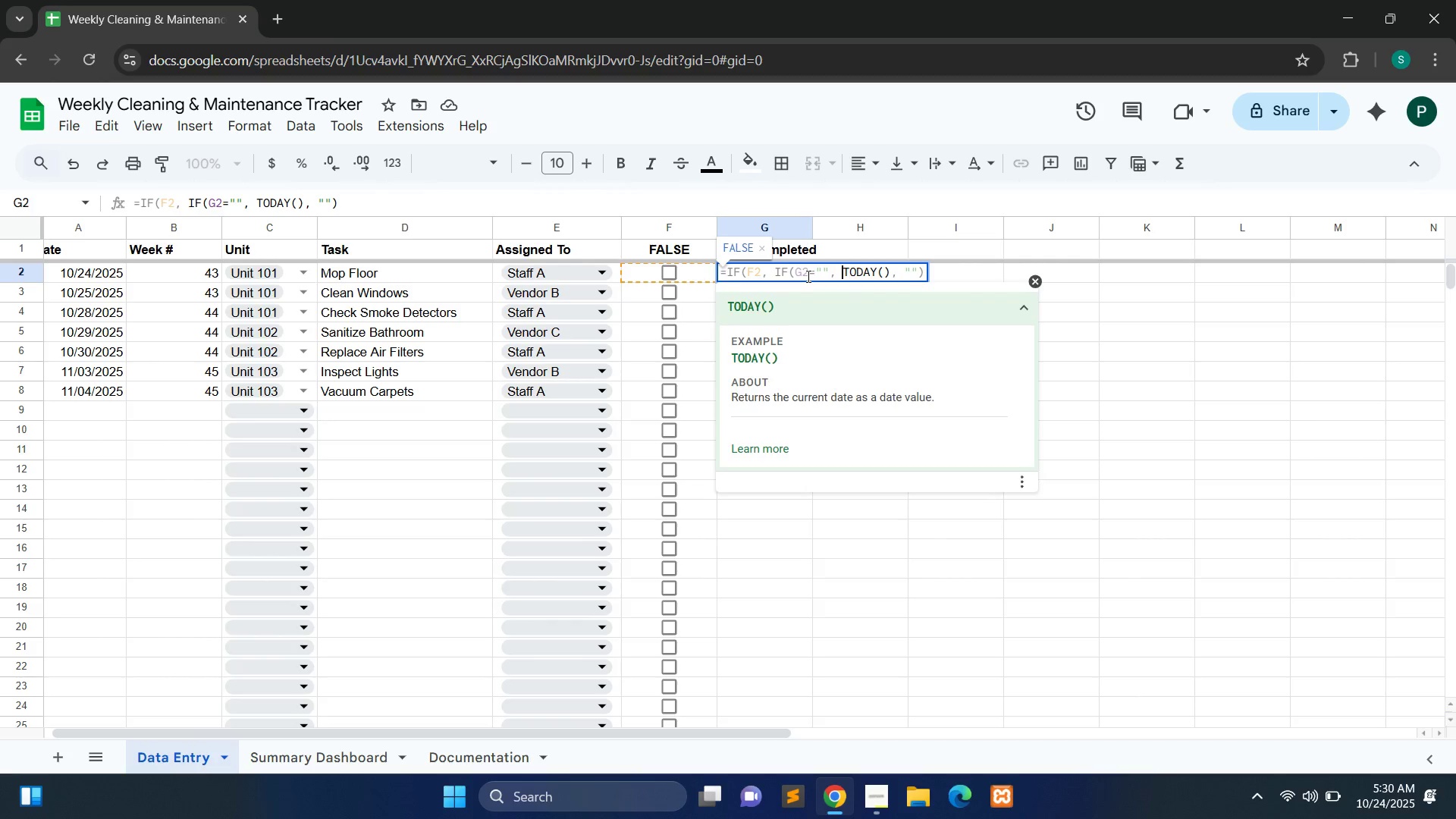 
key(ArrowLeft)
 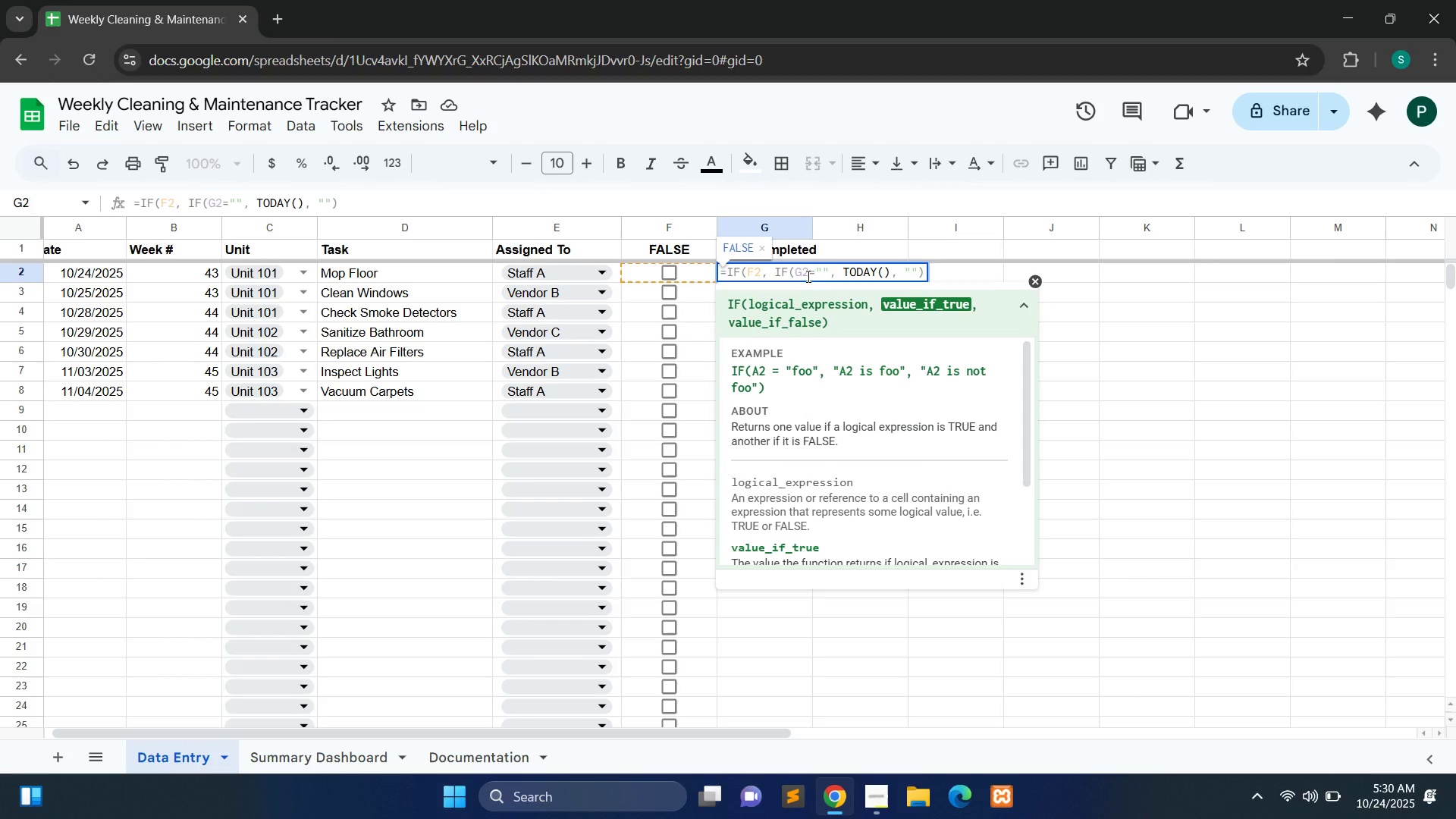 
key(ArrowLeft)
 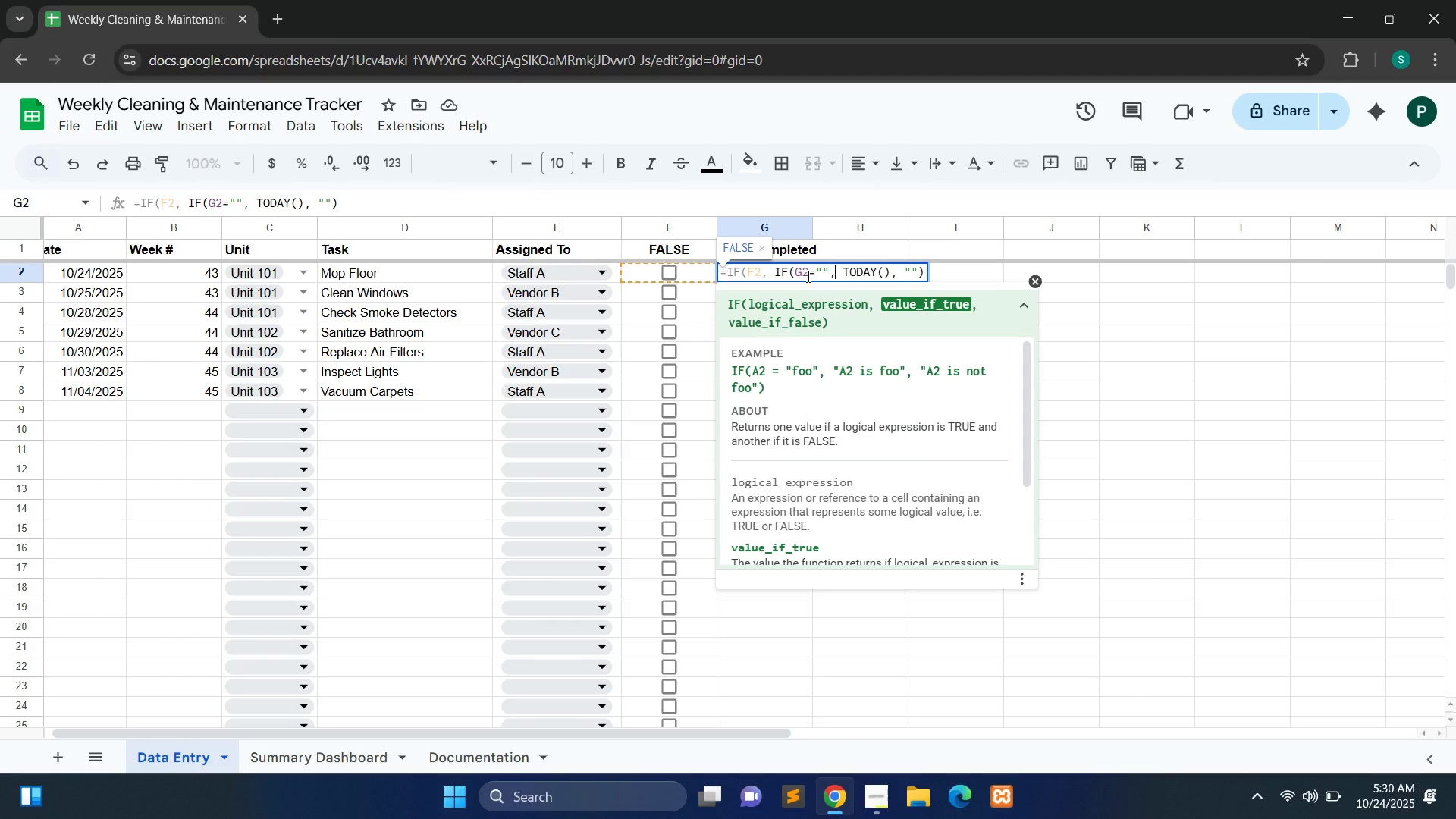 
key(Backspace)
 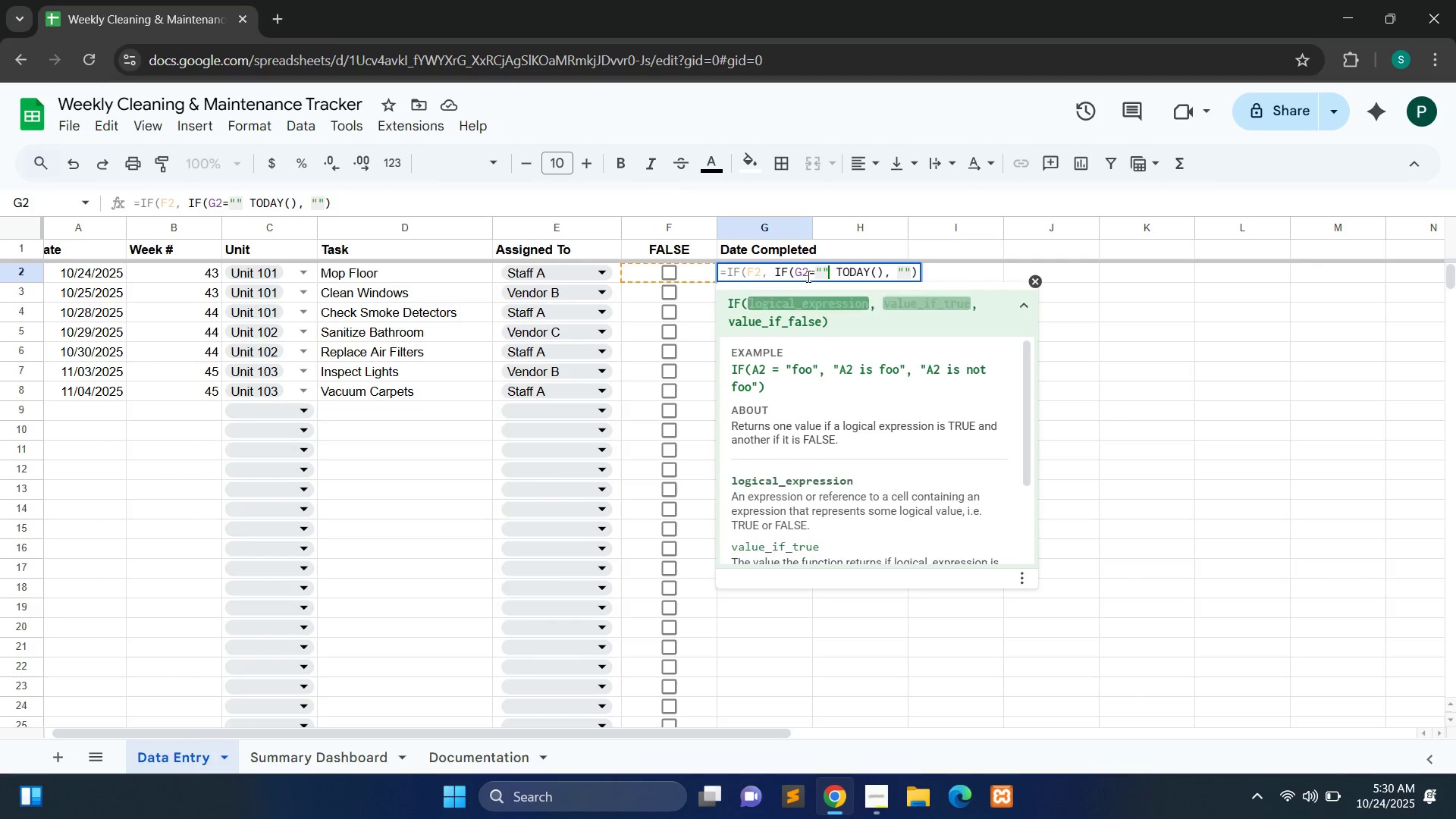 
key(Backspace)
 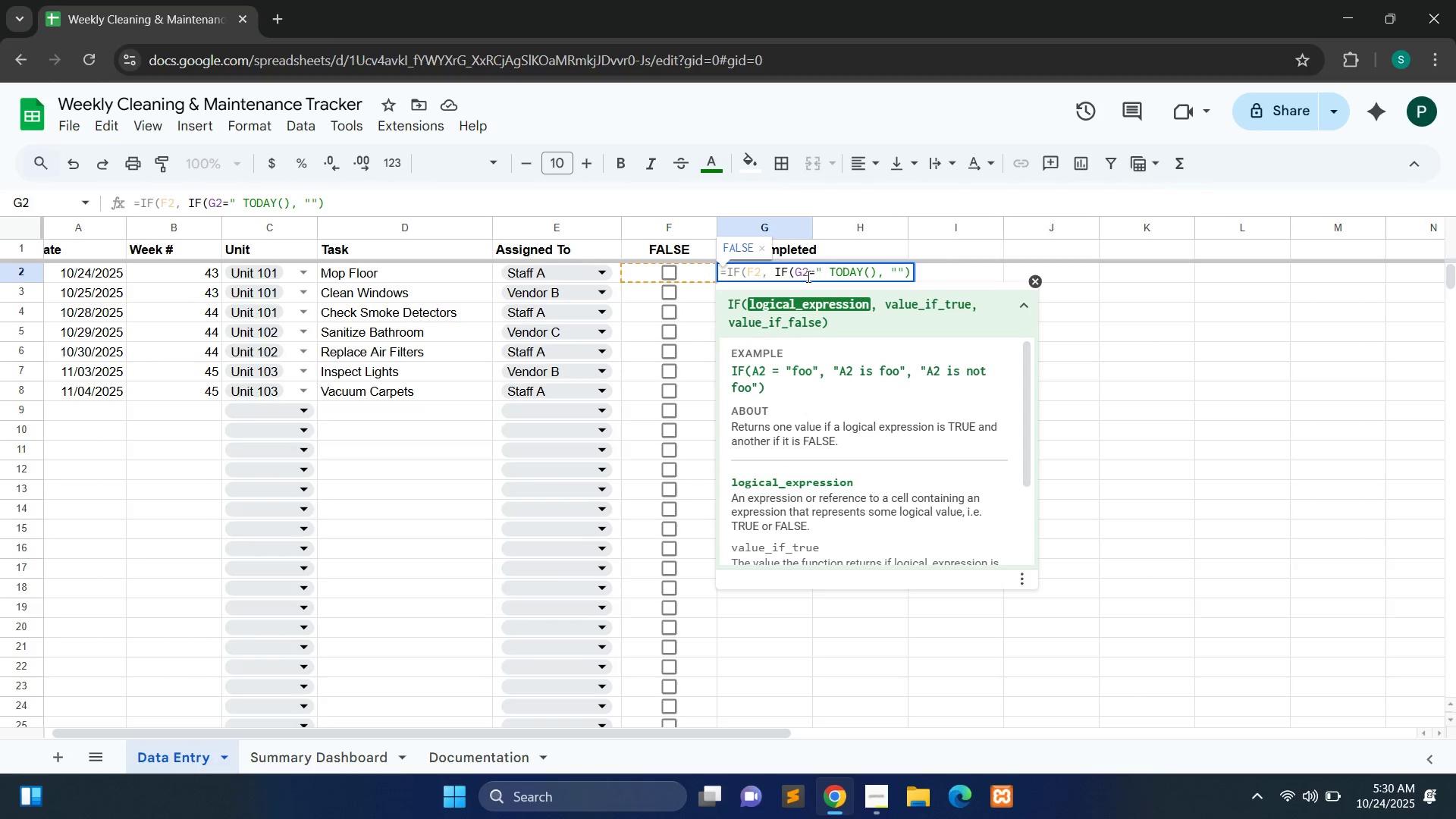 
hold_key(key=ControlLeft, duration=0.56)
 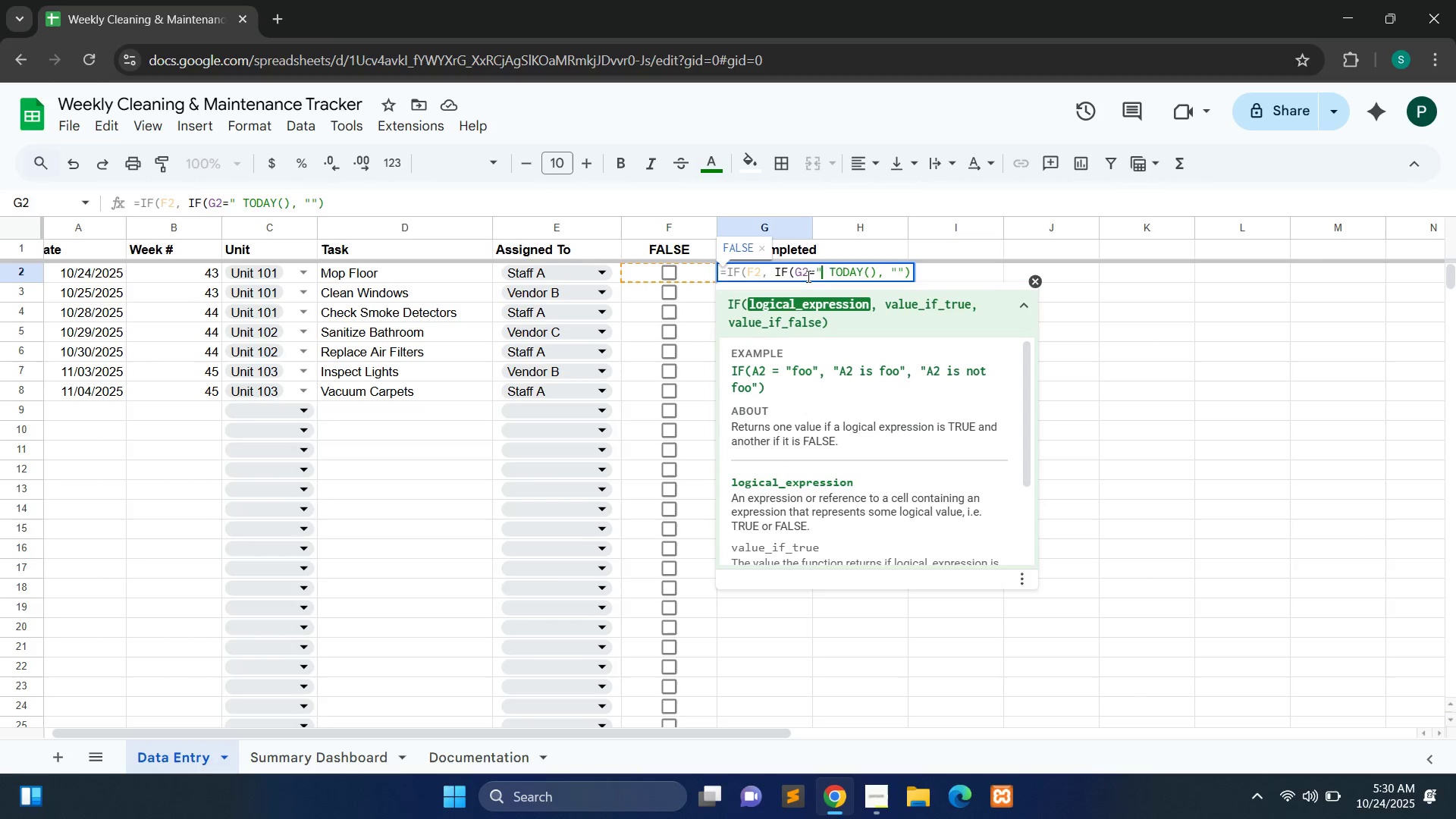 
key(Backspace)
 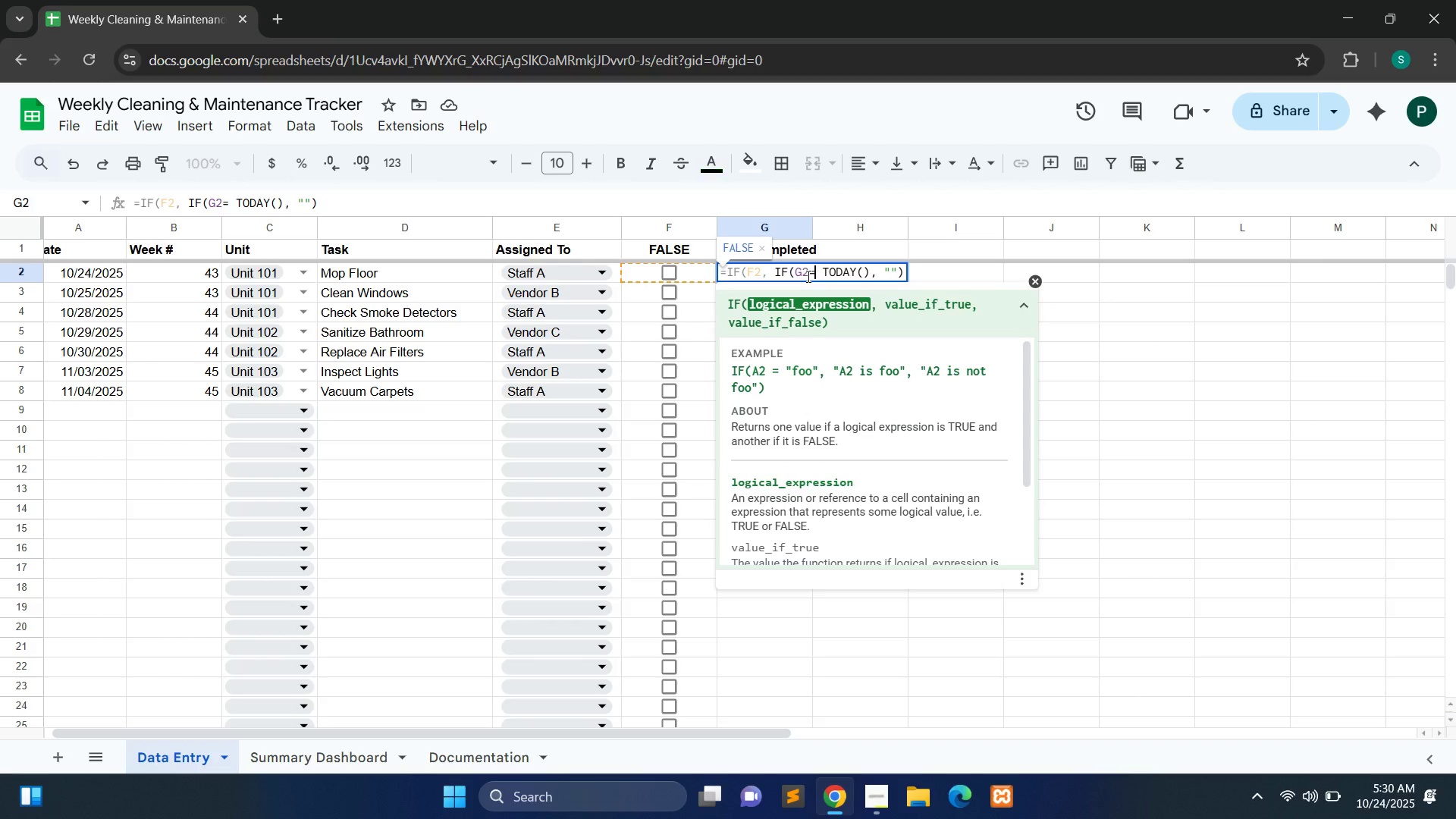 
key(Control+Z)
 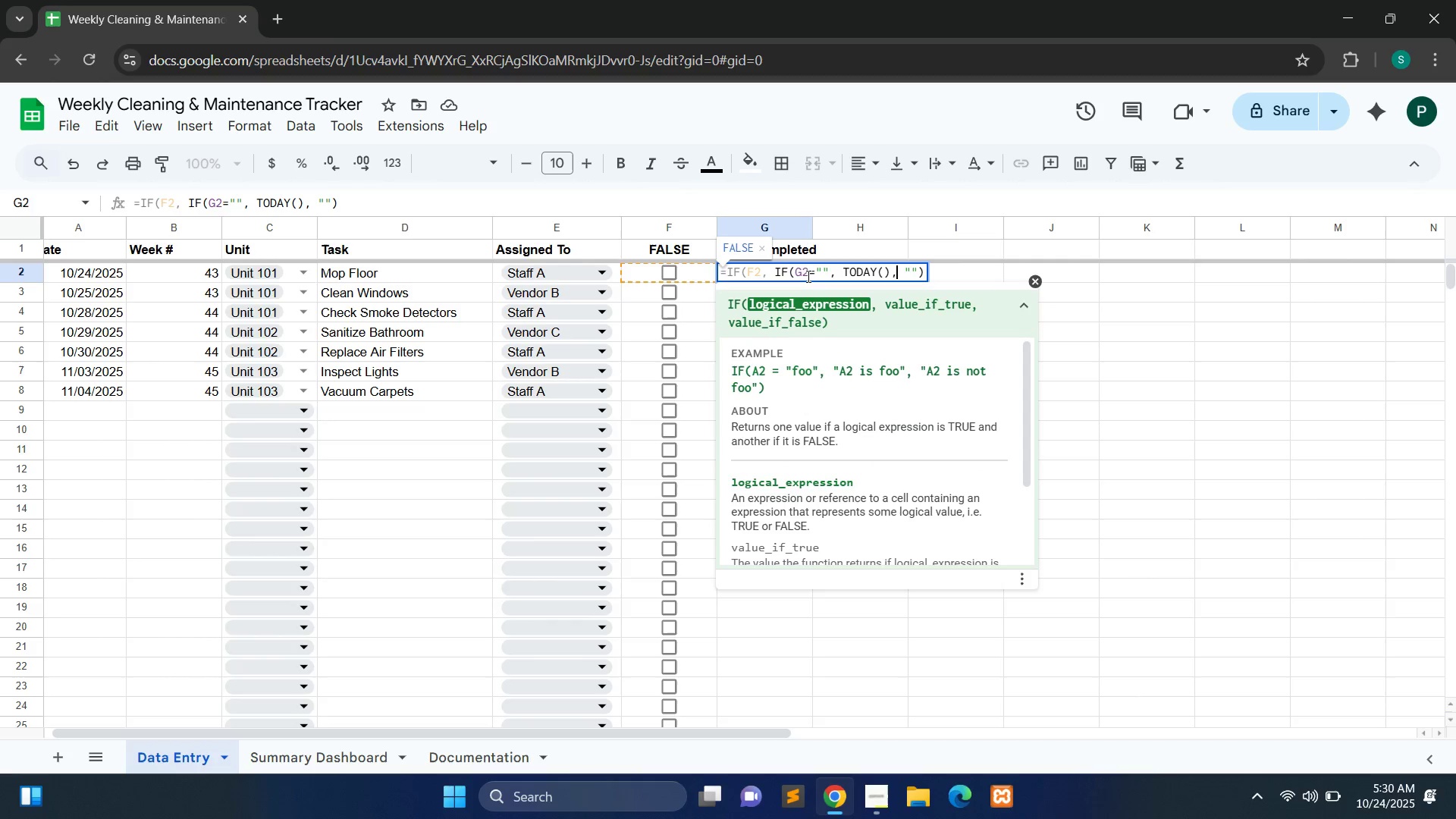 
key(Control+Z)
 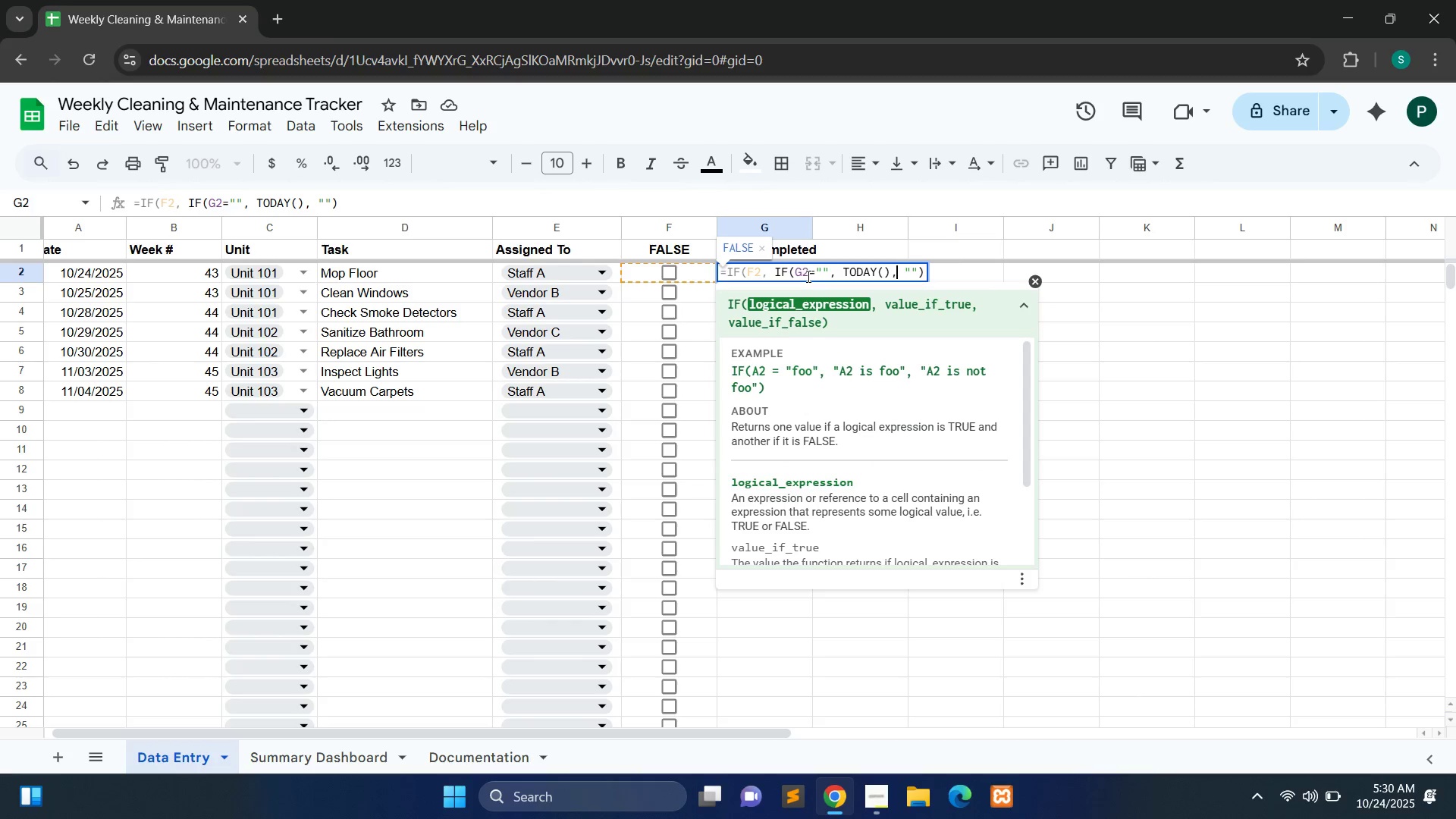 
key(Control+Z)
 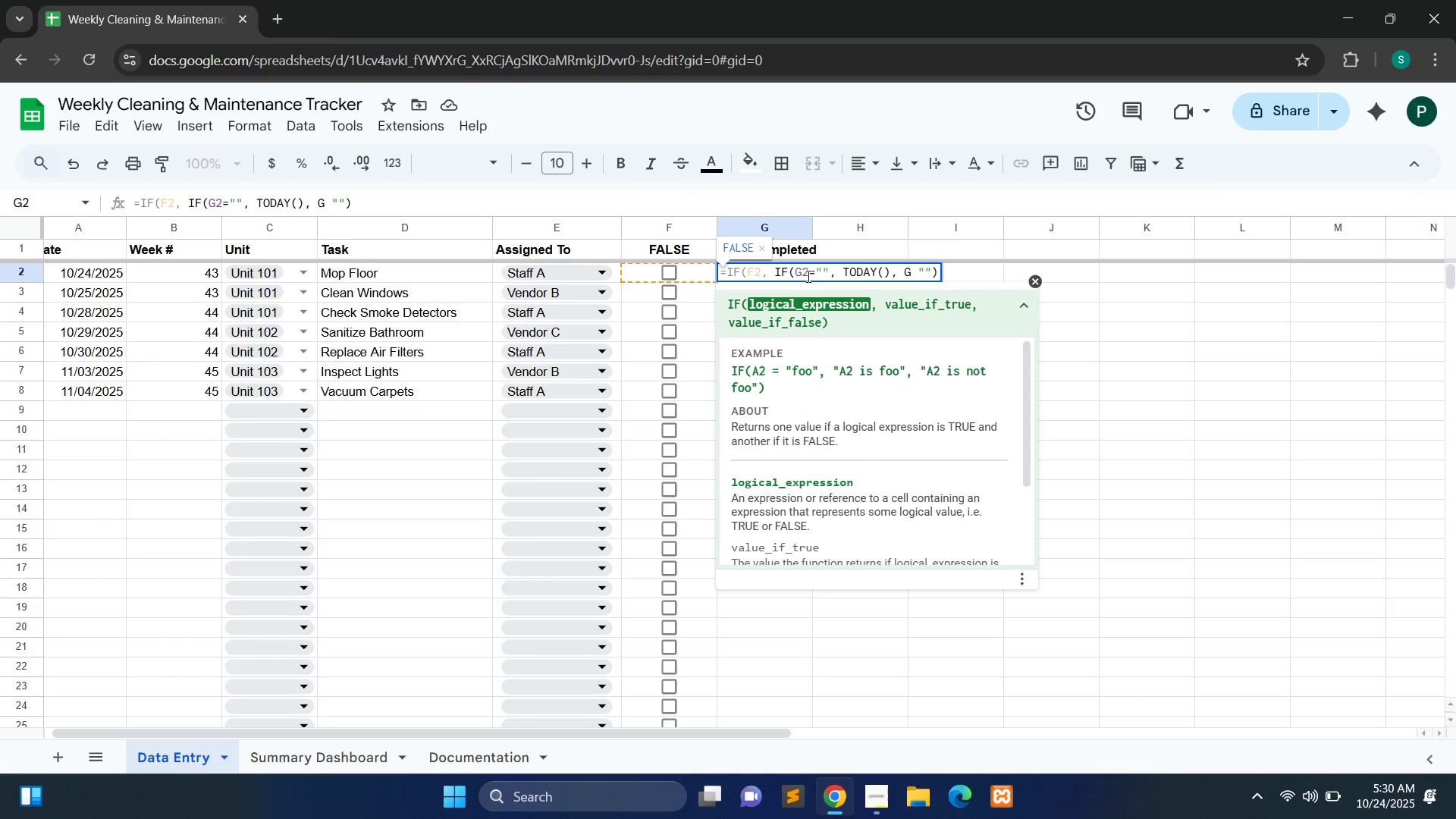 
key(Control+Z)
 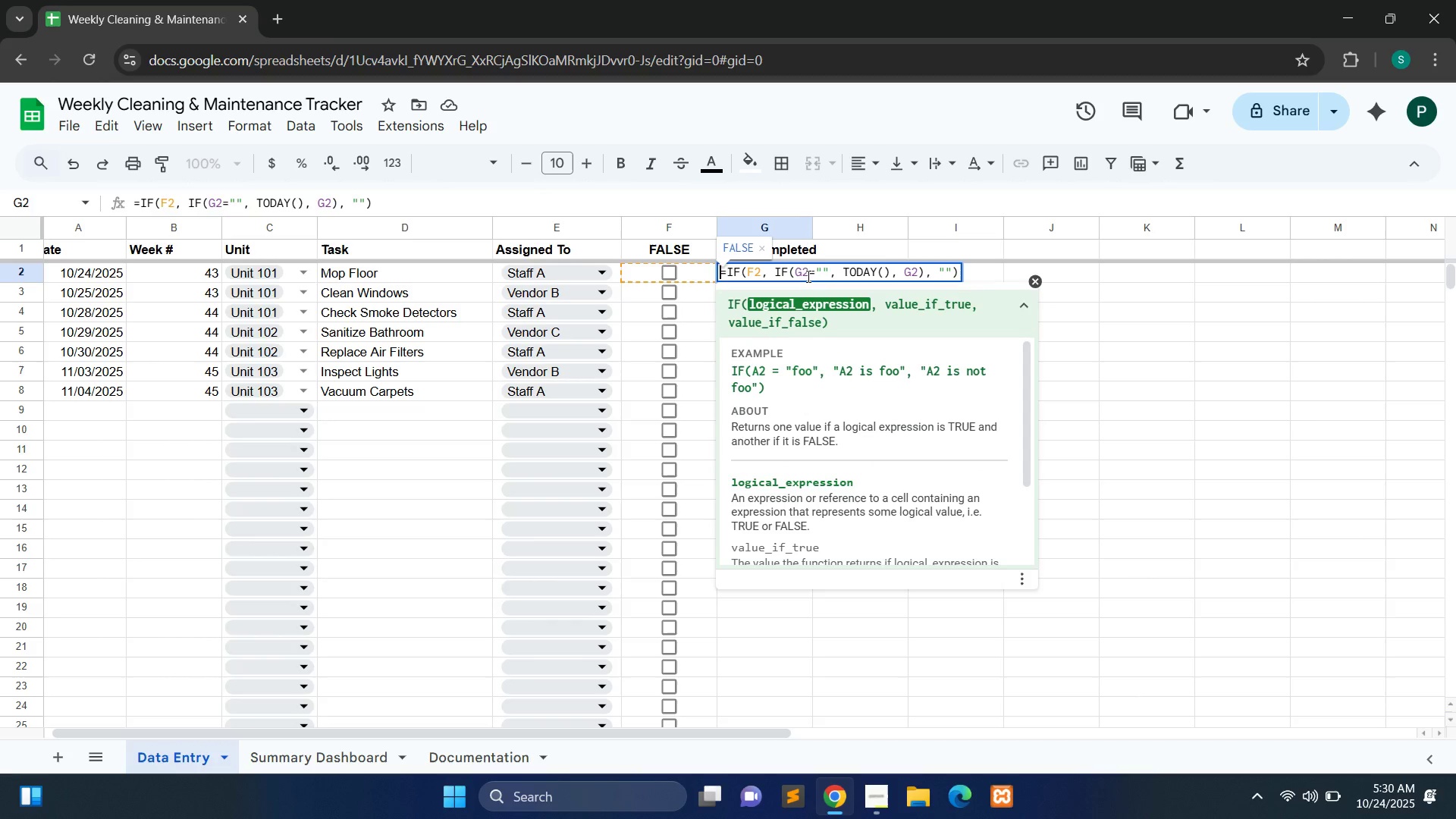 
key(Control+Z)
 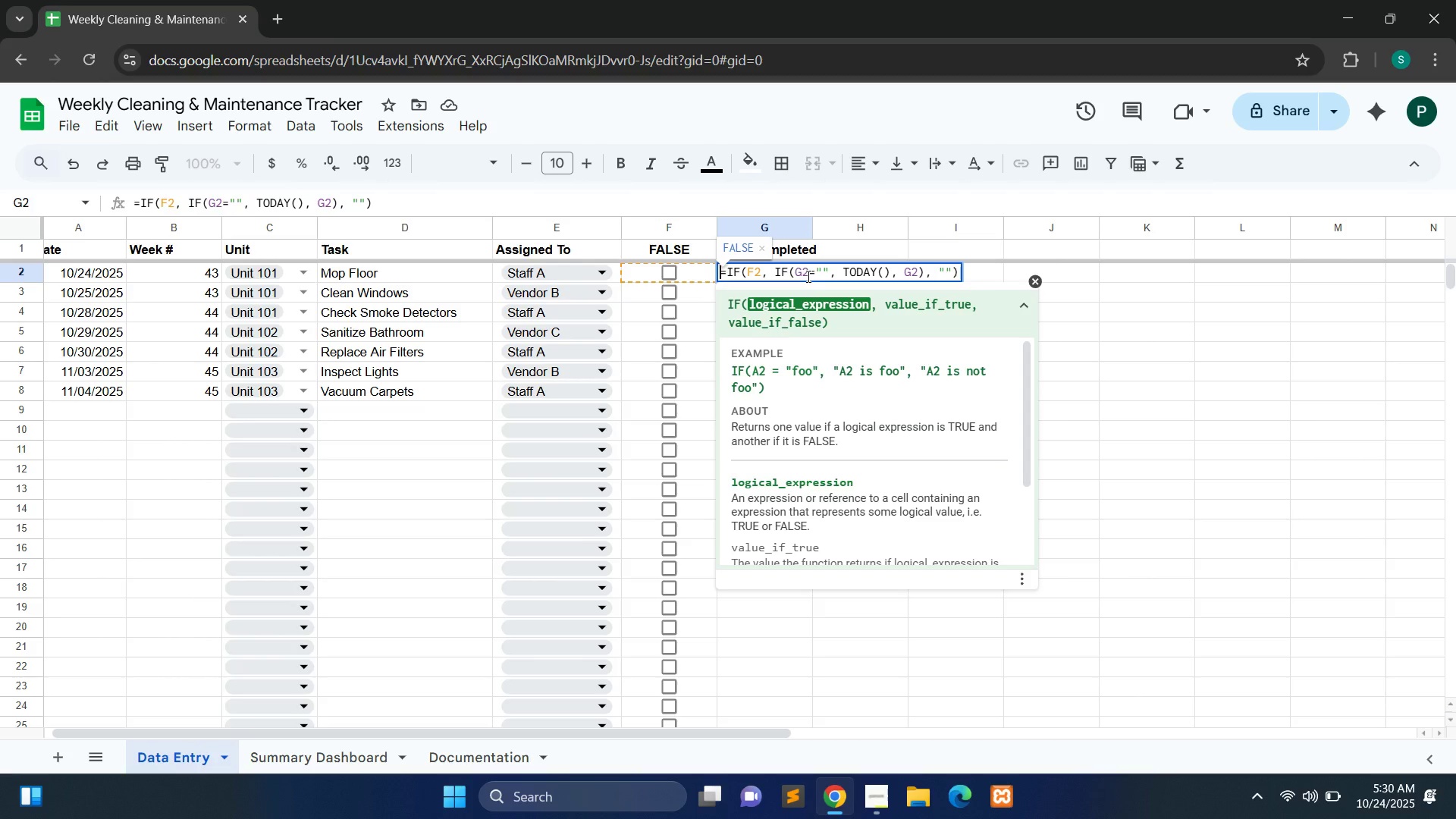 
wait(5.57)
 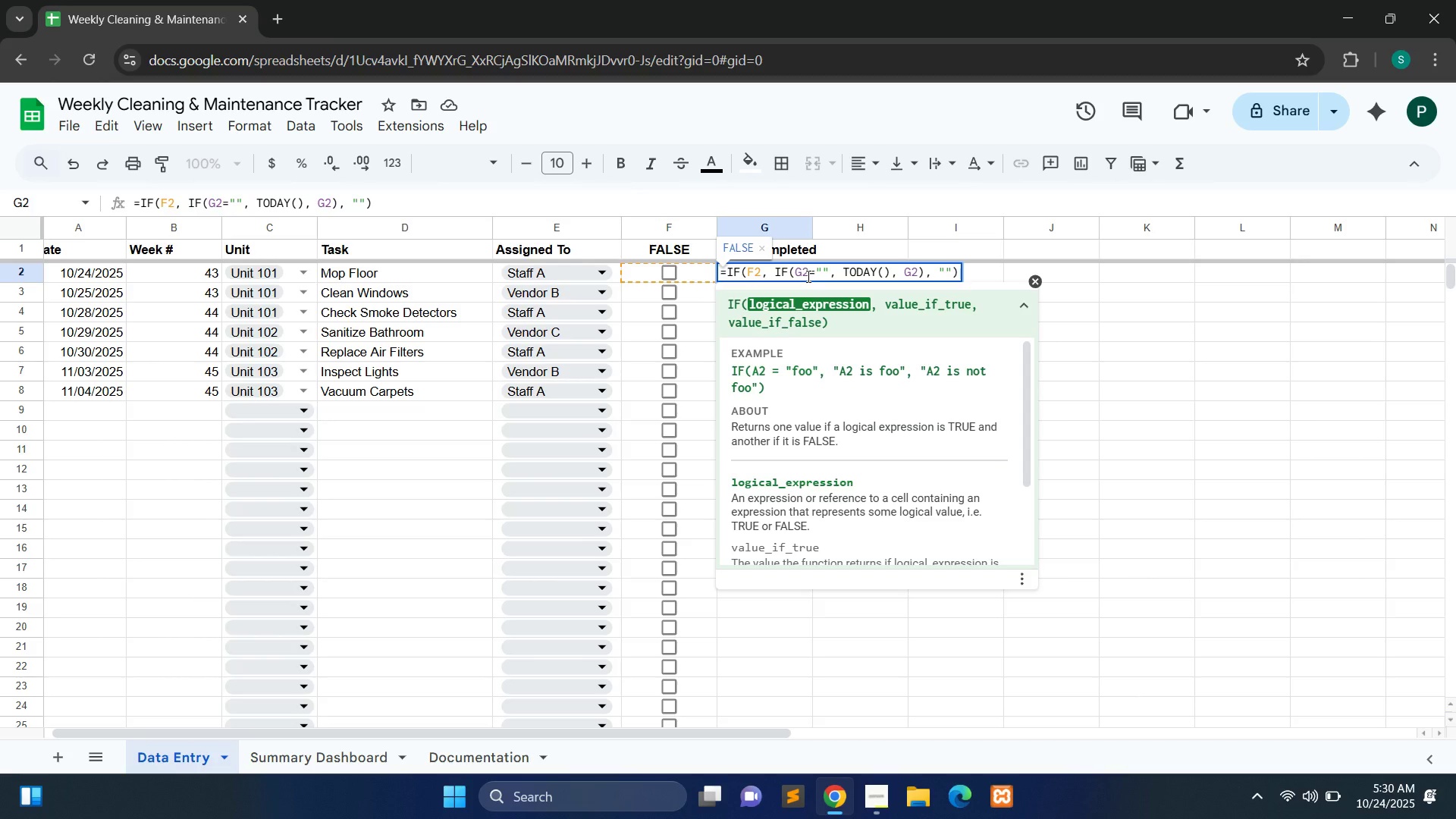 
key(Control+ControlLeft)
 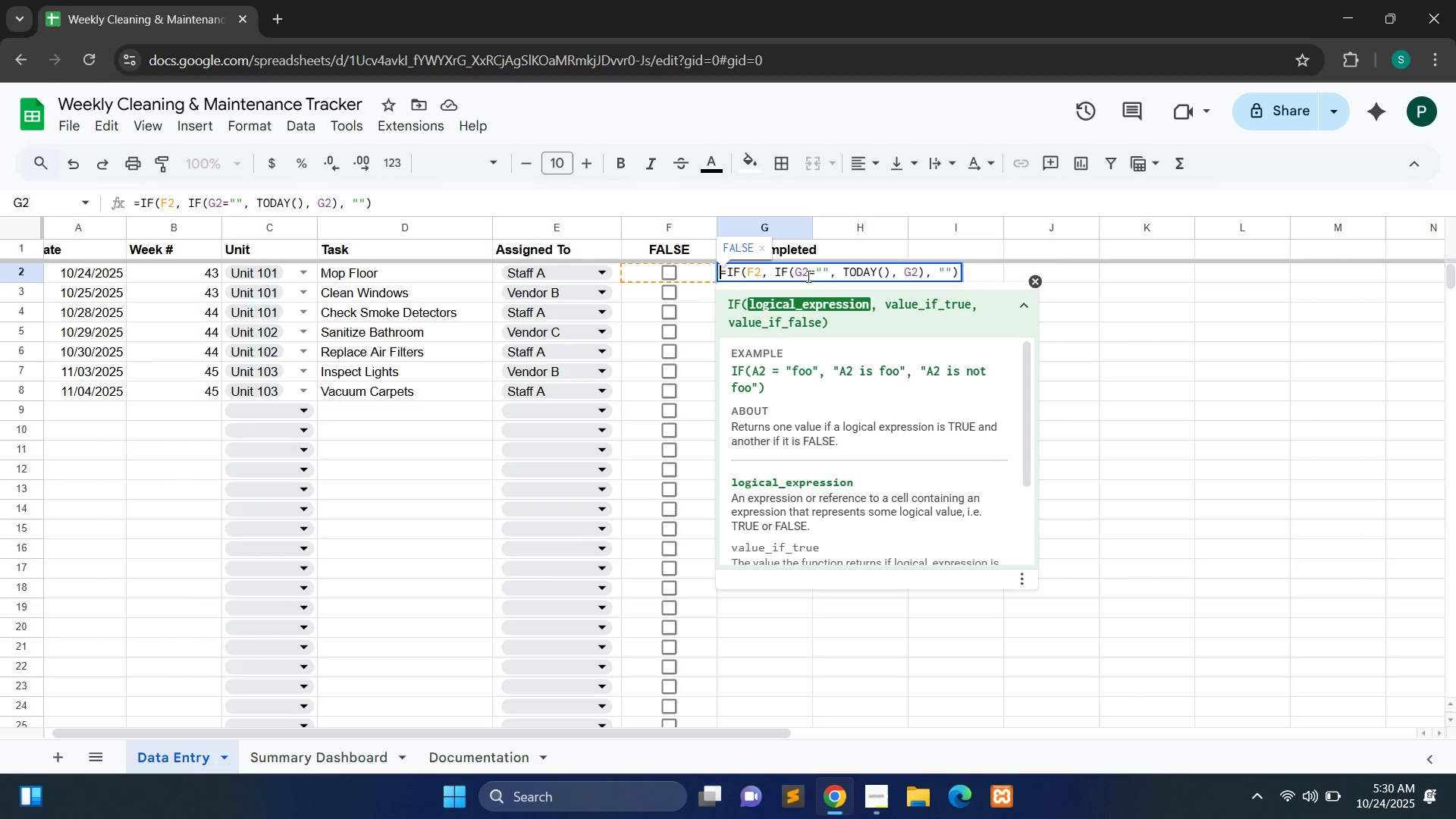 
key(Control+Y)
 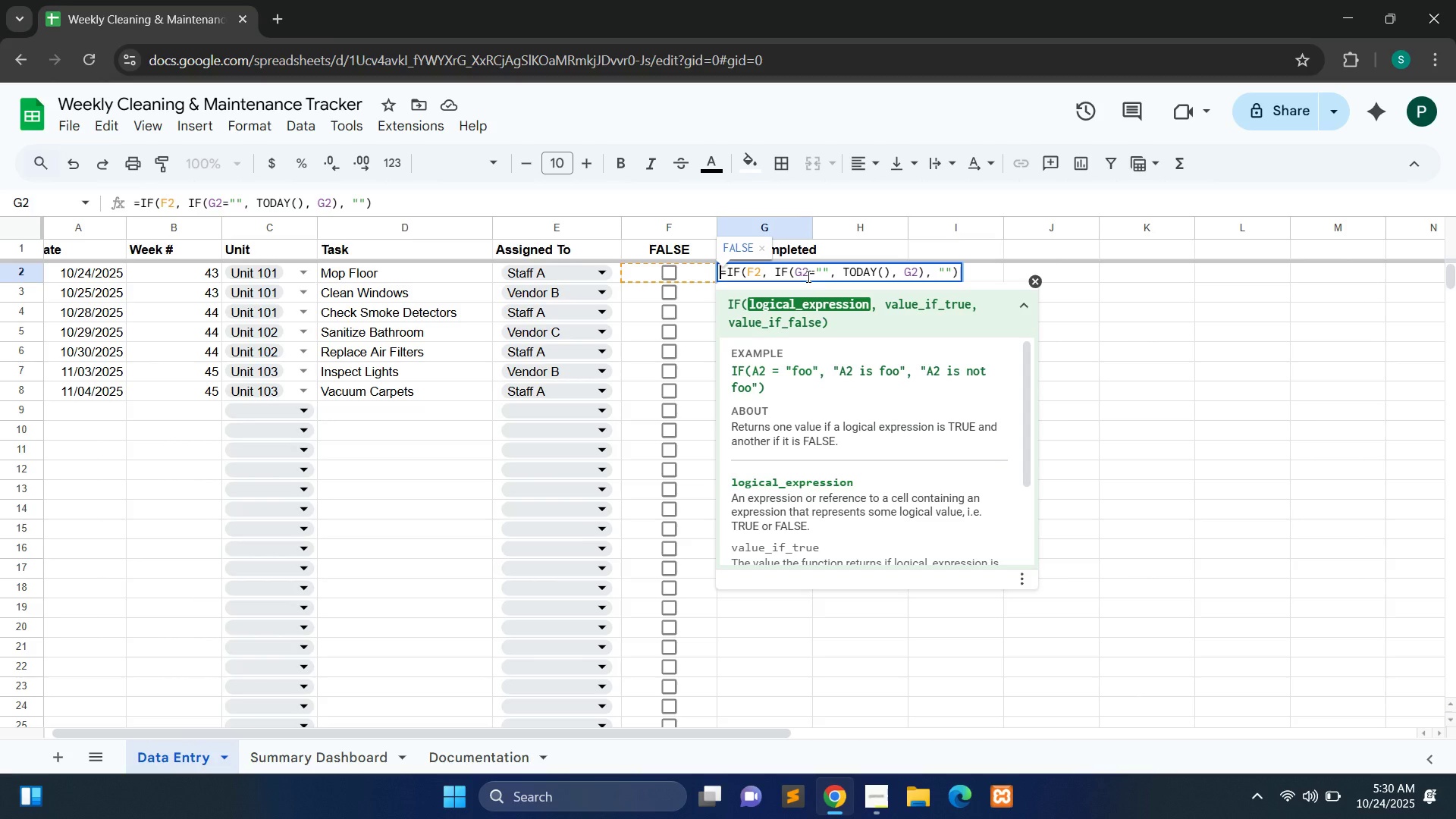 
key(Control+Y)
 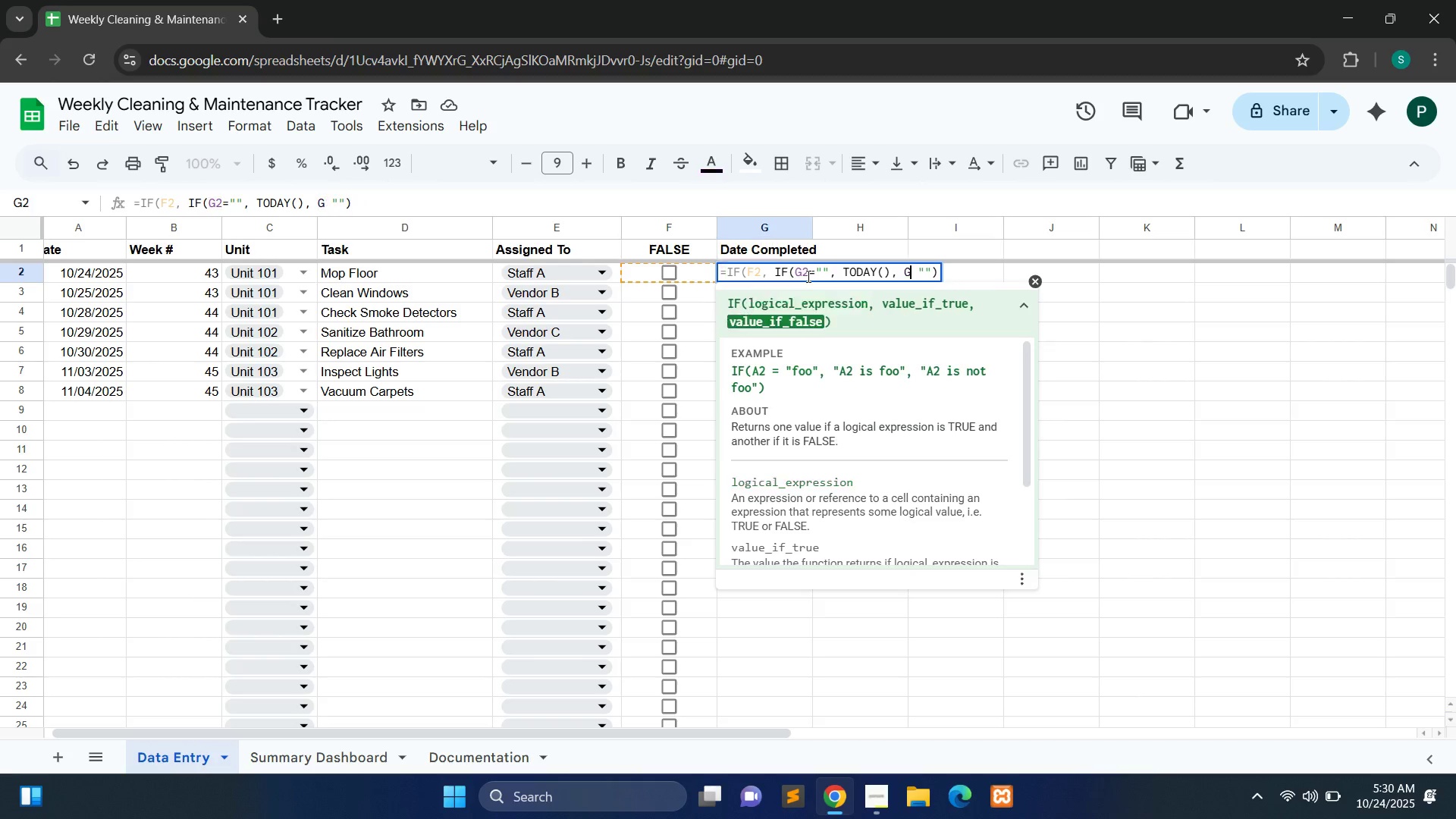 
key(Control+Y)
 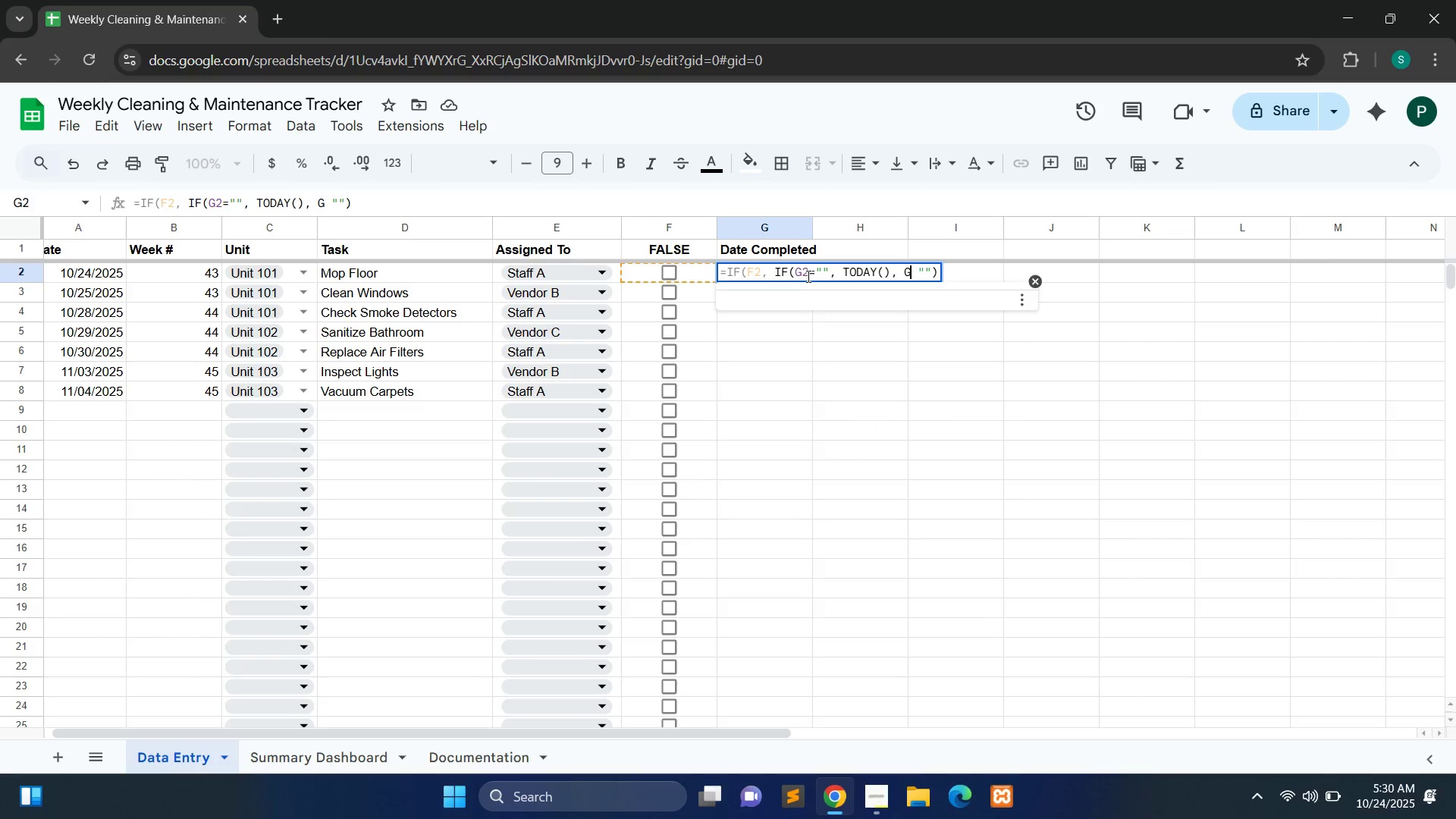 
key(Control+Y)
 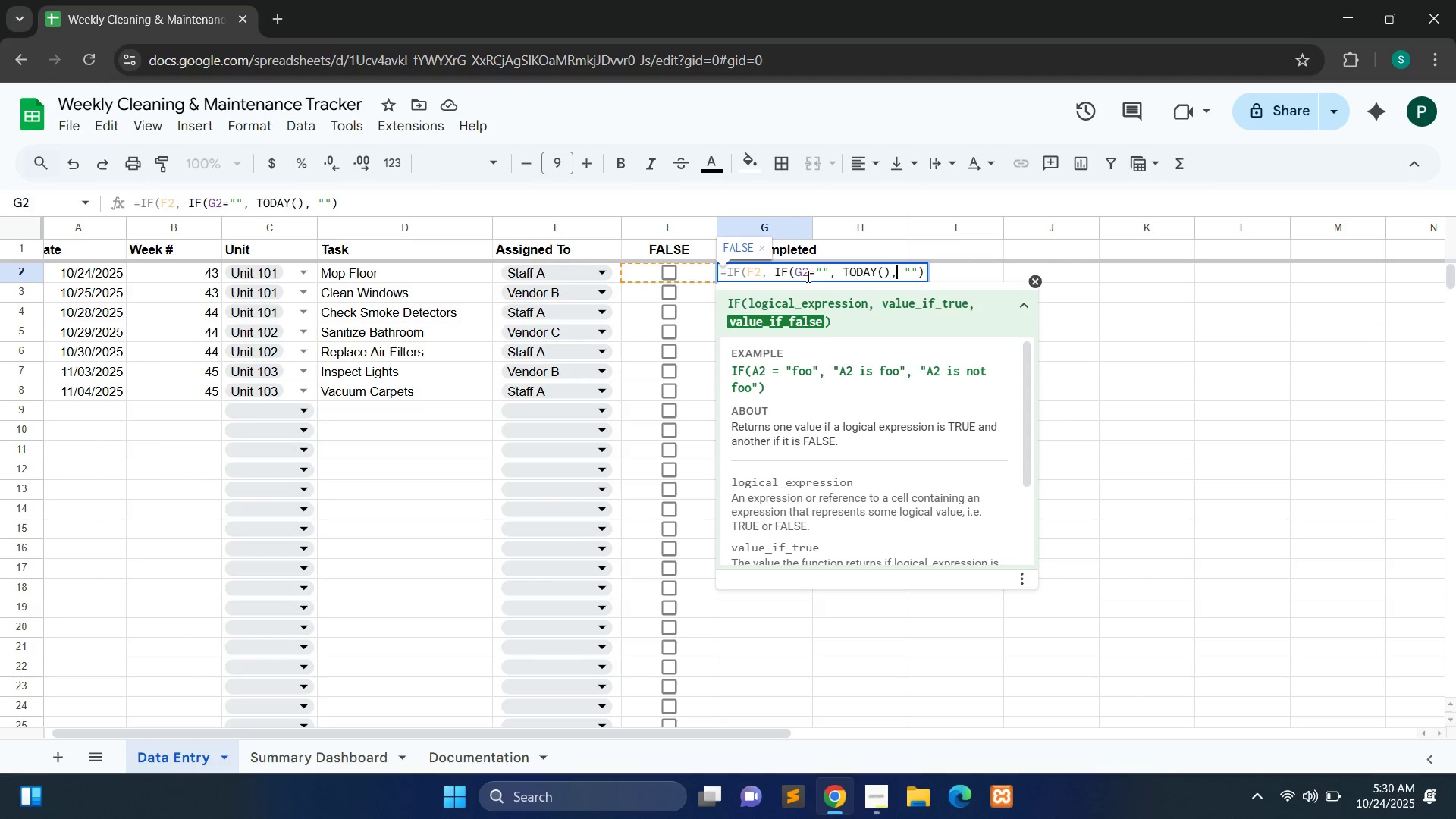 
key(Control+Y)
 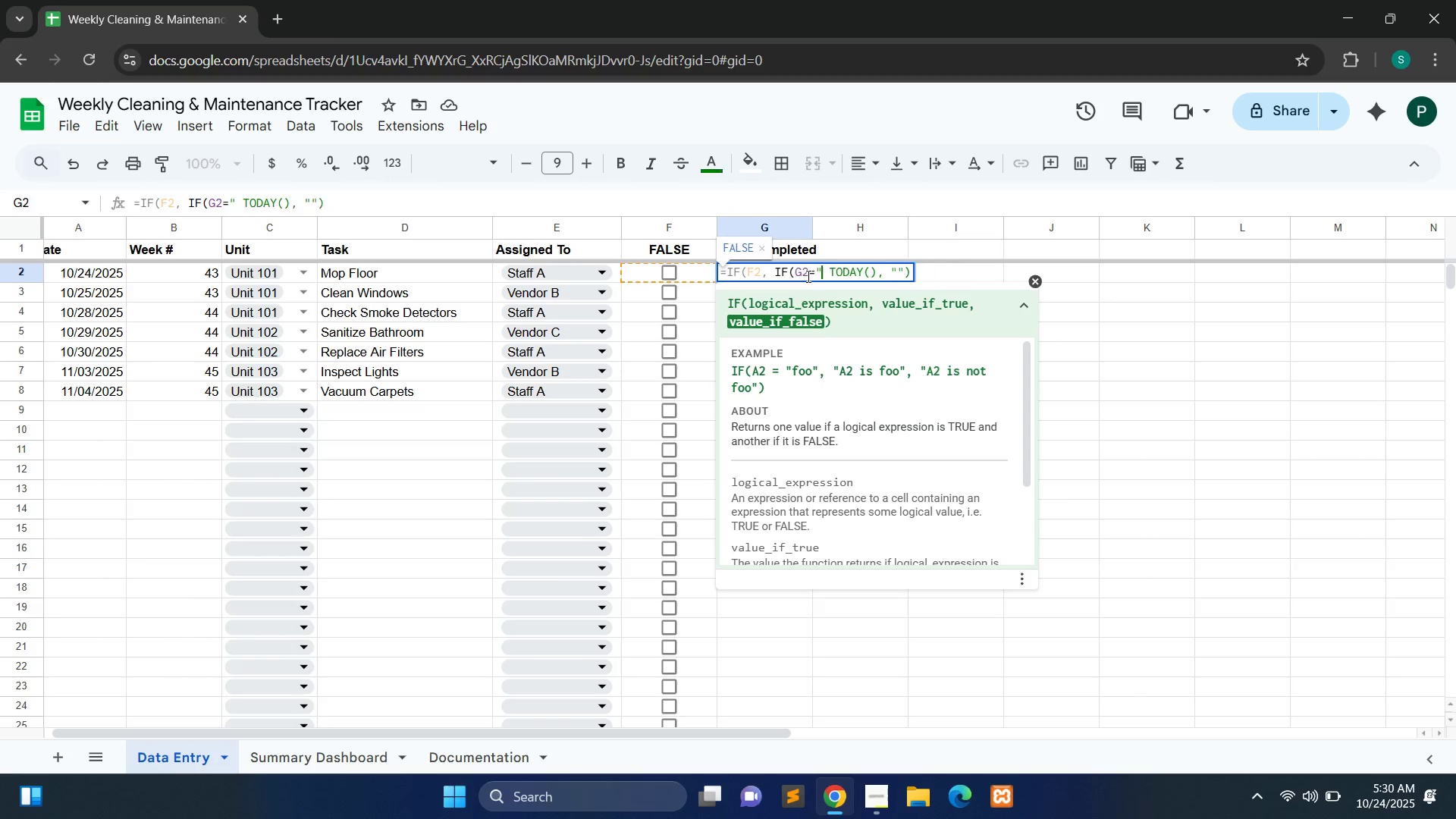 
key(Control+Y)
 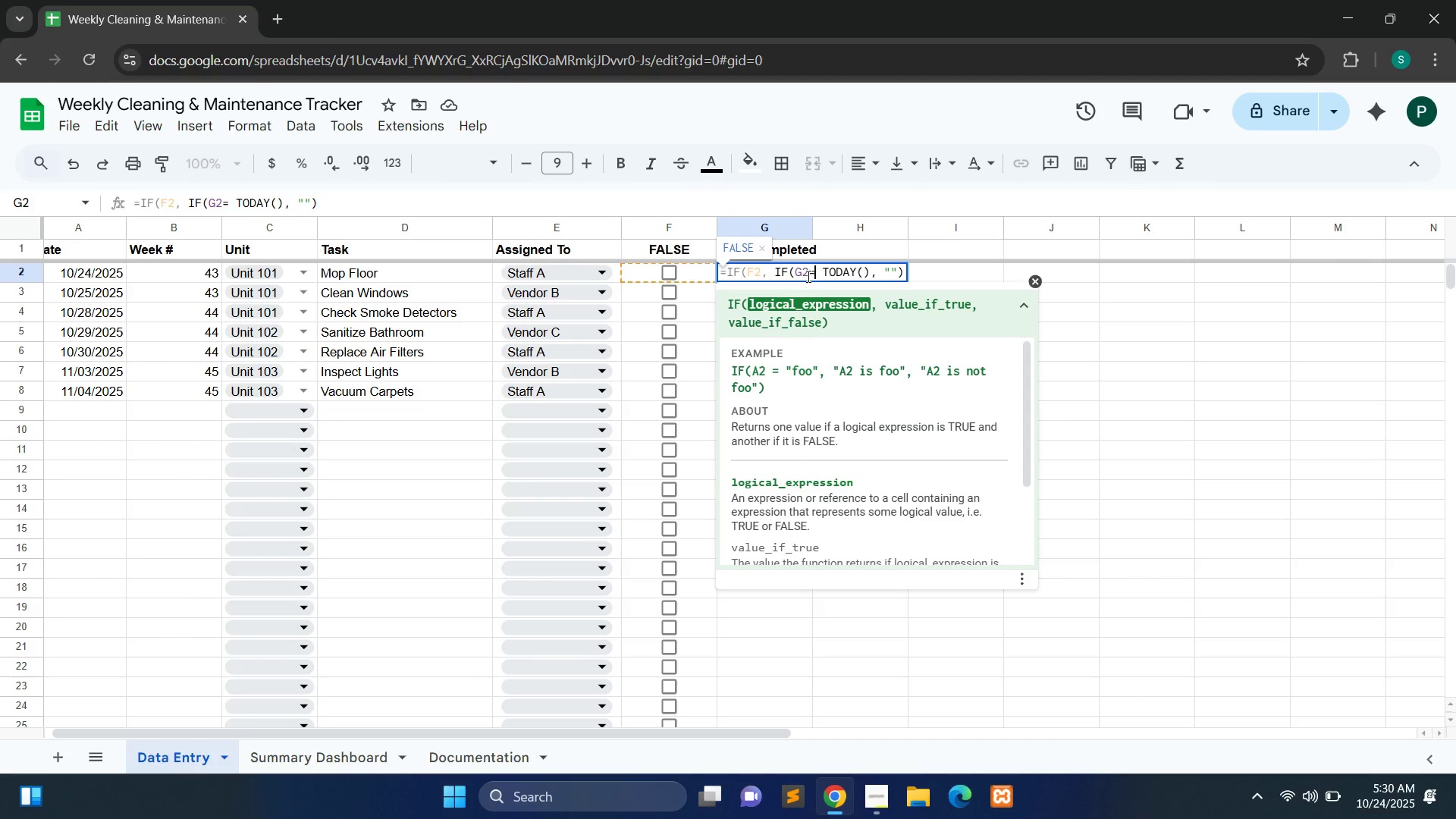 
key(Backspace)
 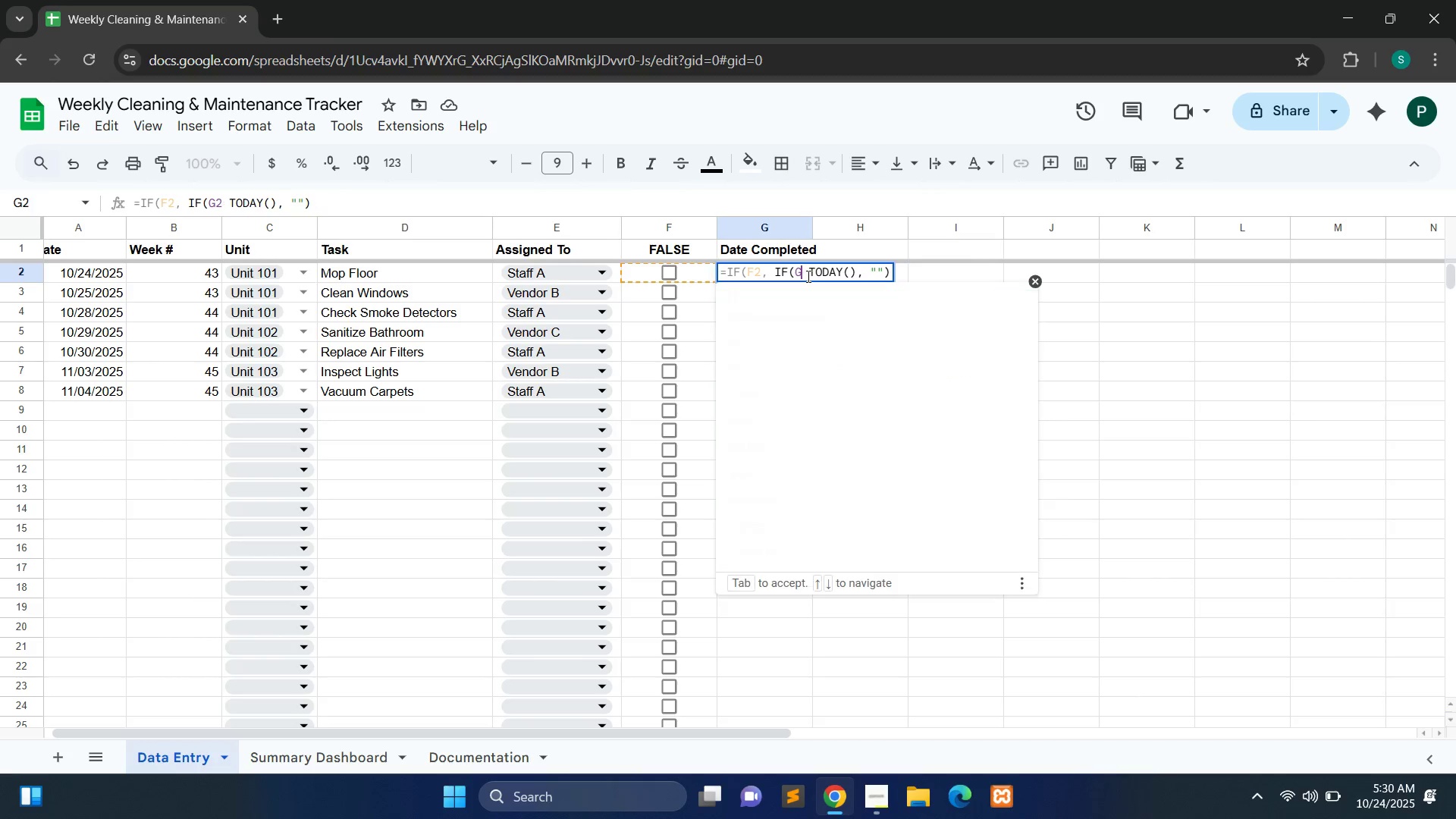 
key(Backspace)
 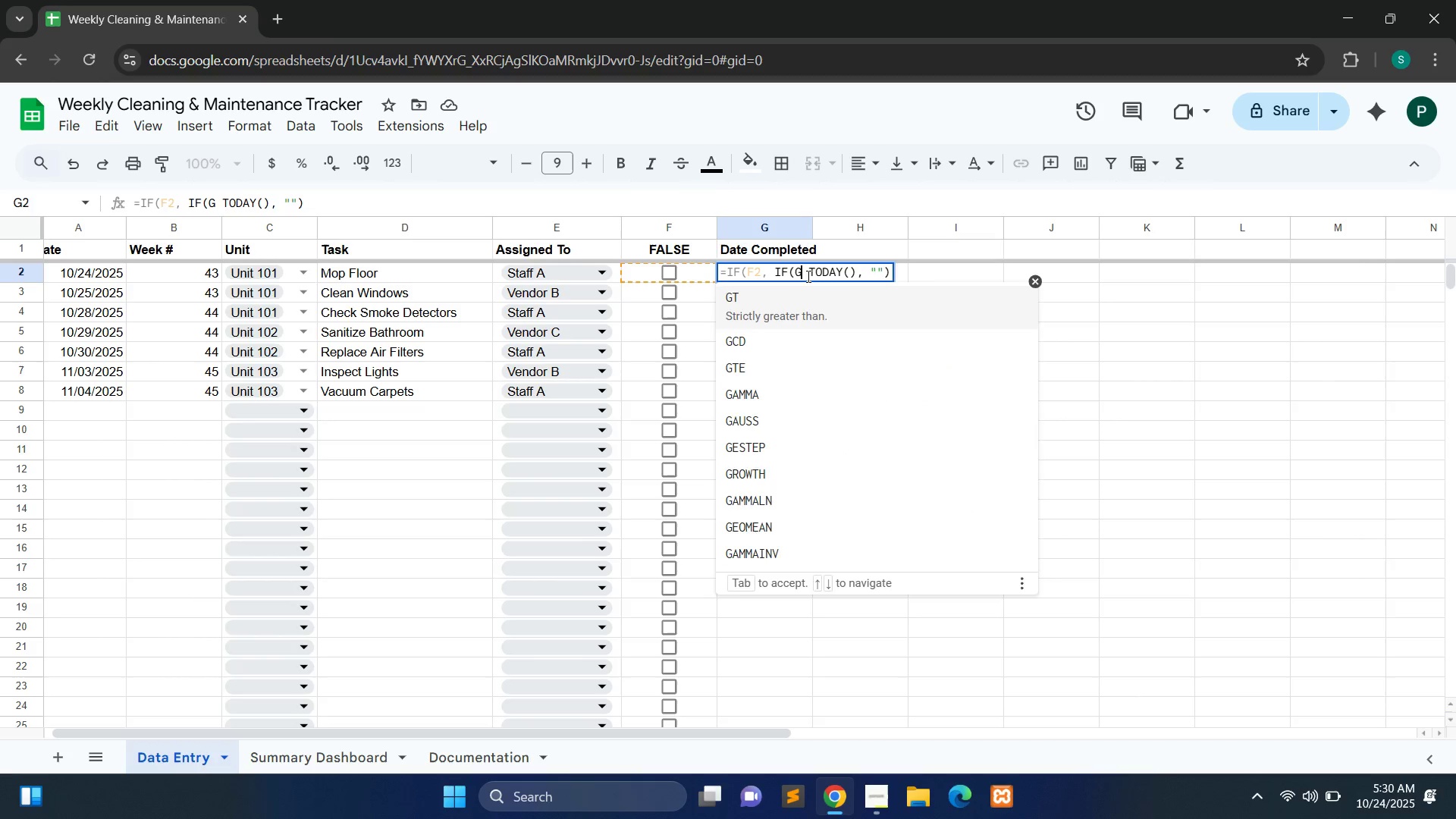 
key(Backspace)
 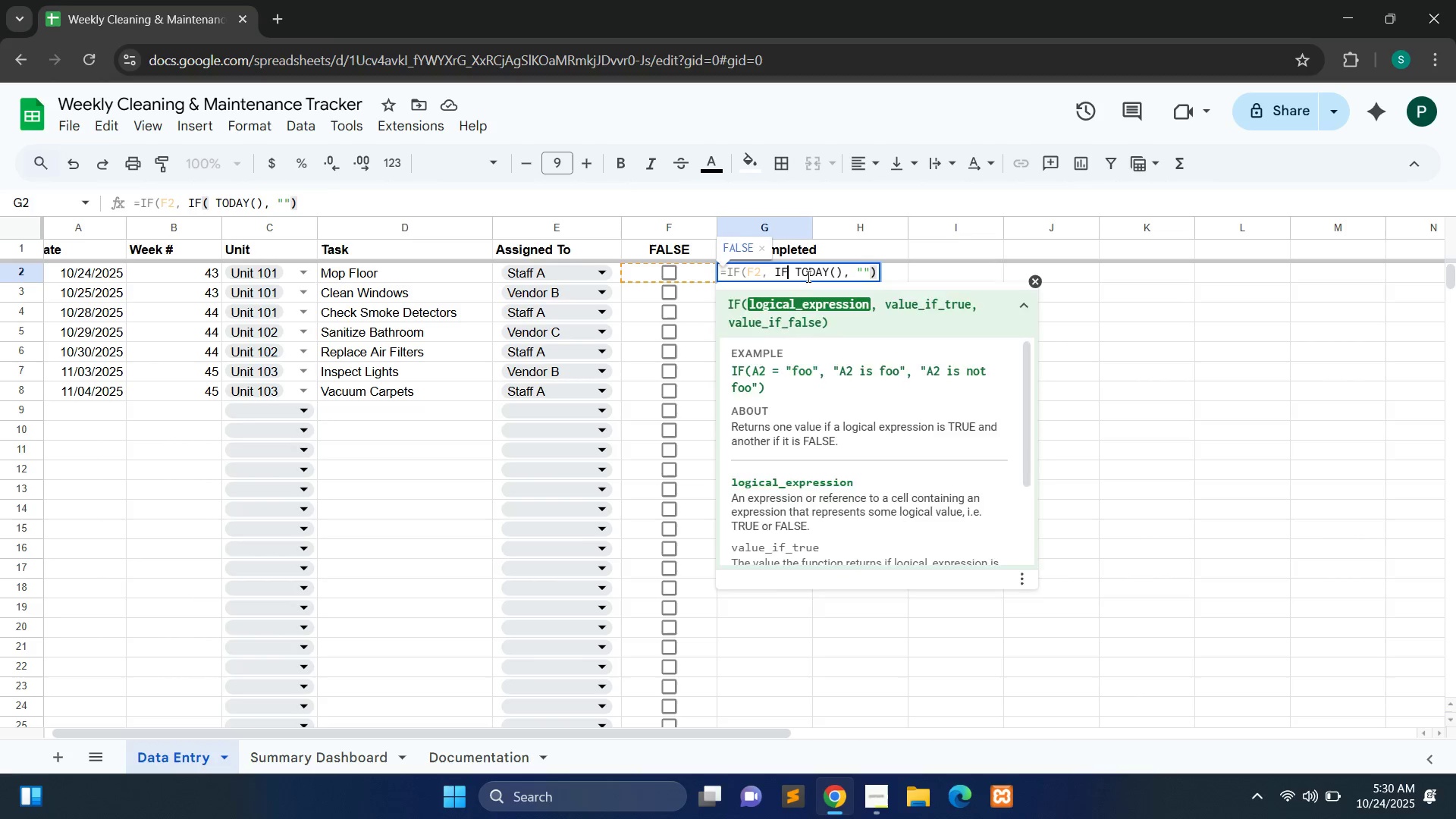 
key(Backspace)
 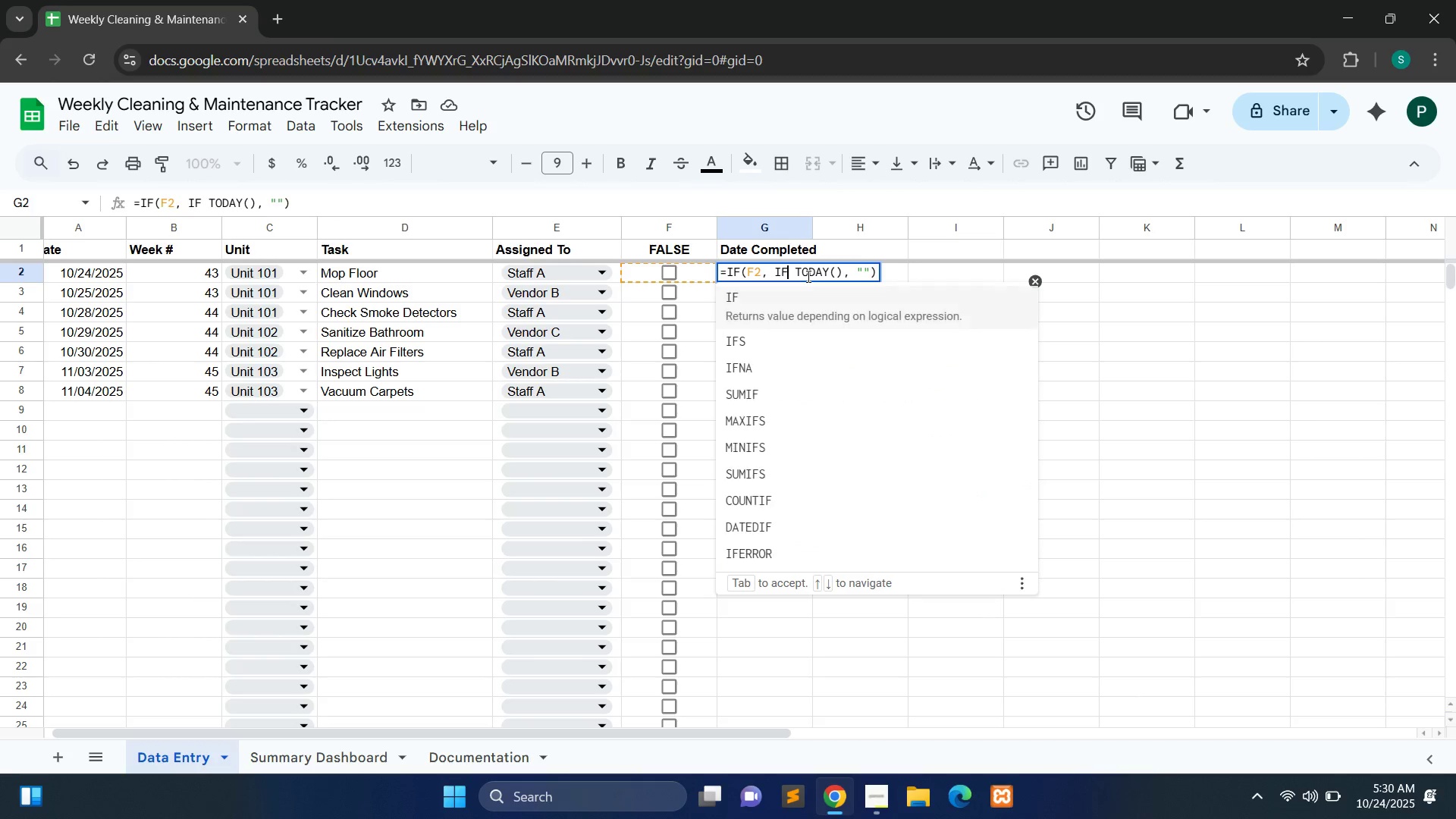 
key(Backspace)
 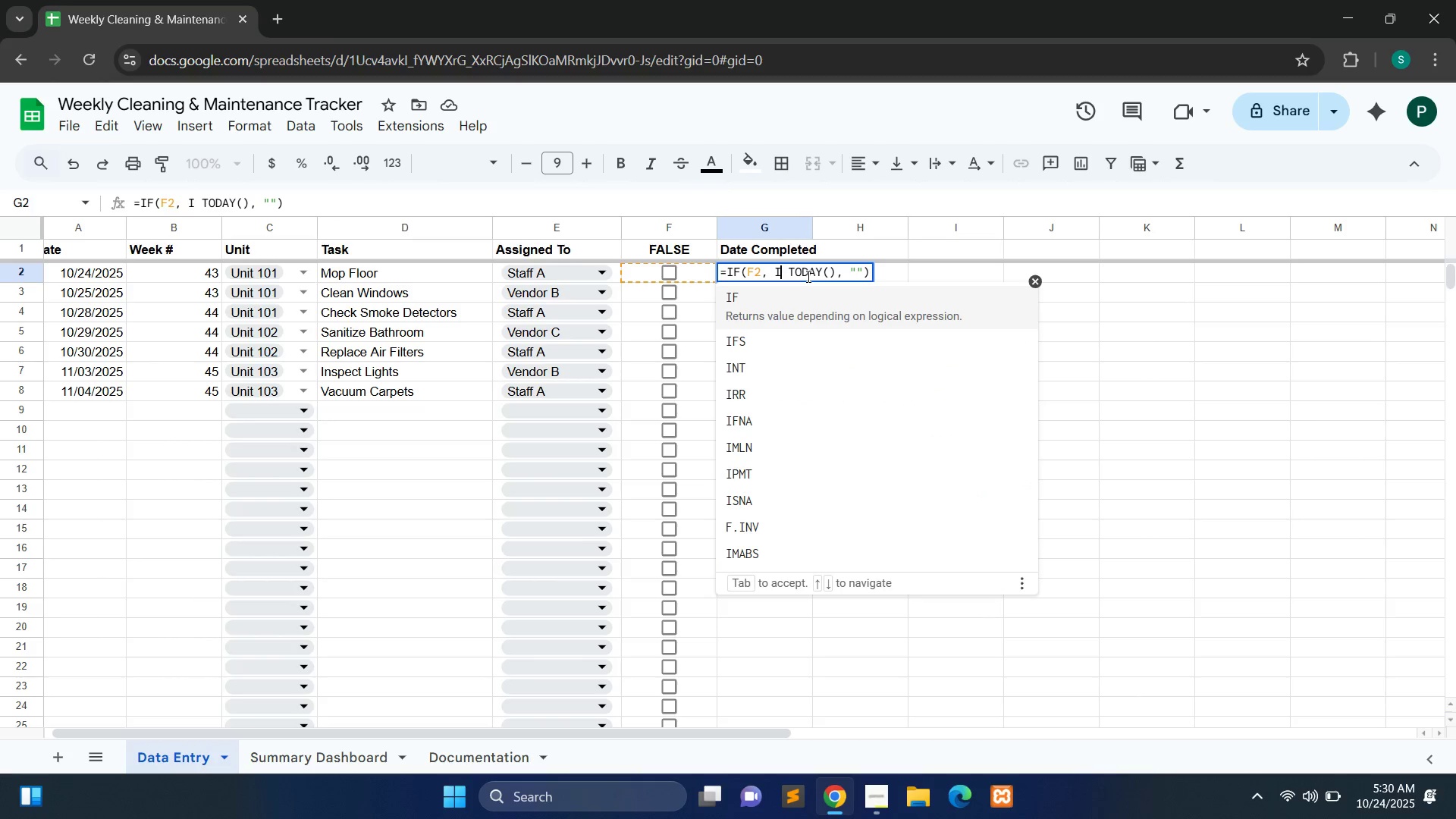 
key(Backspace)
 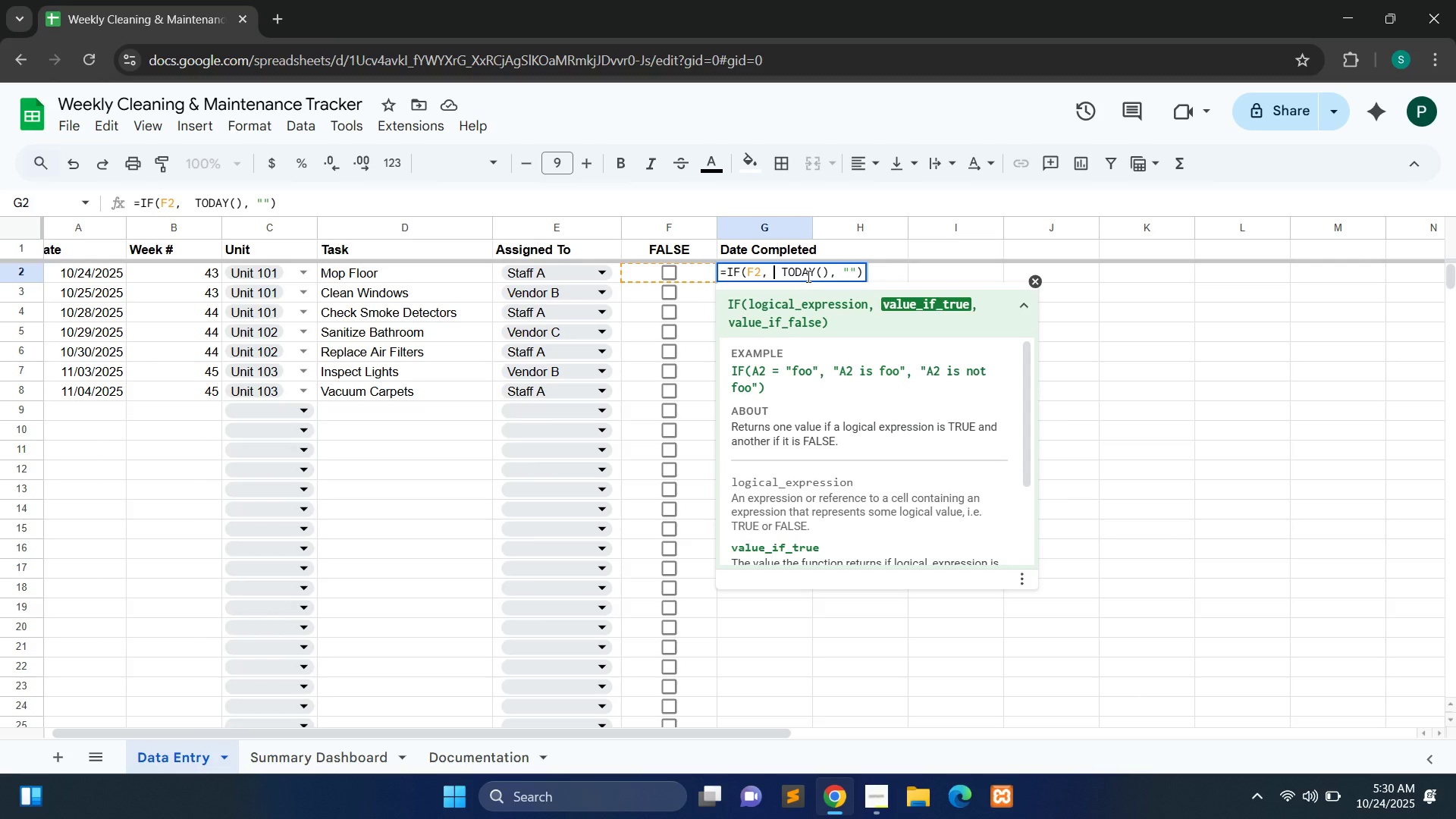 
key(Backspace)
 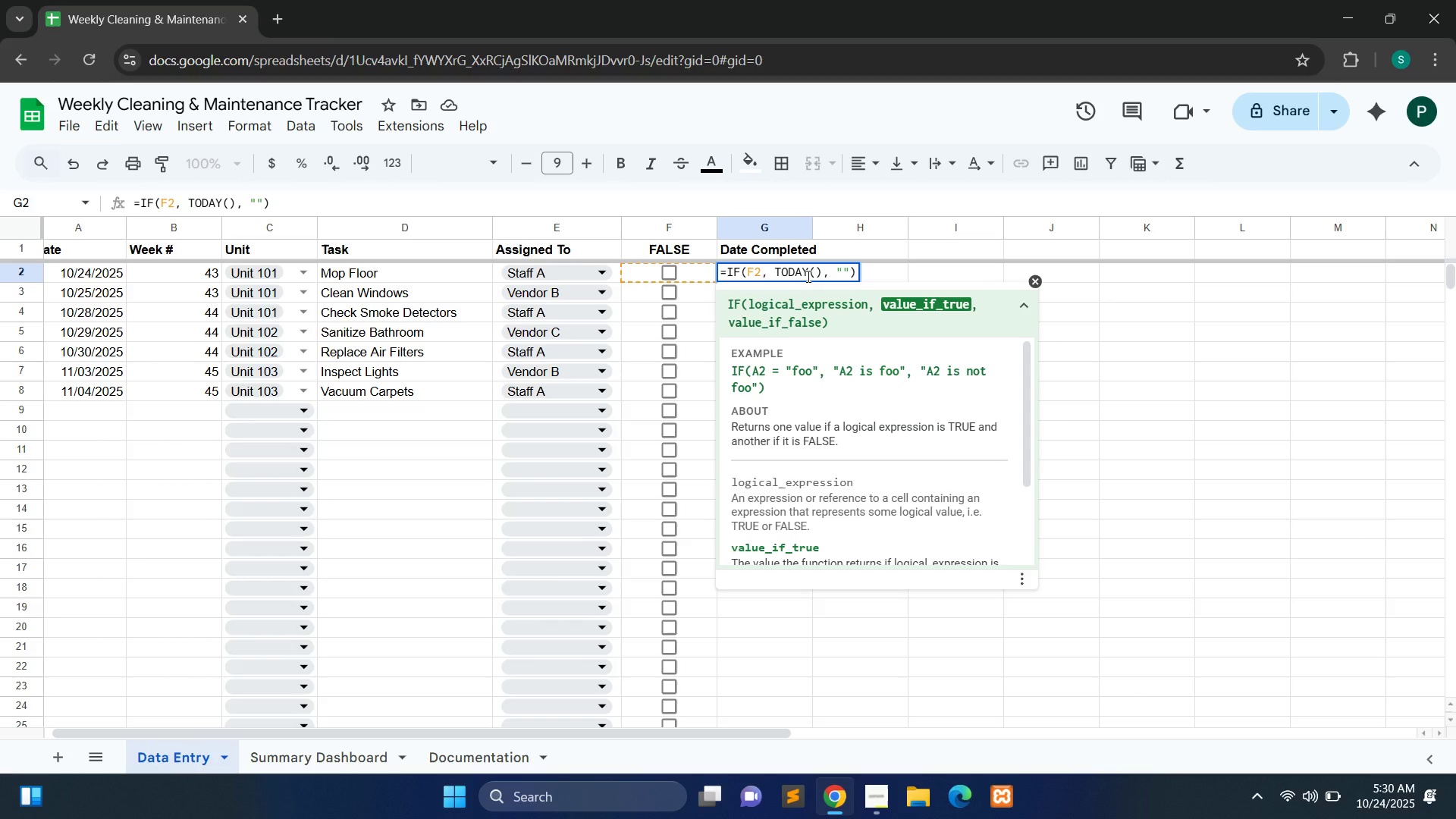 
key(Control+A)
 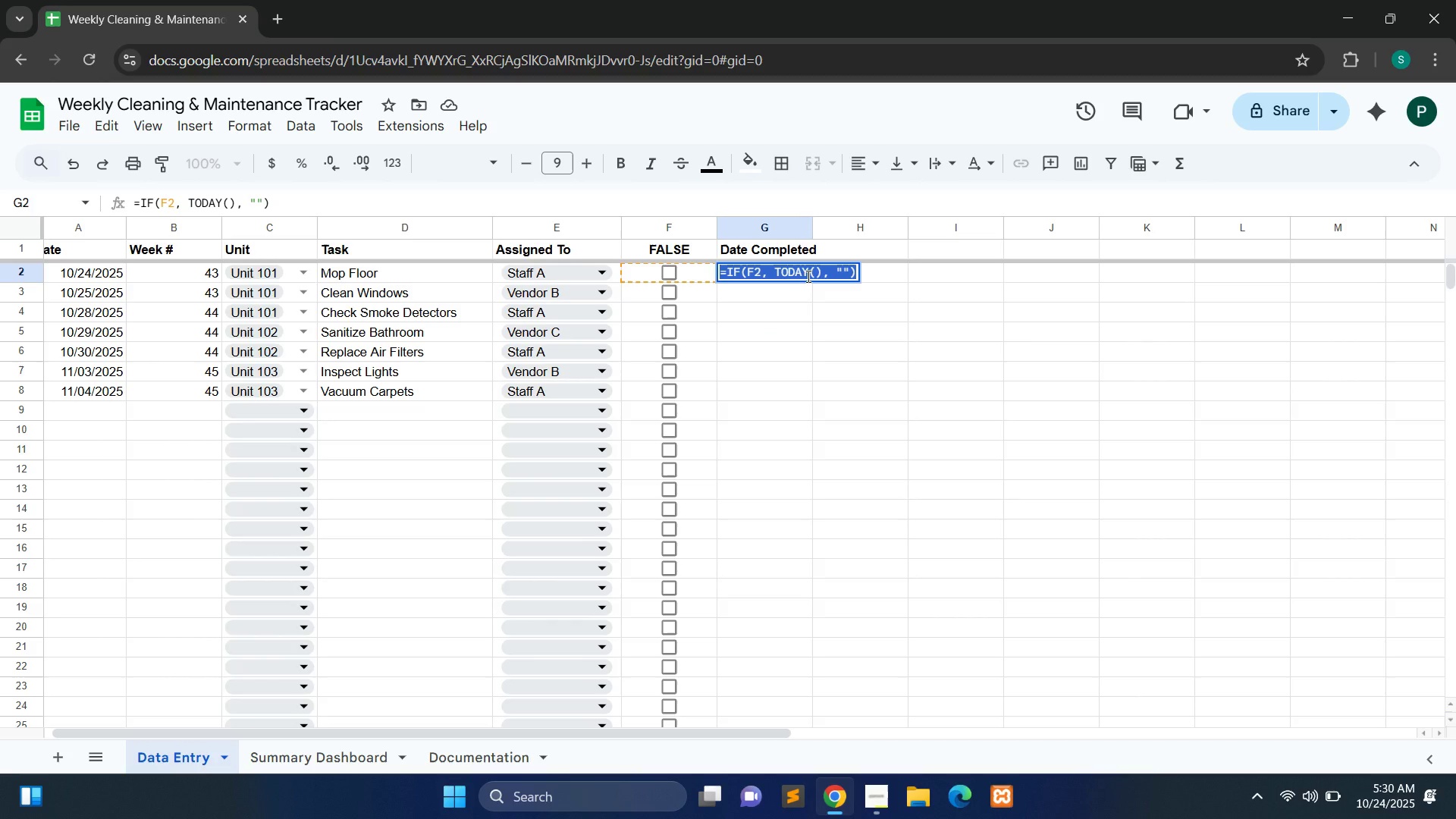 
key(Control+C)
 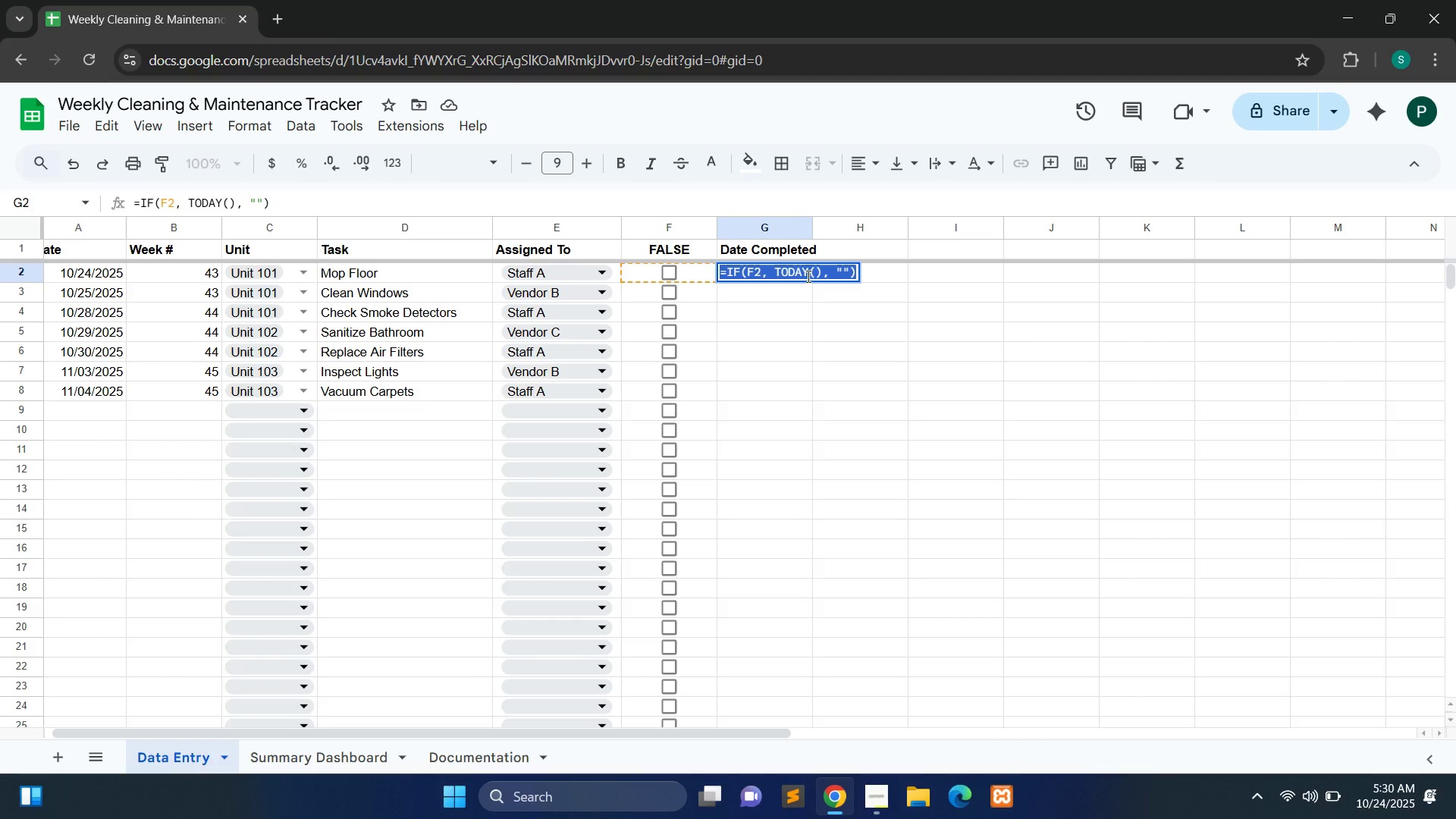 
key(Enter)
 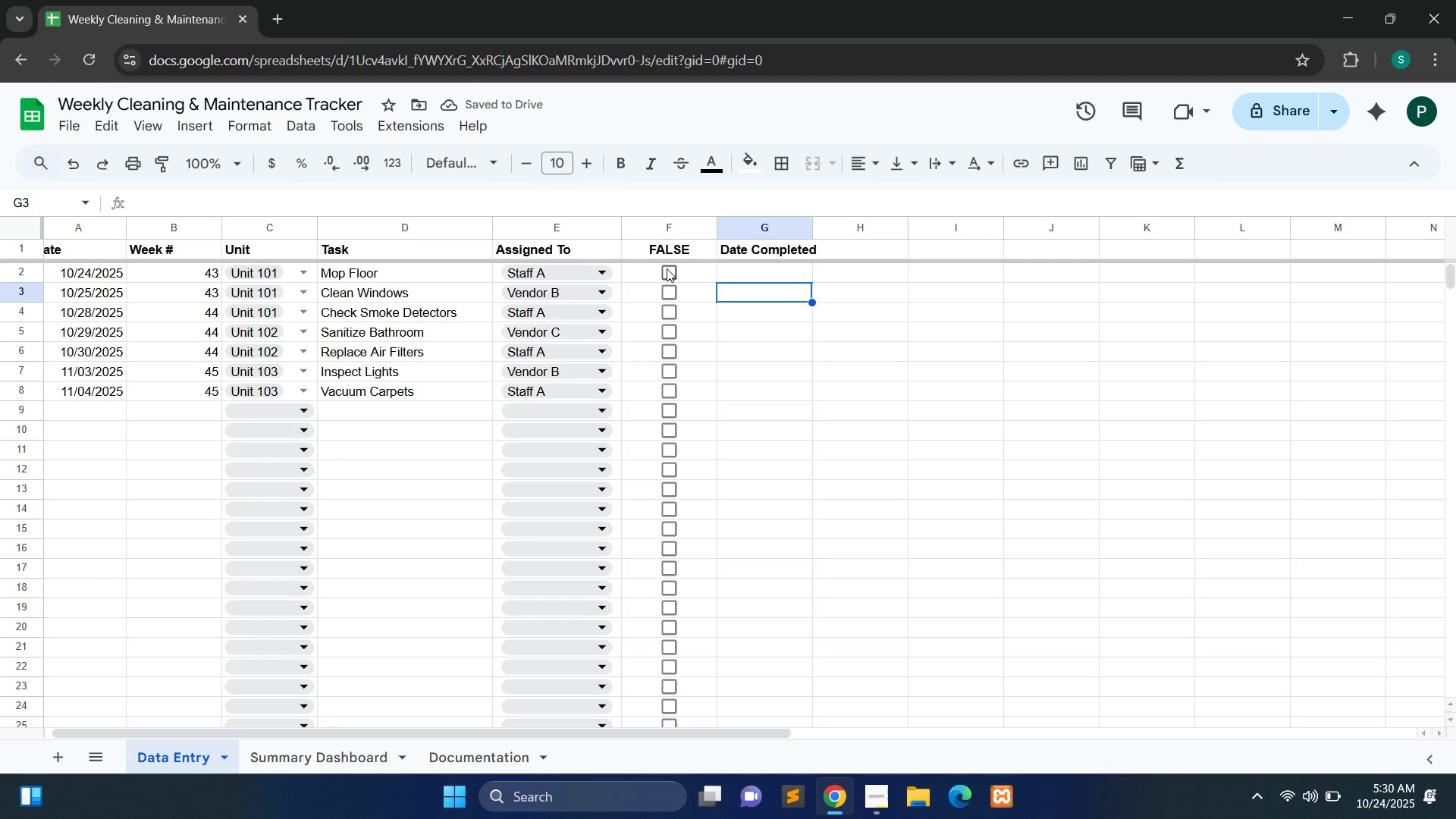 
wait(9.01)
 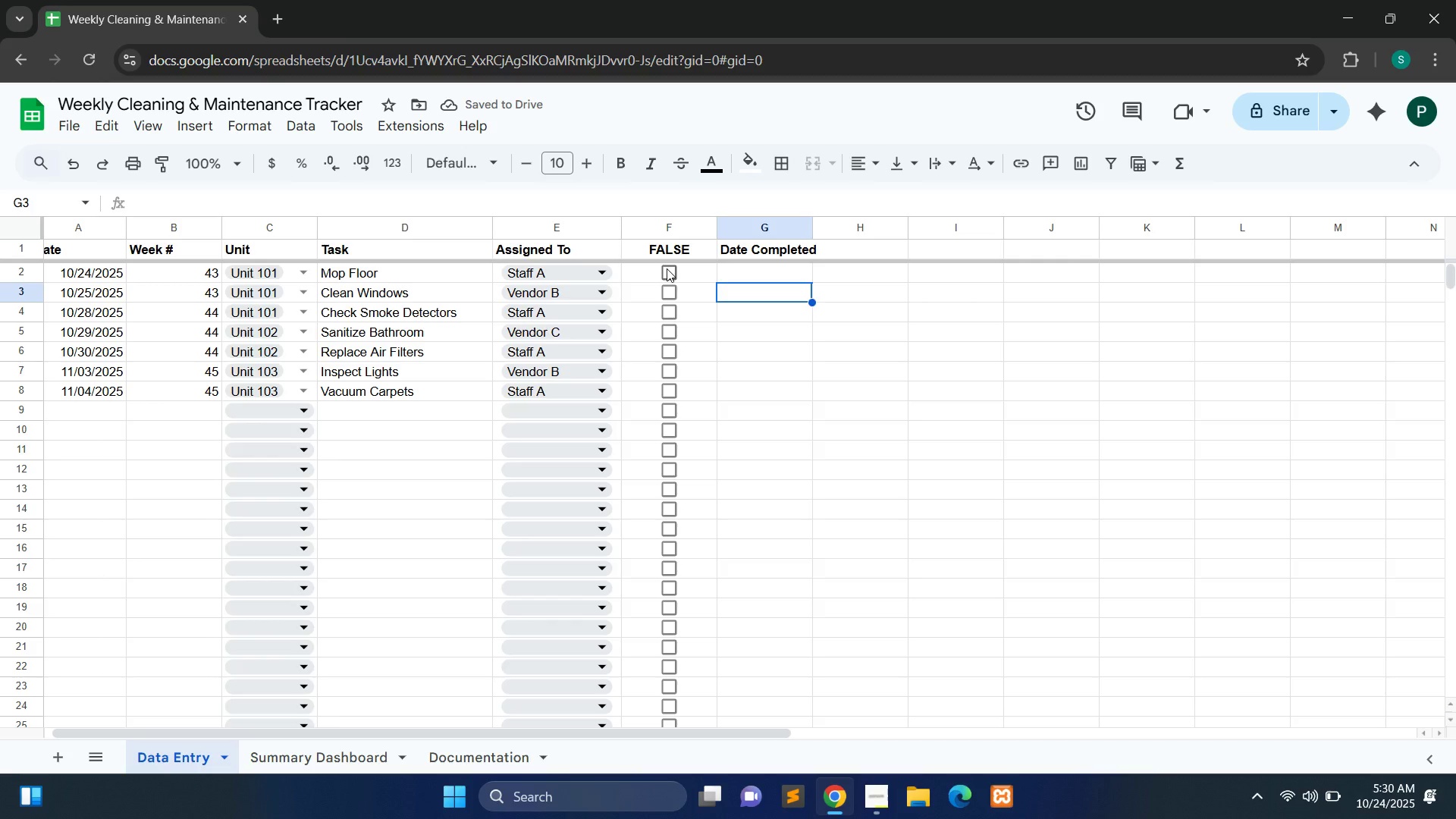 
left_click([674, 276])
 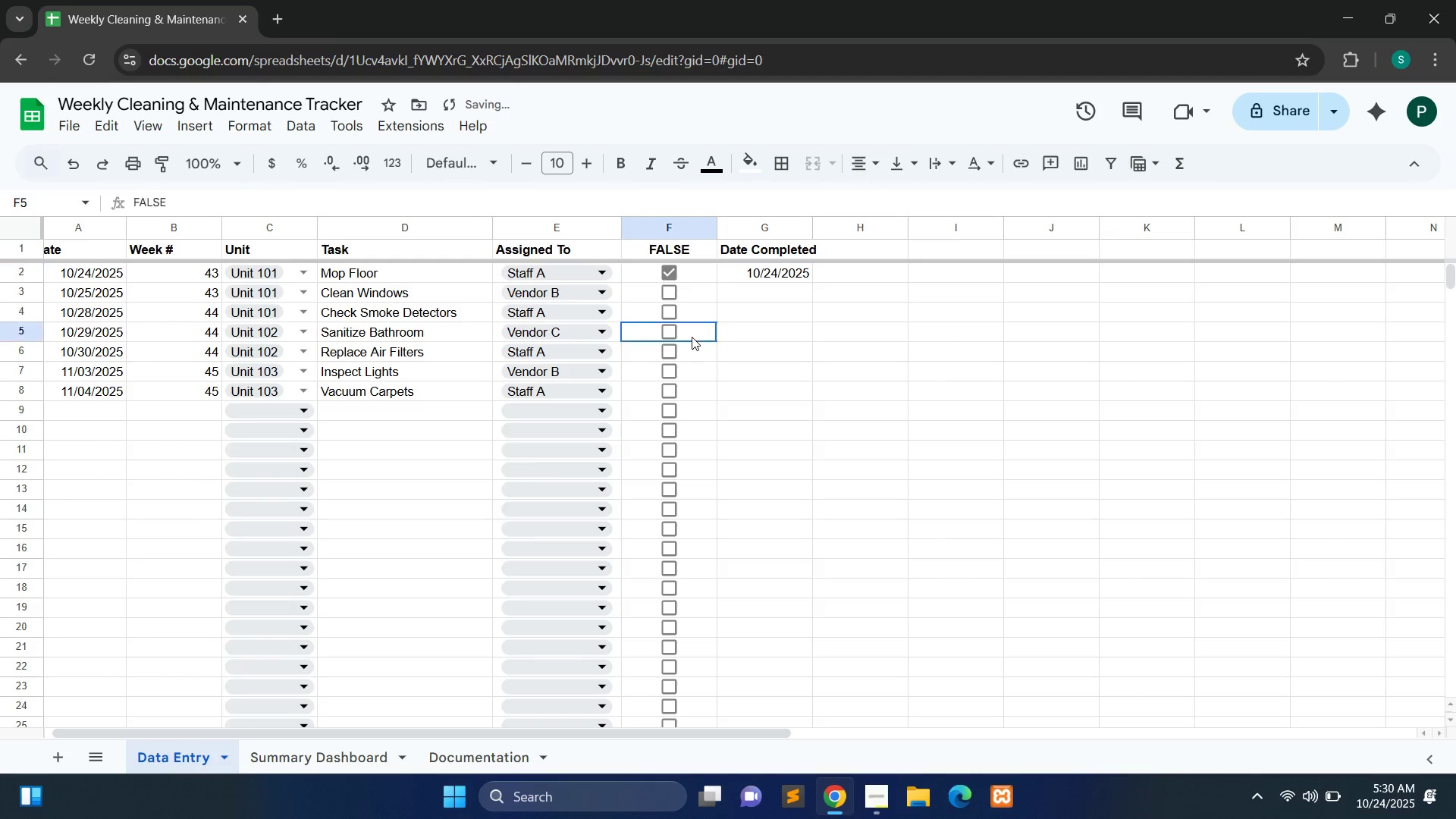 
left_click([692, 337])
 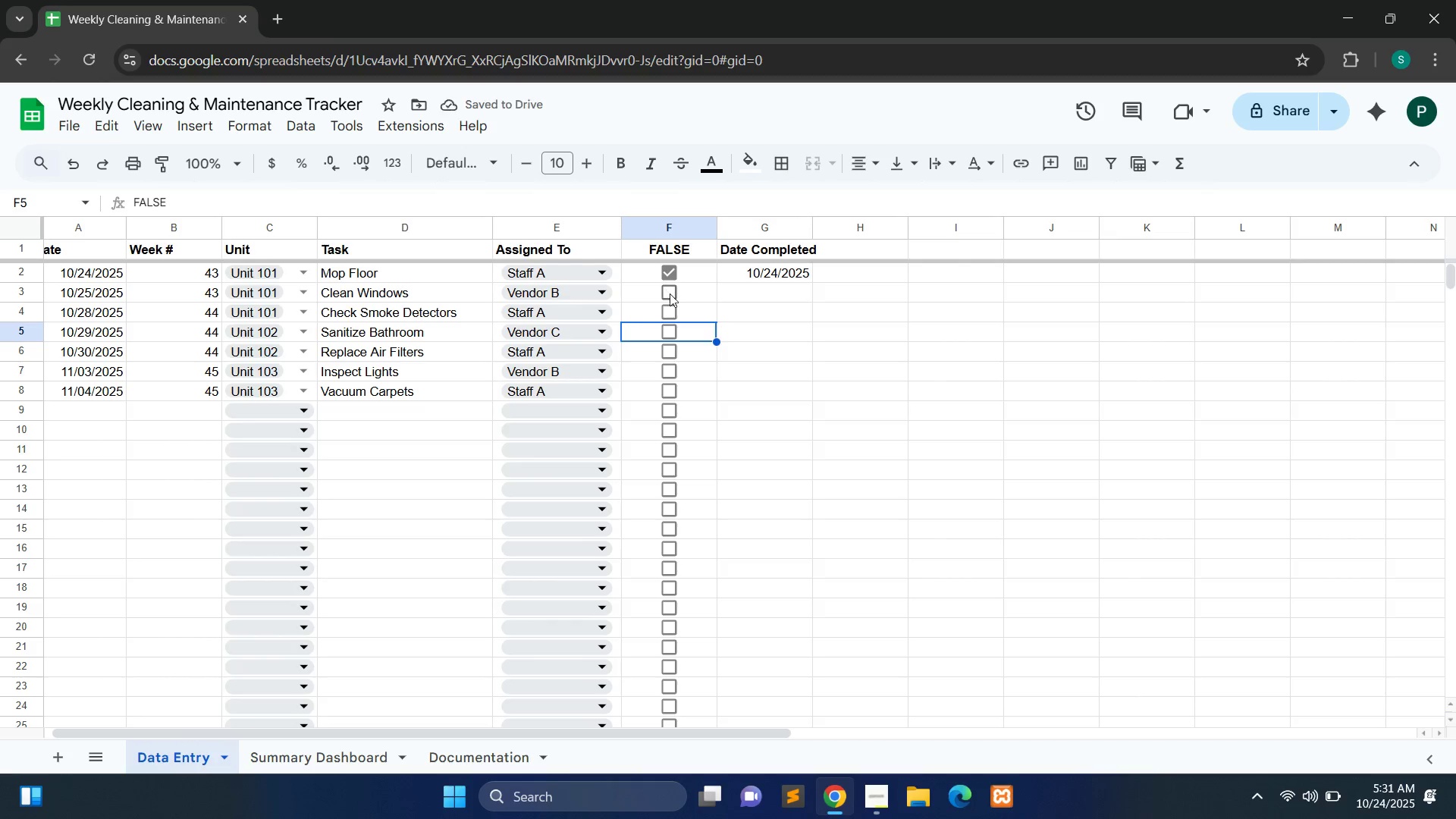 
left_click([672, 294])
 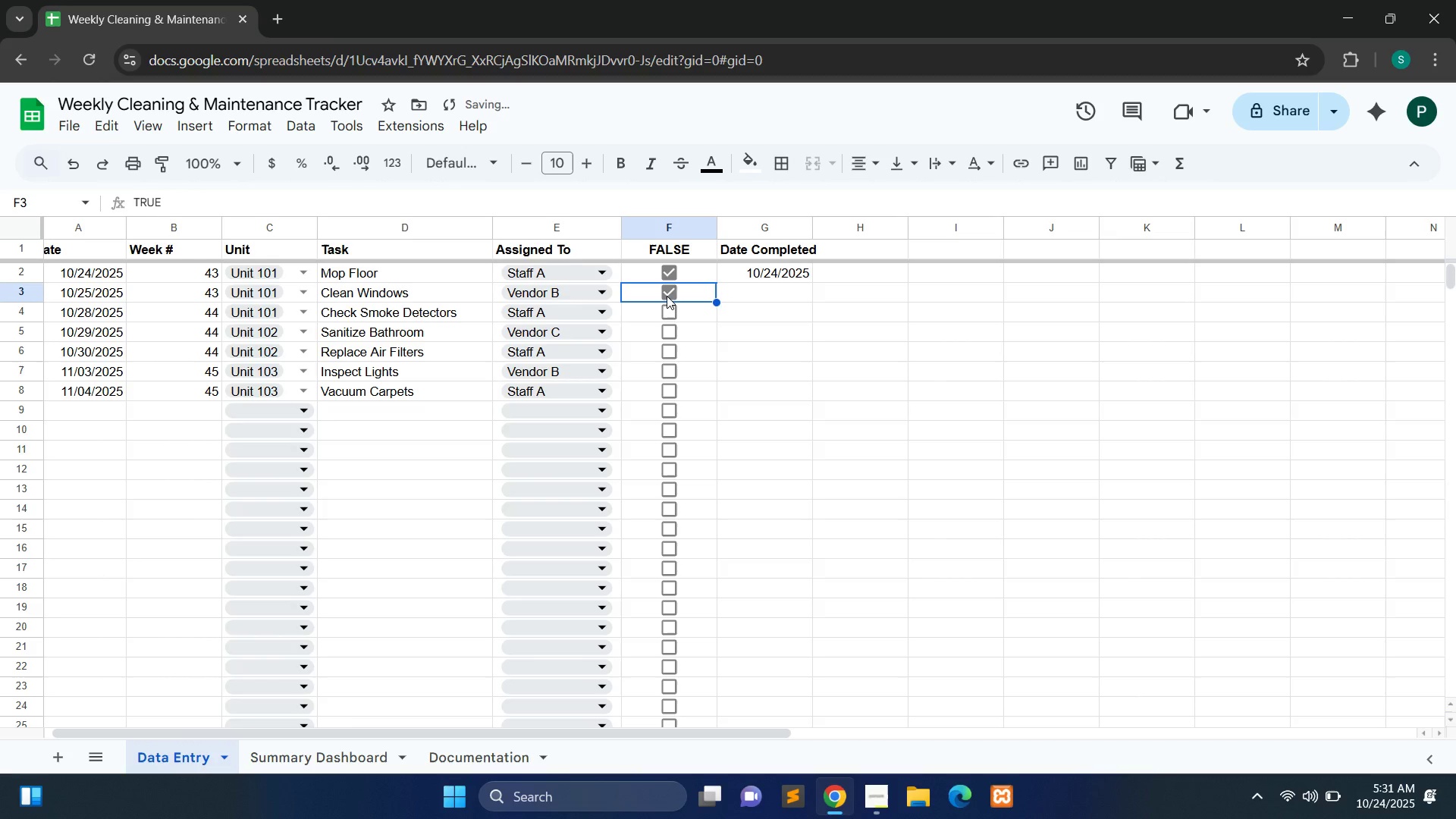 
left_click([667, 296])
 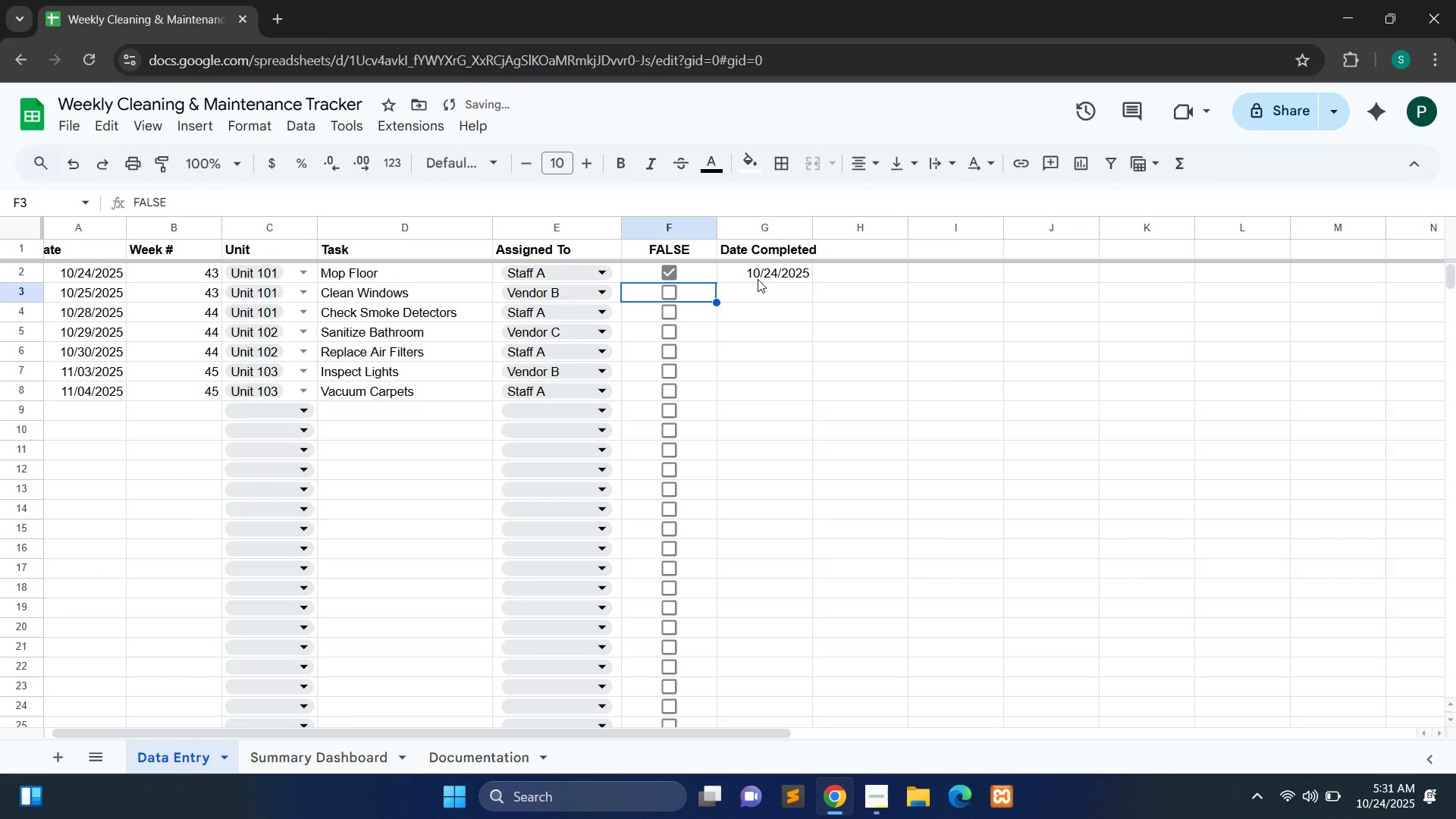 
left_click([758, 279])
 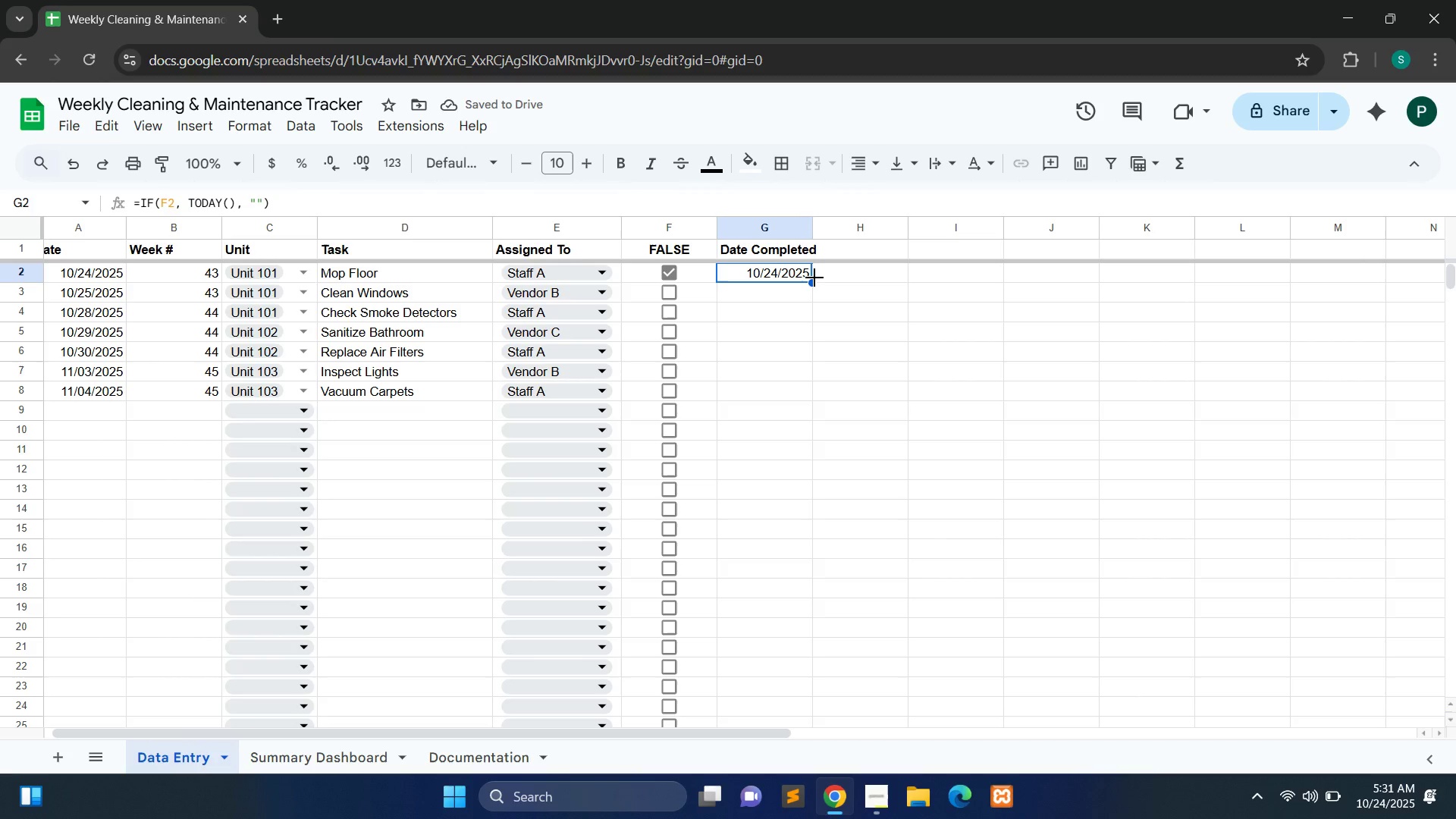 
left_click_drag(start_coordinate=[812, 284], to_coordinate=[805, 397])
 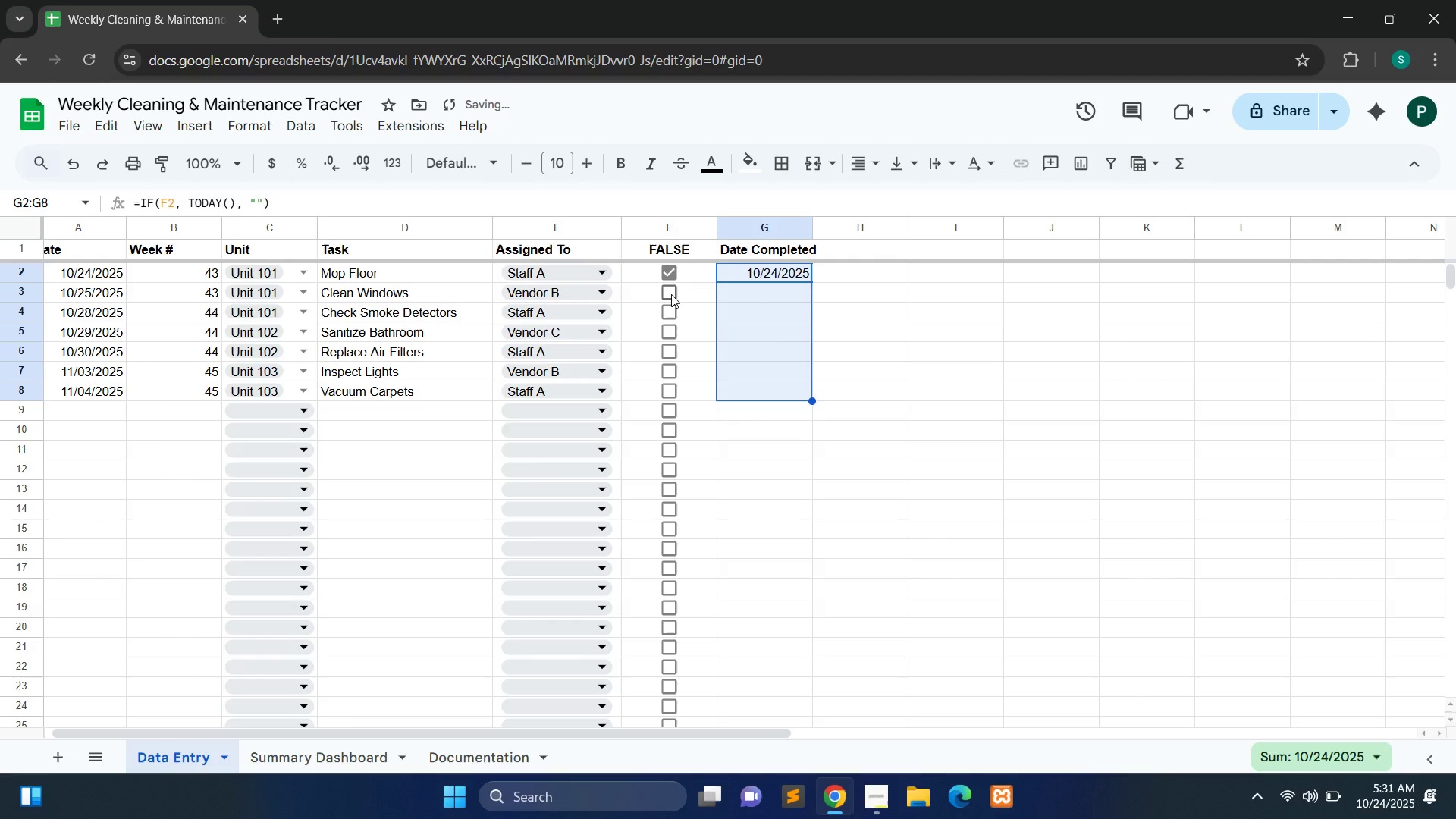 
left_click([671, 294])
 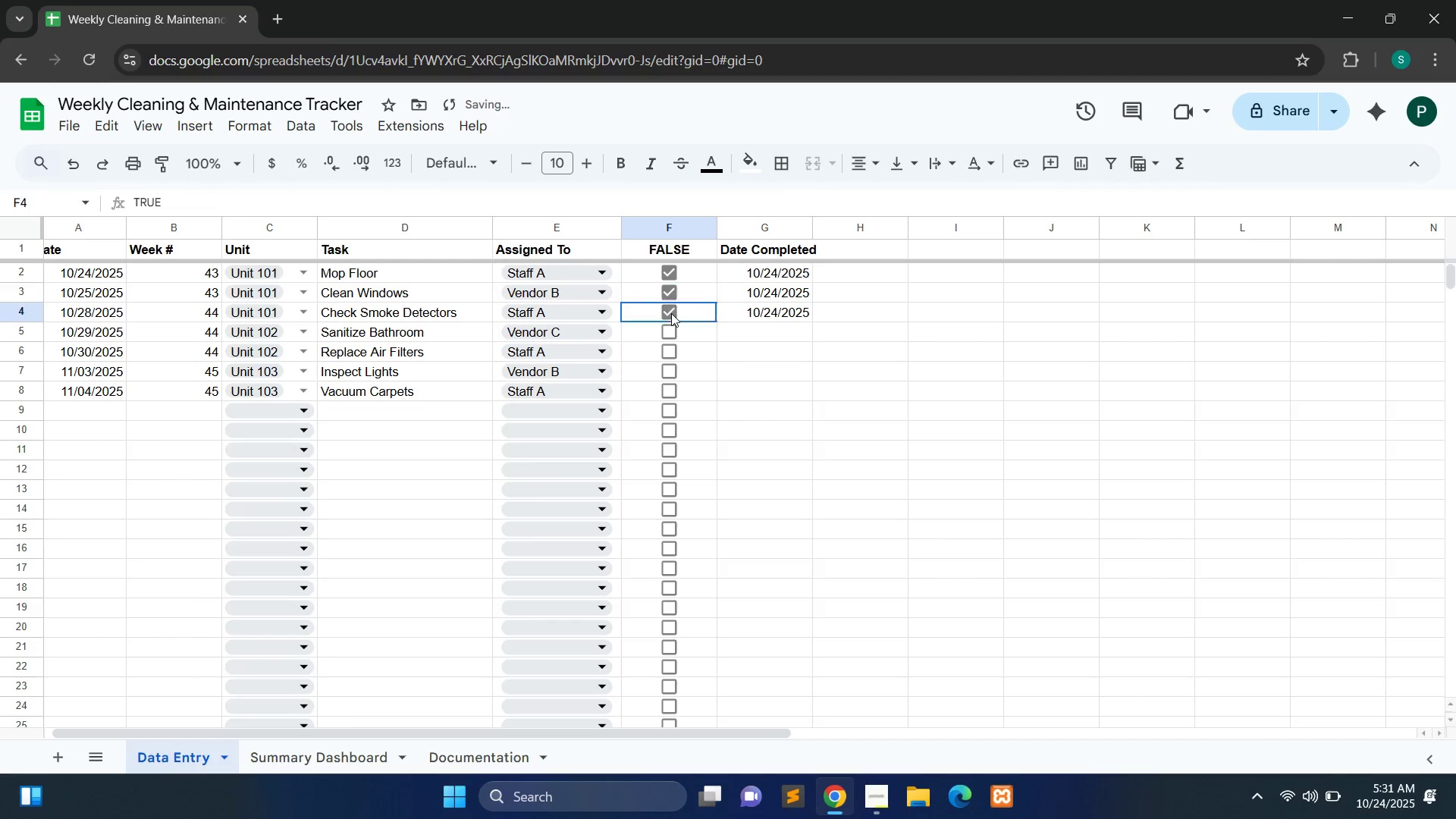 
left_click([671, 313])
 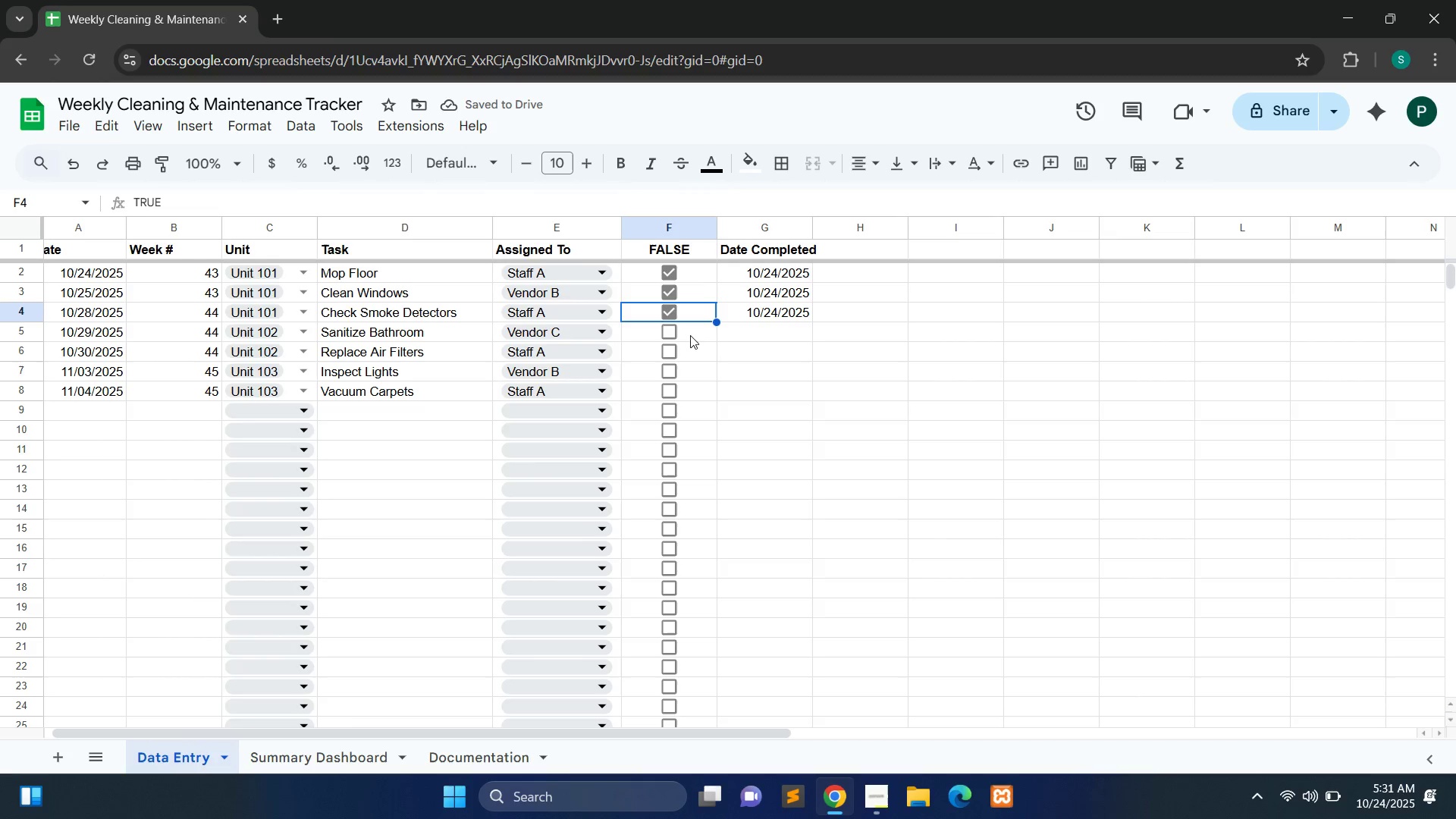 
wait(5.39)
 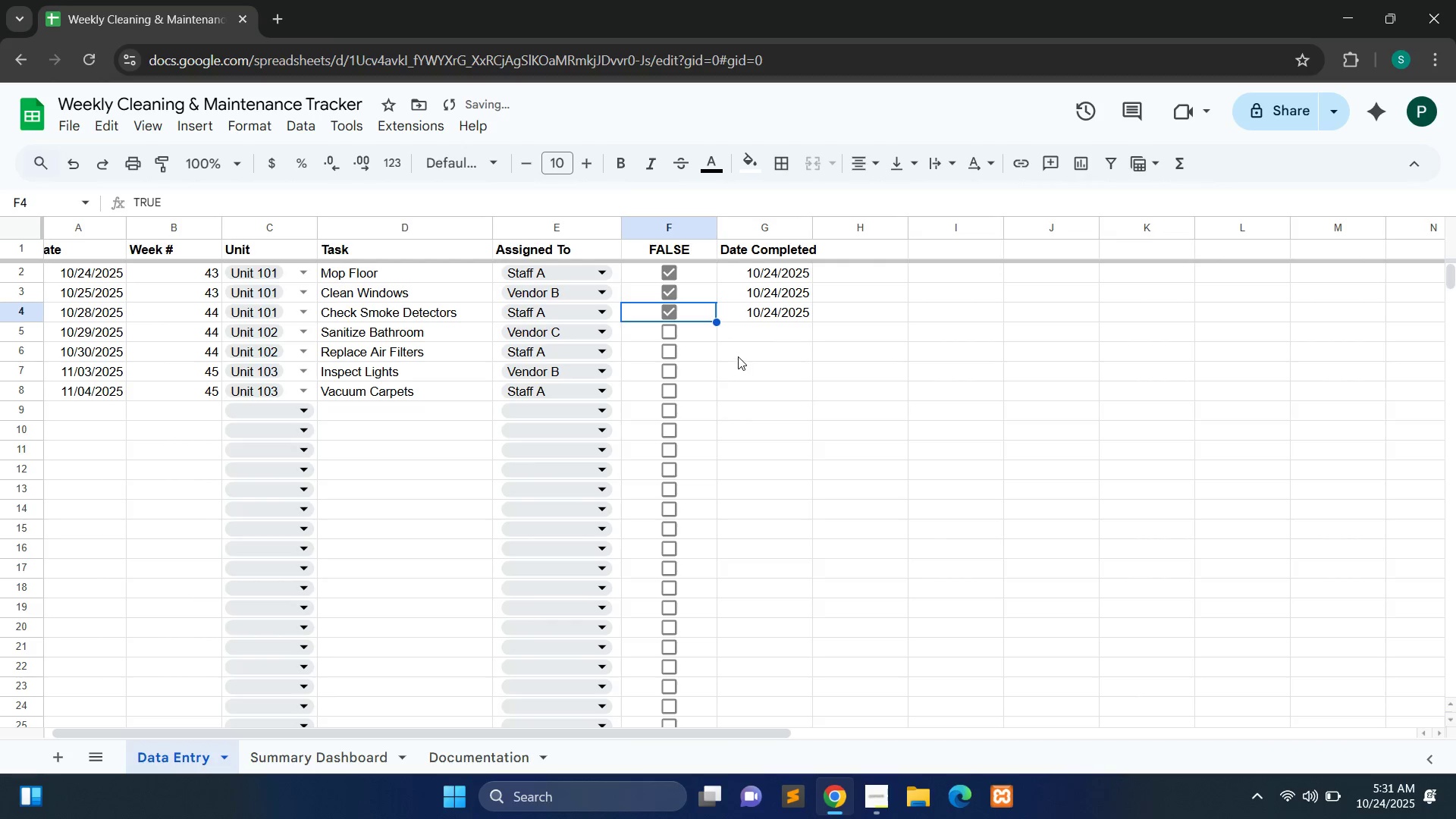 
left_click([670, 311])
 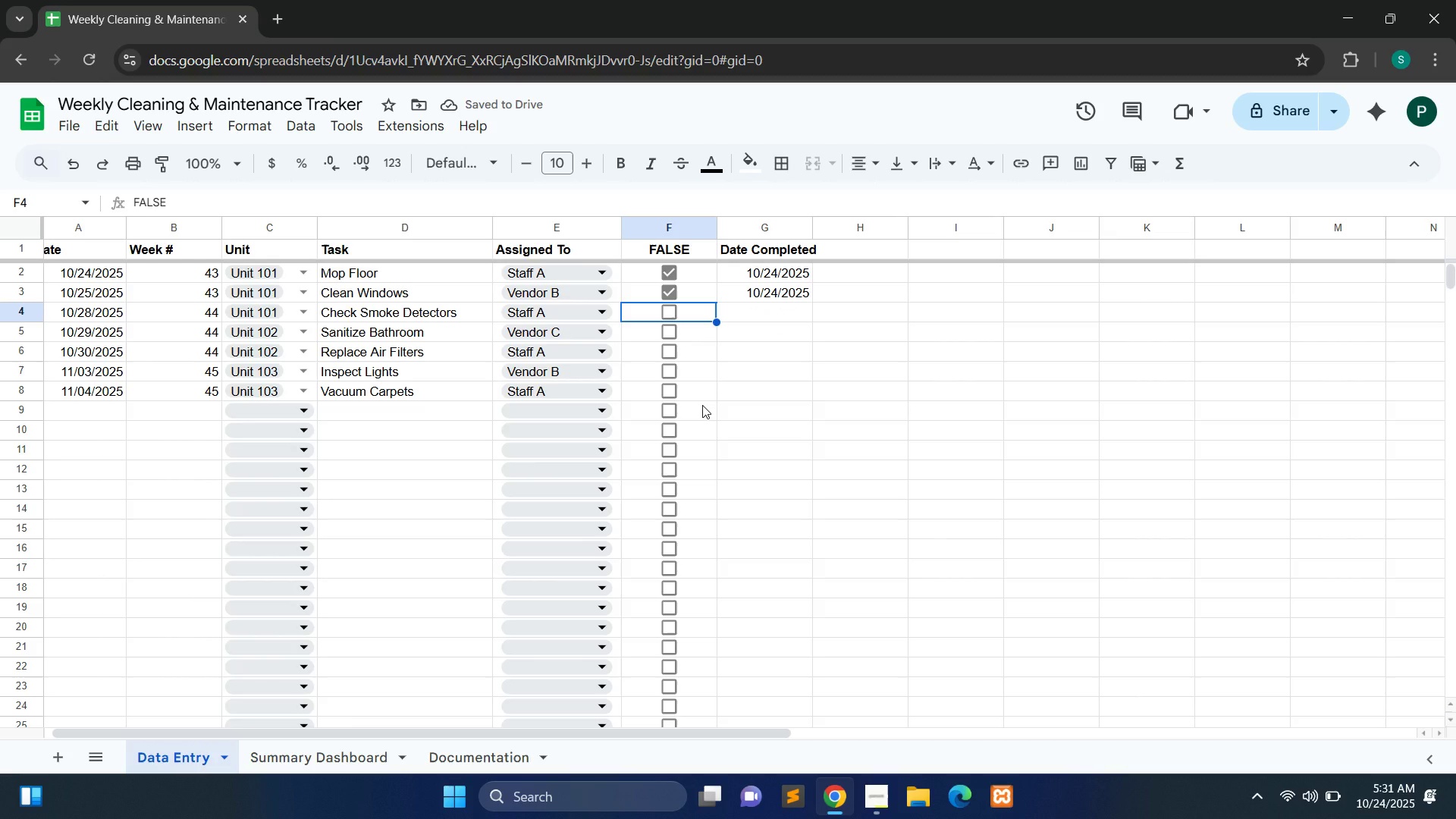 
wait(8.5)
 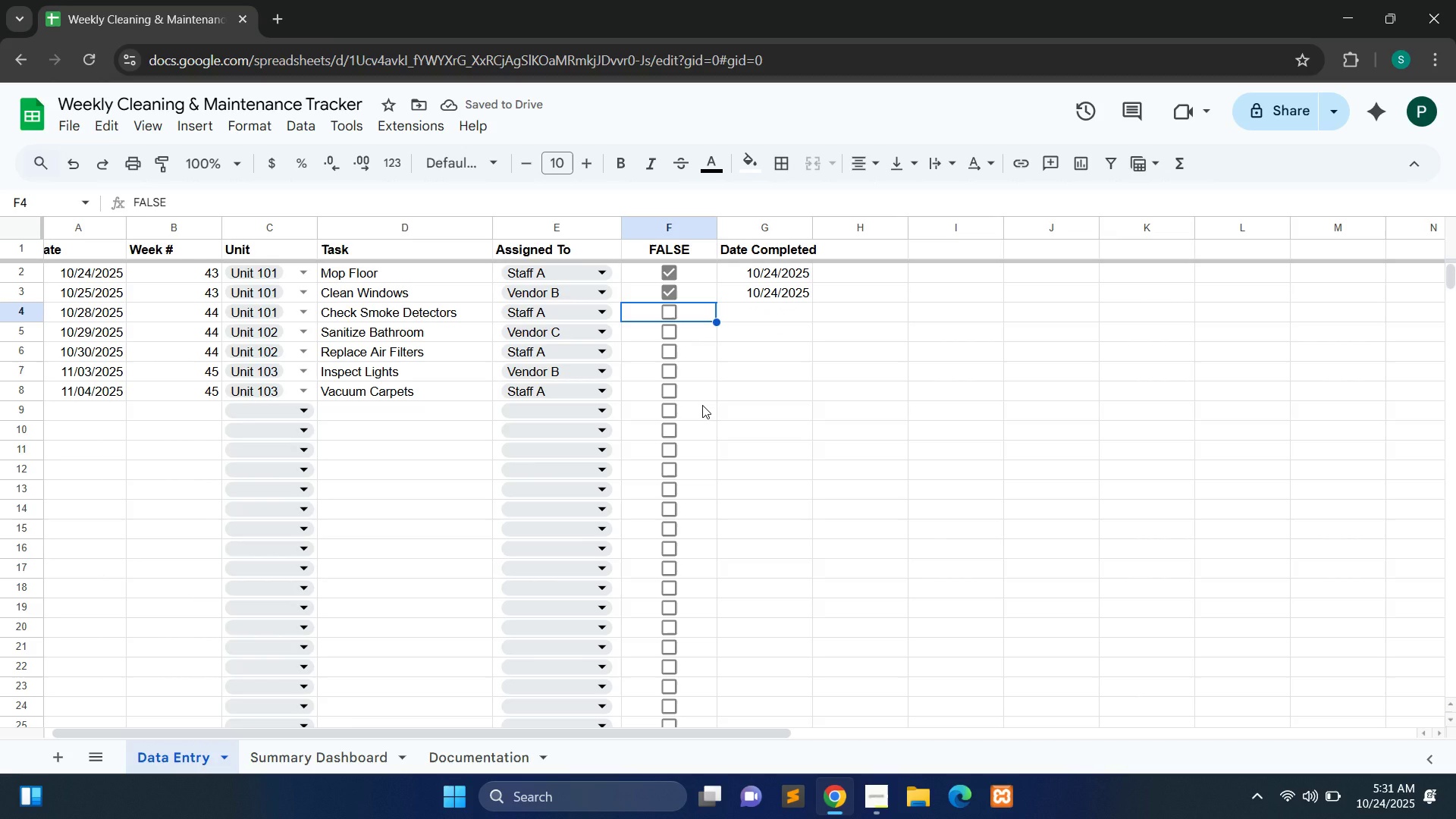 
left_click([689, 231])
 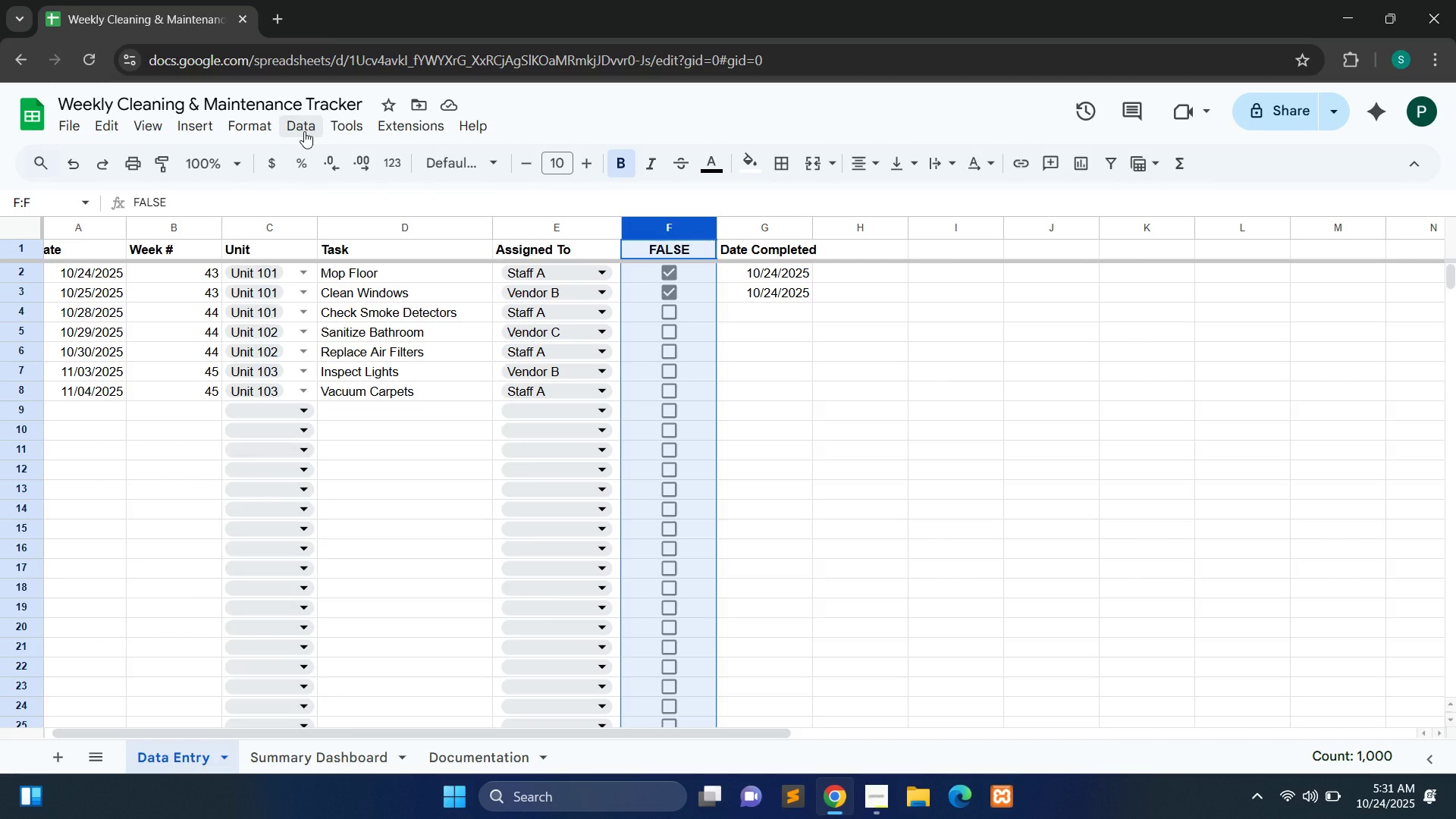 
left_click([189, 133])
 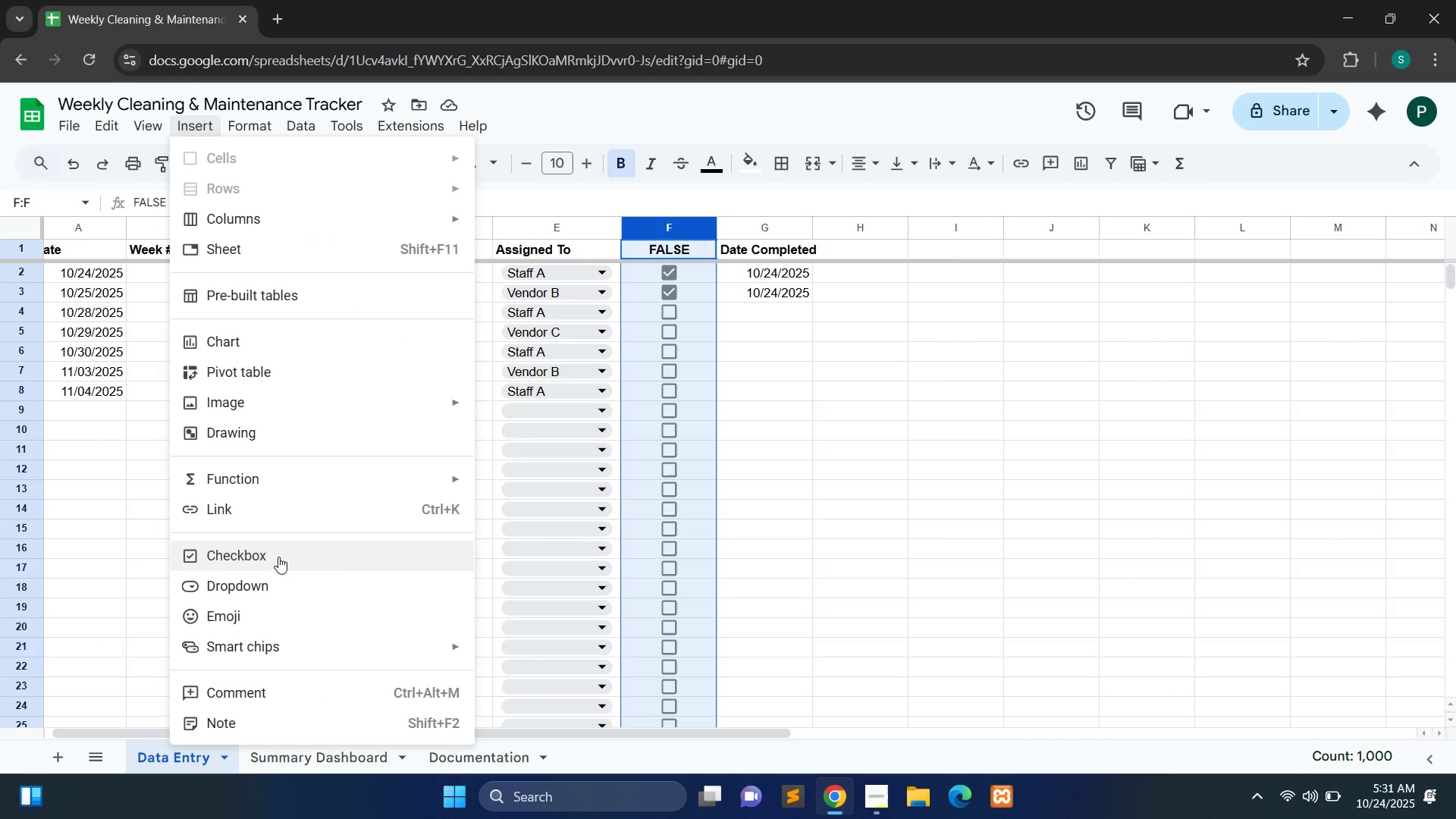 
left_click([278, 557])
 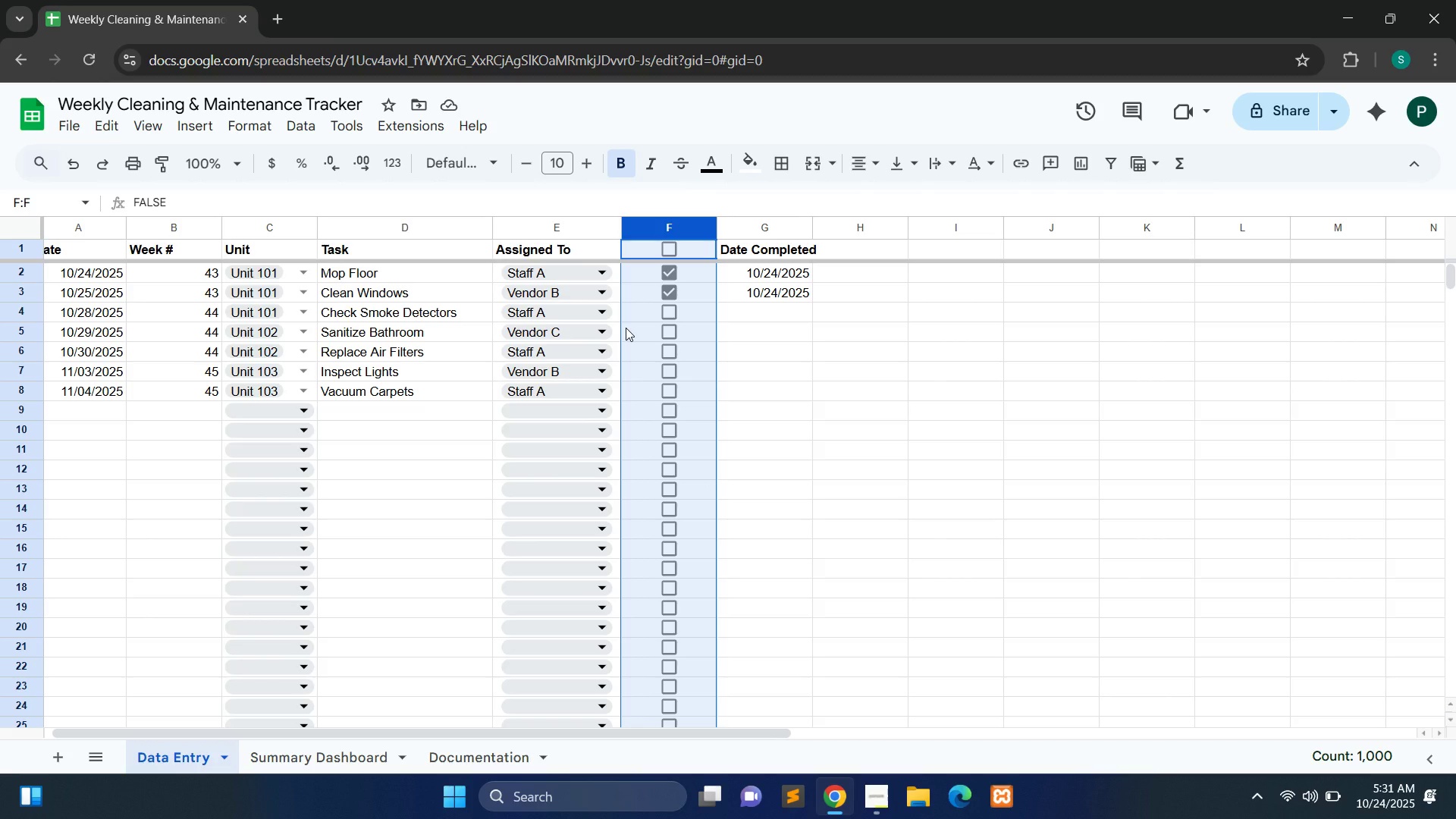 
wait(15.97)
 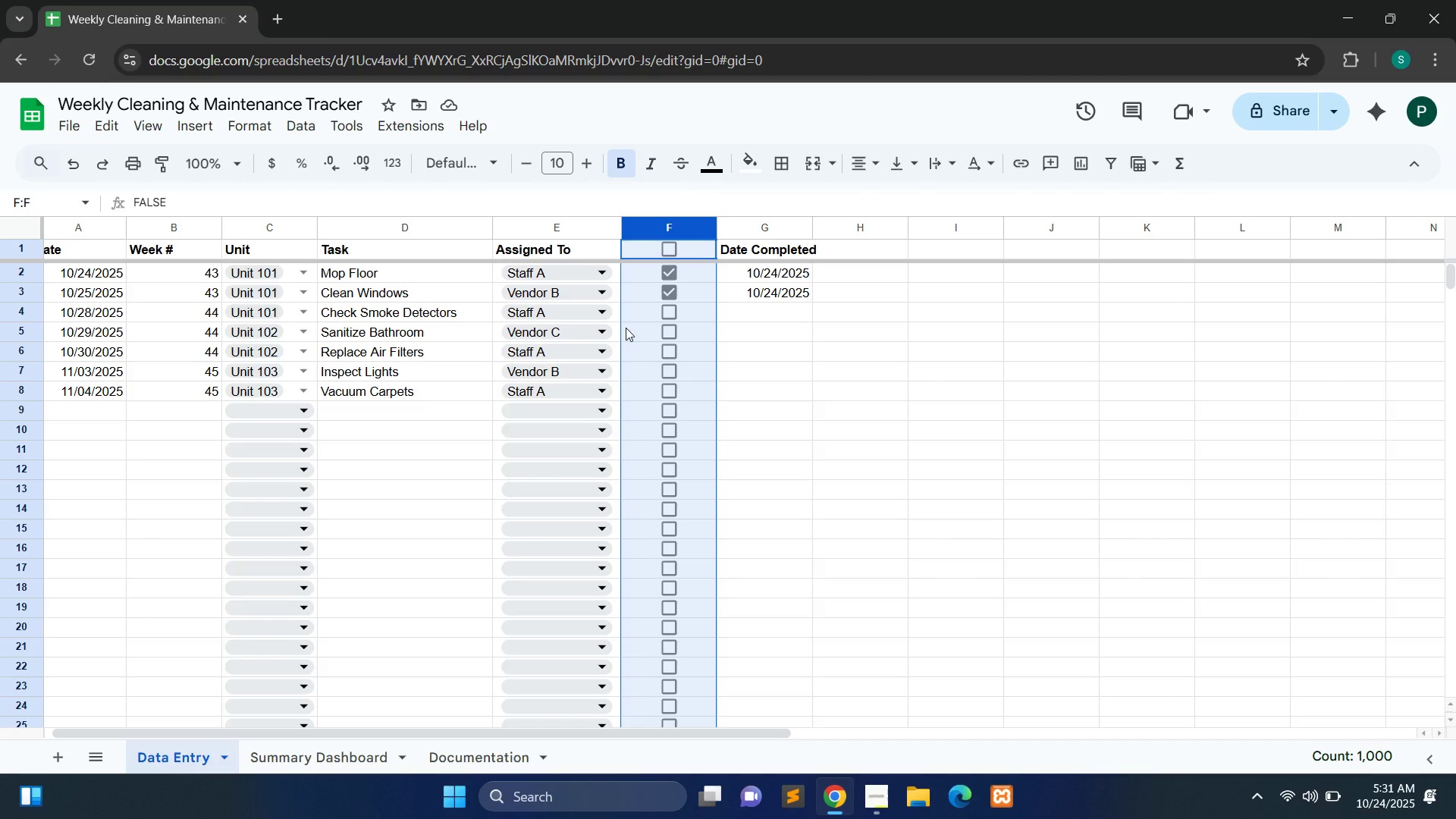 
left_click([804, 401])
 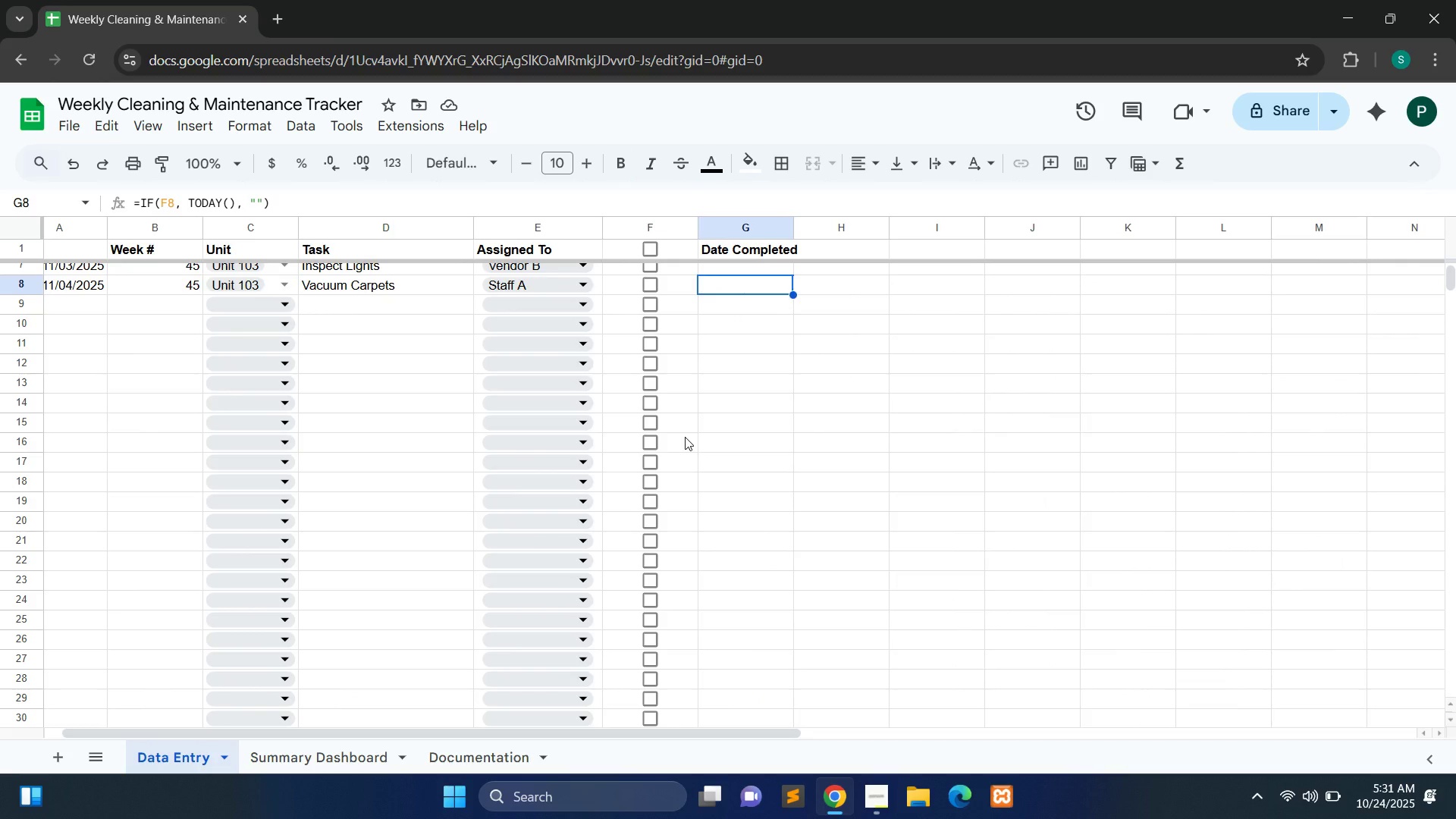 
wait(11.38)
 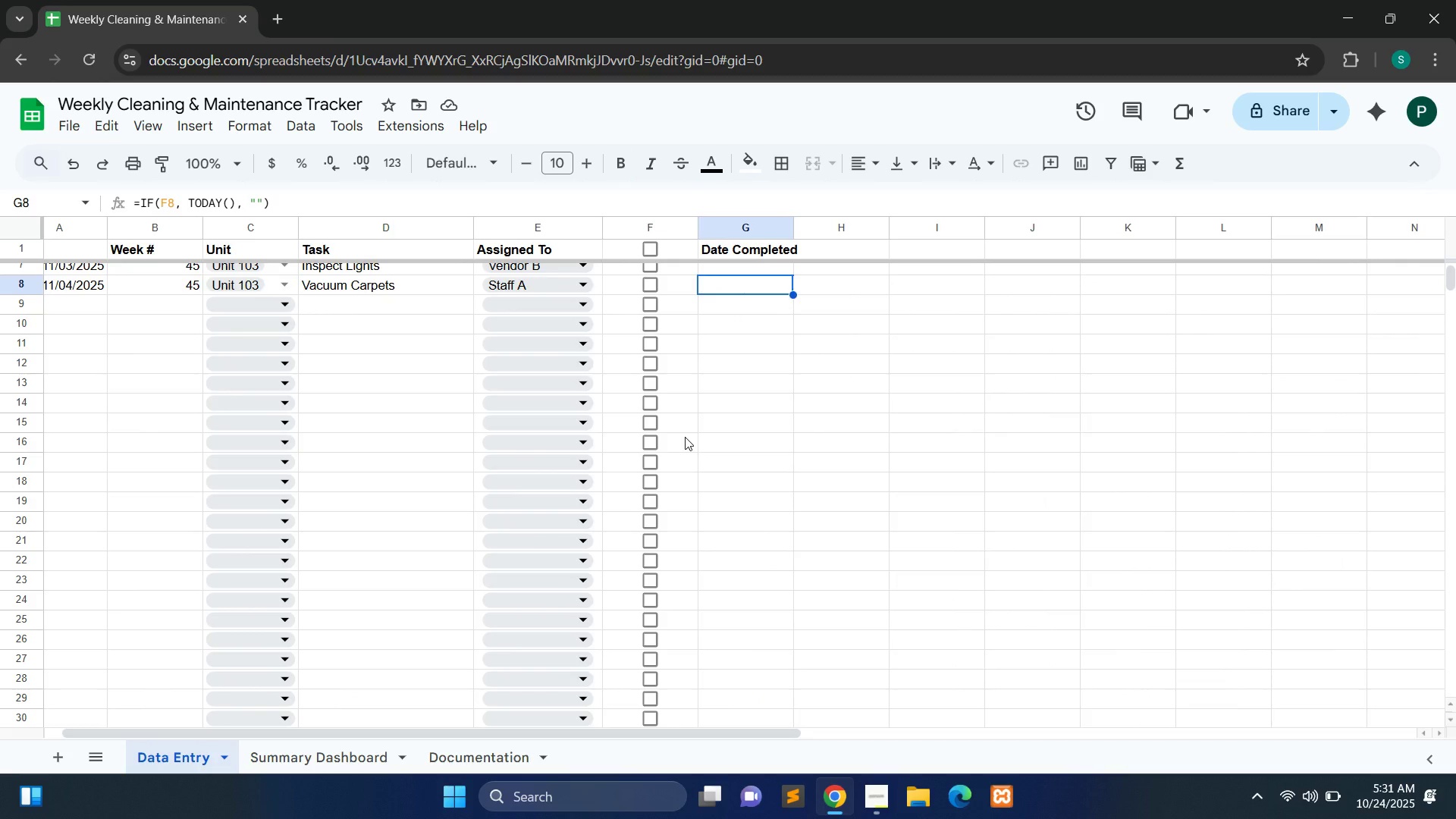 
left_click([332, 767])
 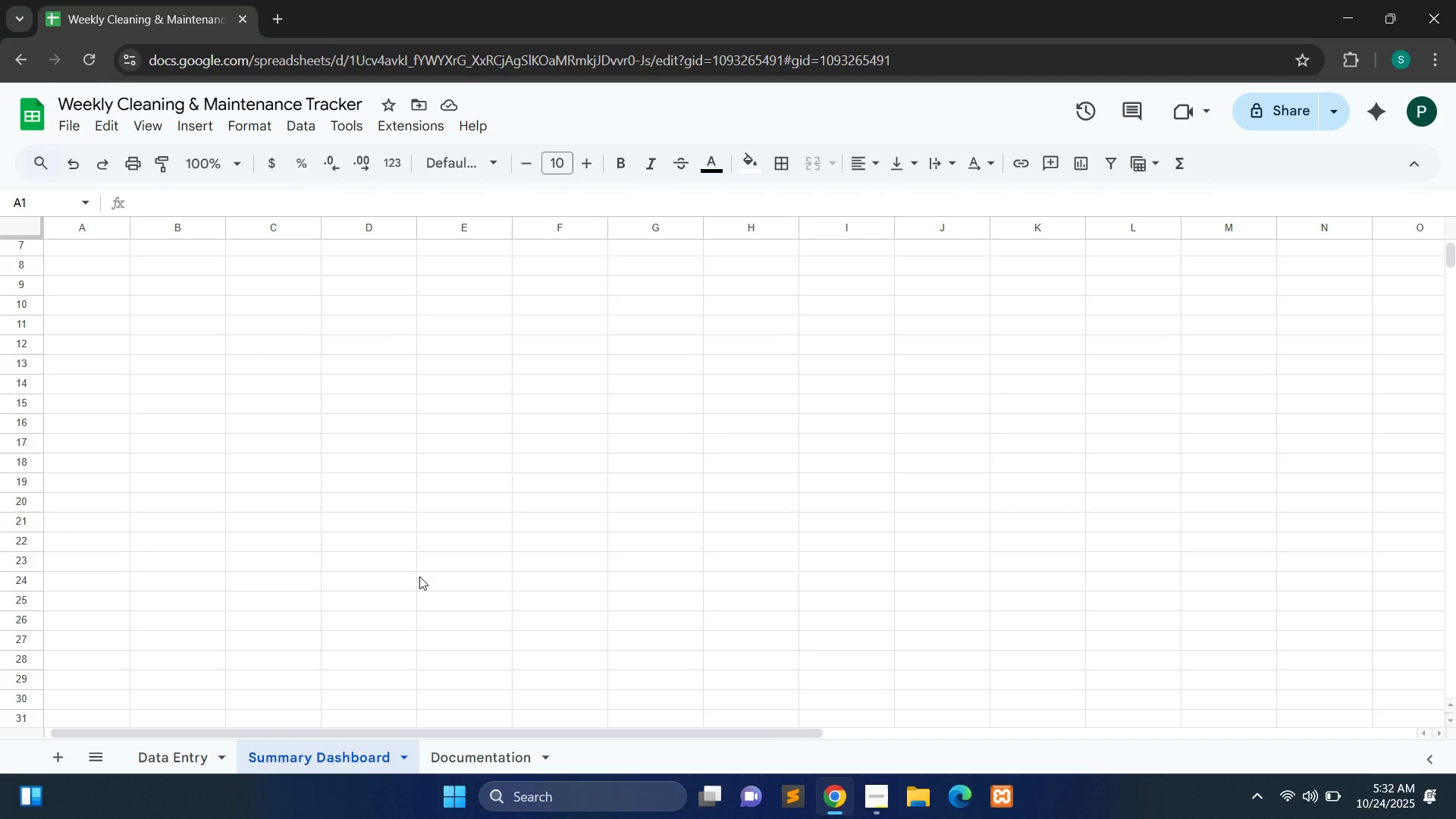 
wait(14.69)
 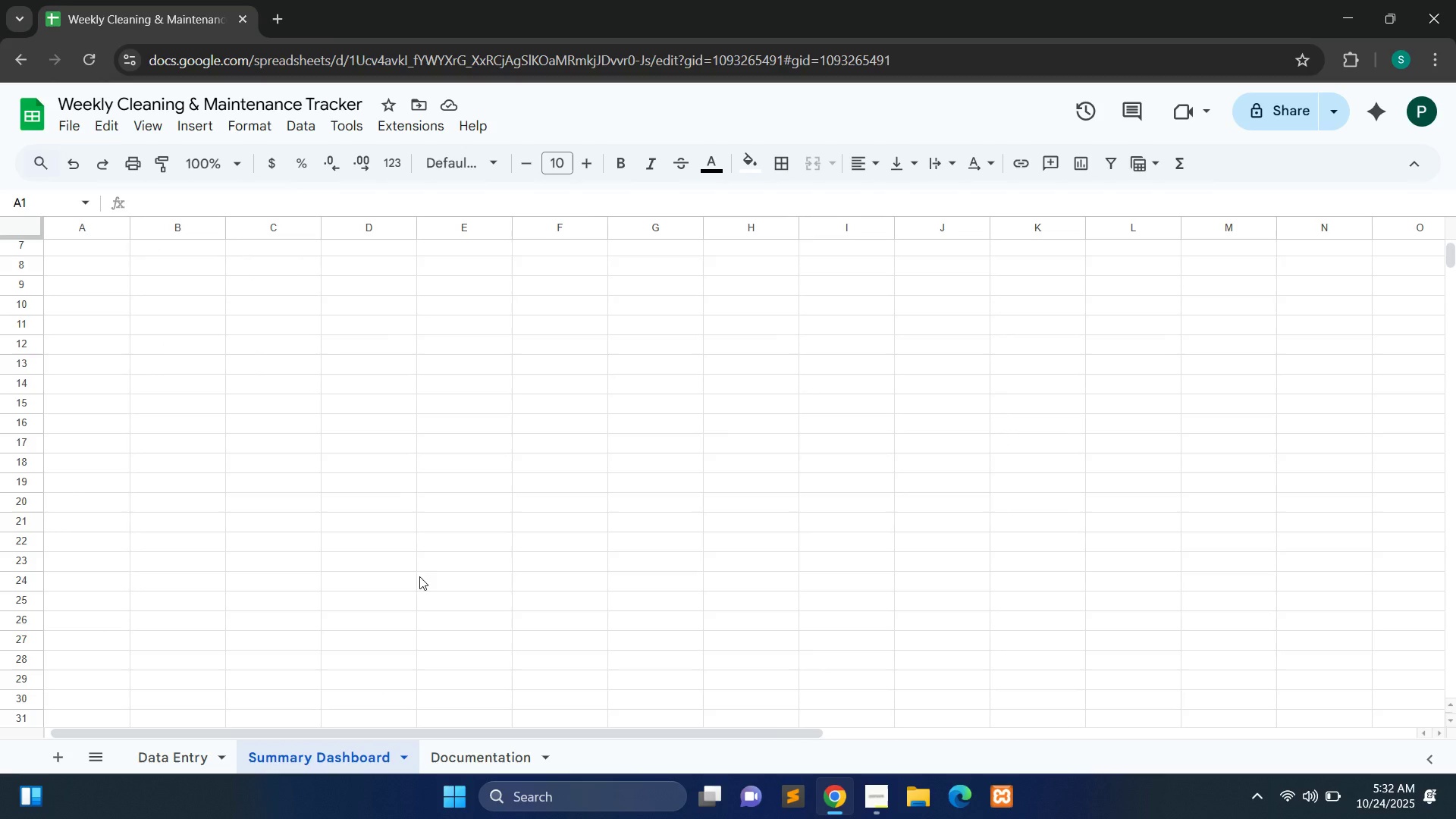 
double_click([88, 253])
 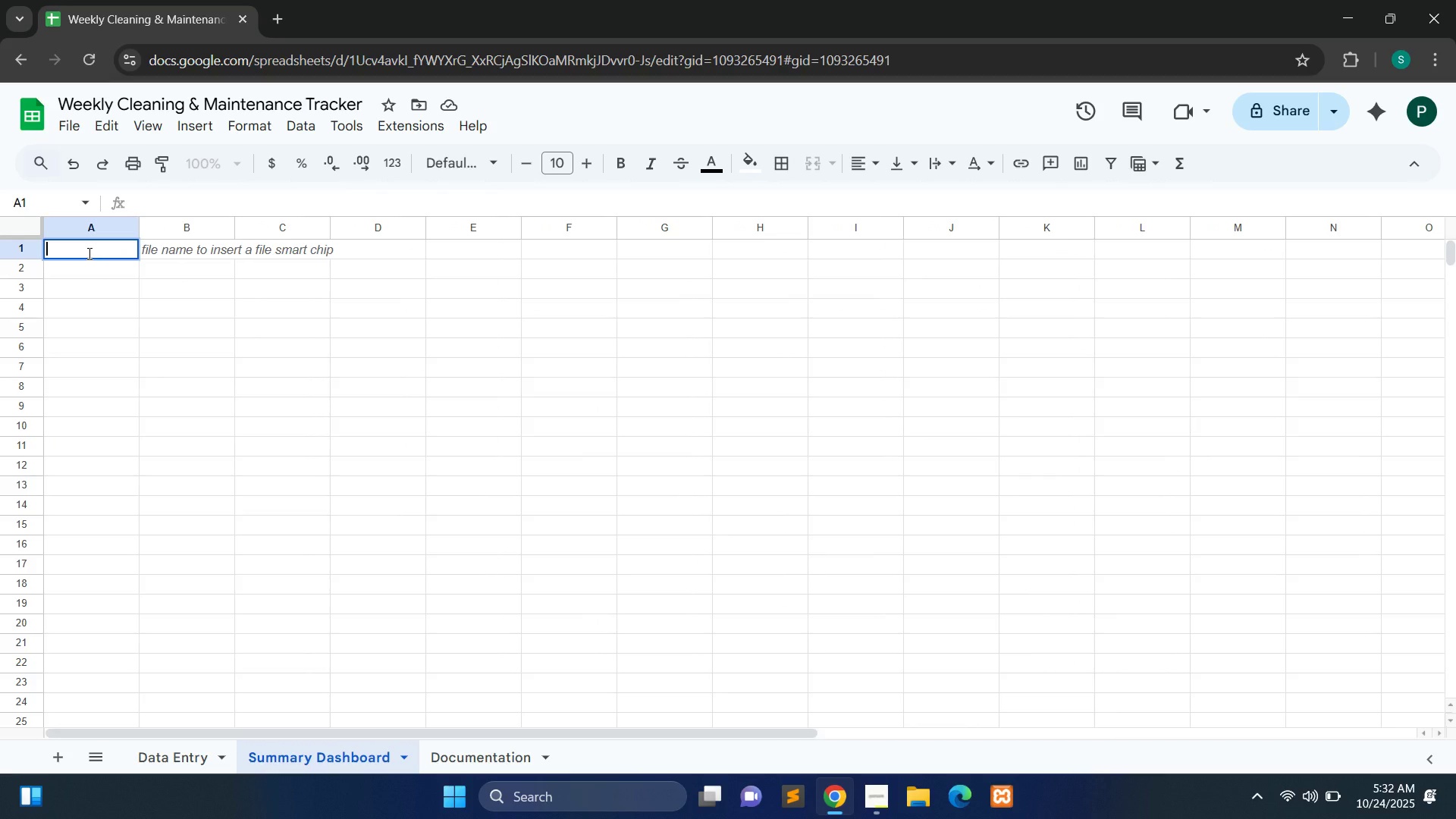 
type(Unit)
 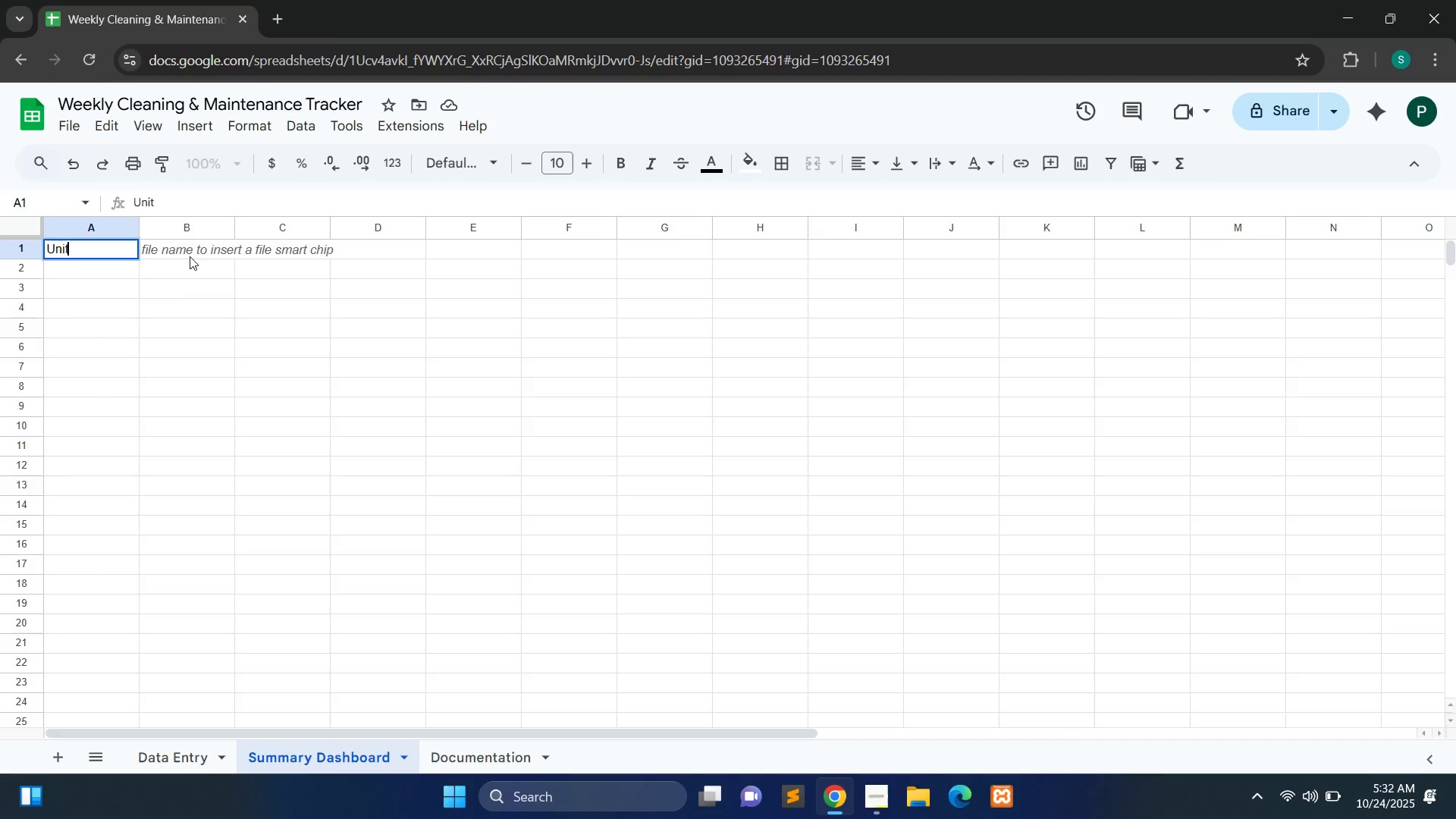 
double_click([187, 255])
 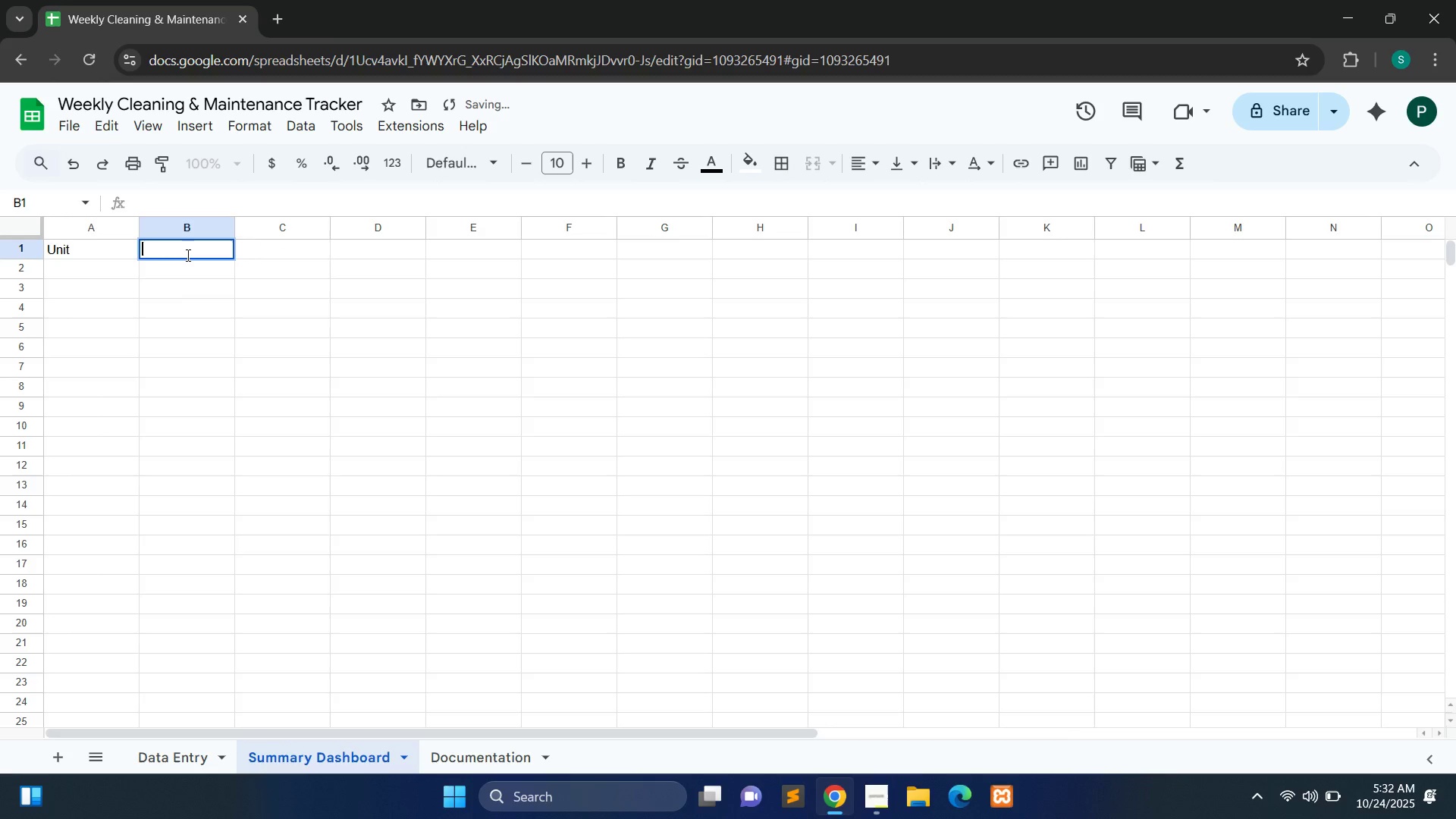 
type(Week#)
 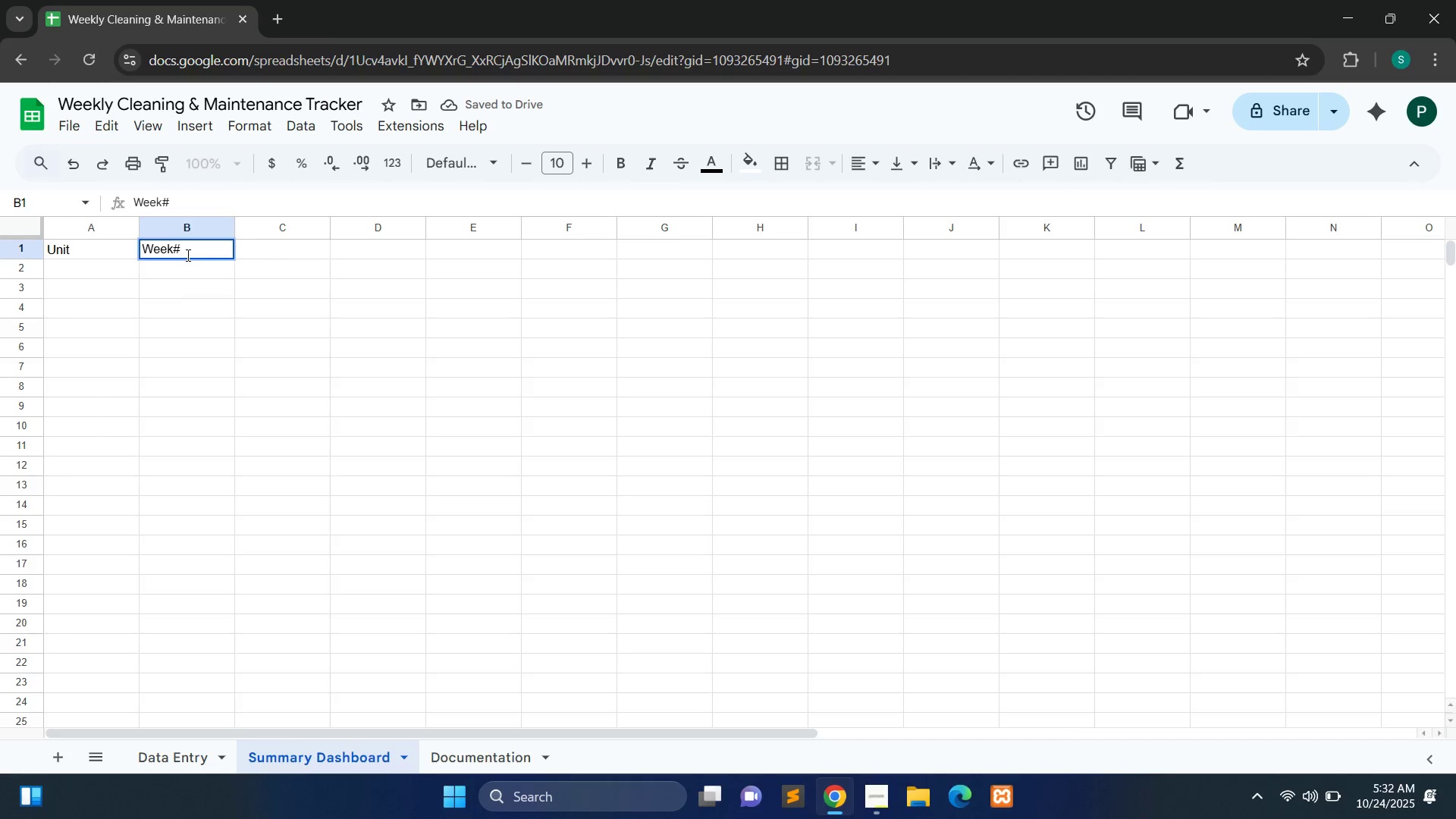 
double_click([258, 254])
 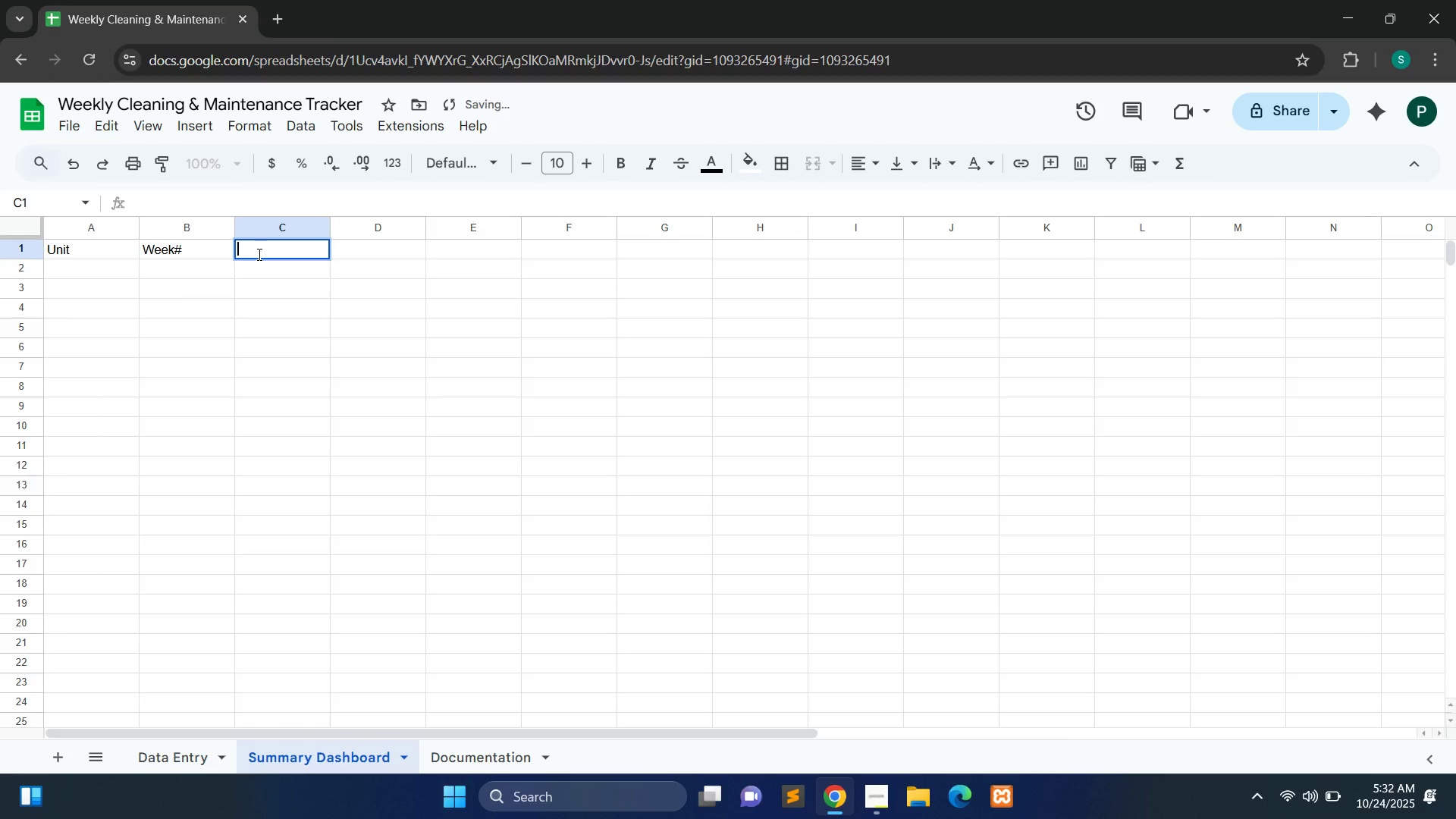 
type(Total Taskd)
key(Backspace)
type(s)
 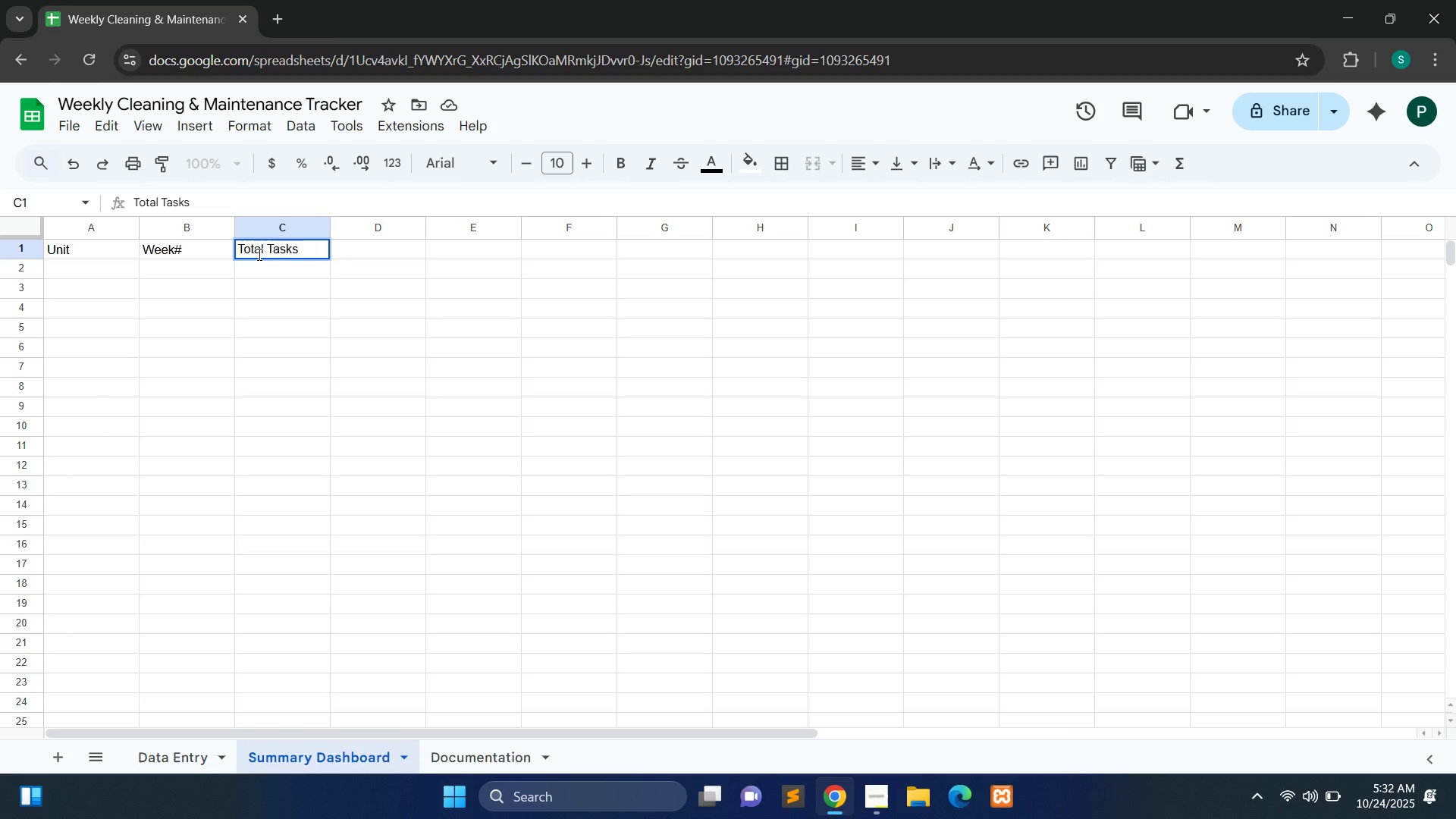 
double_click([383, 251])
 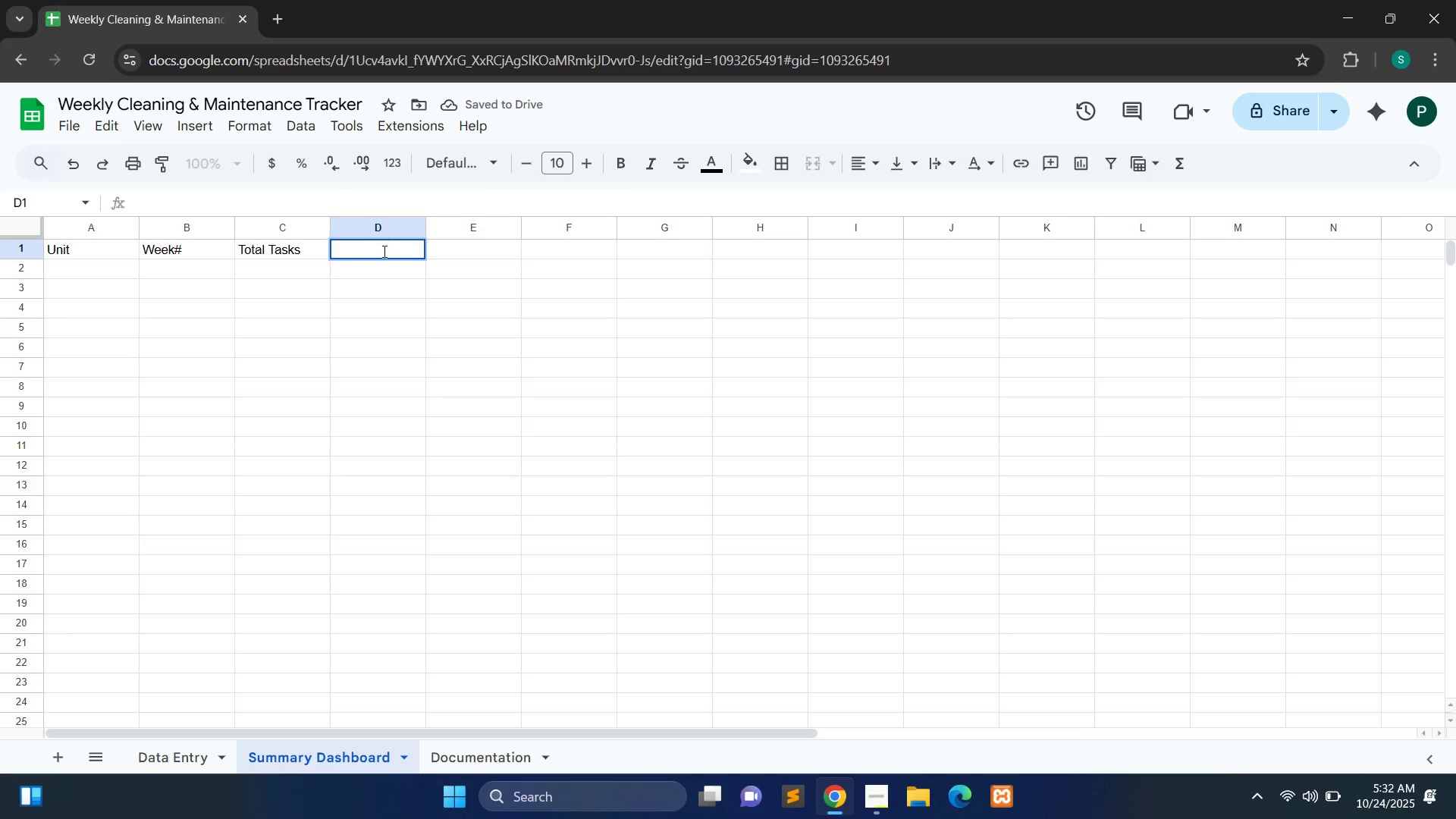 
type(Completed)
 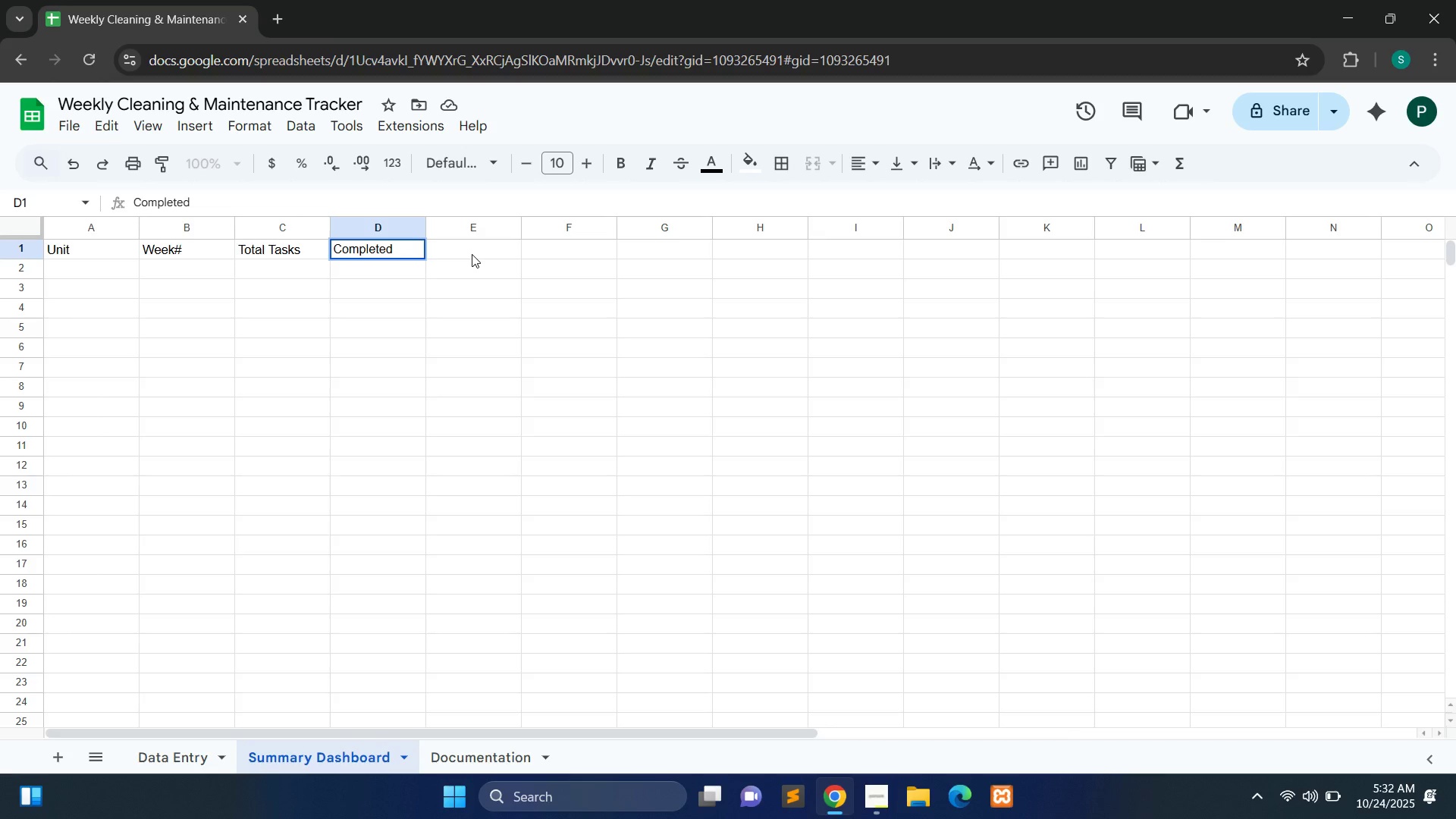 
double_click([472, 254])
 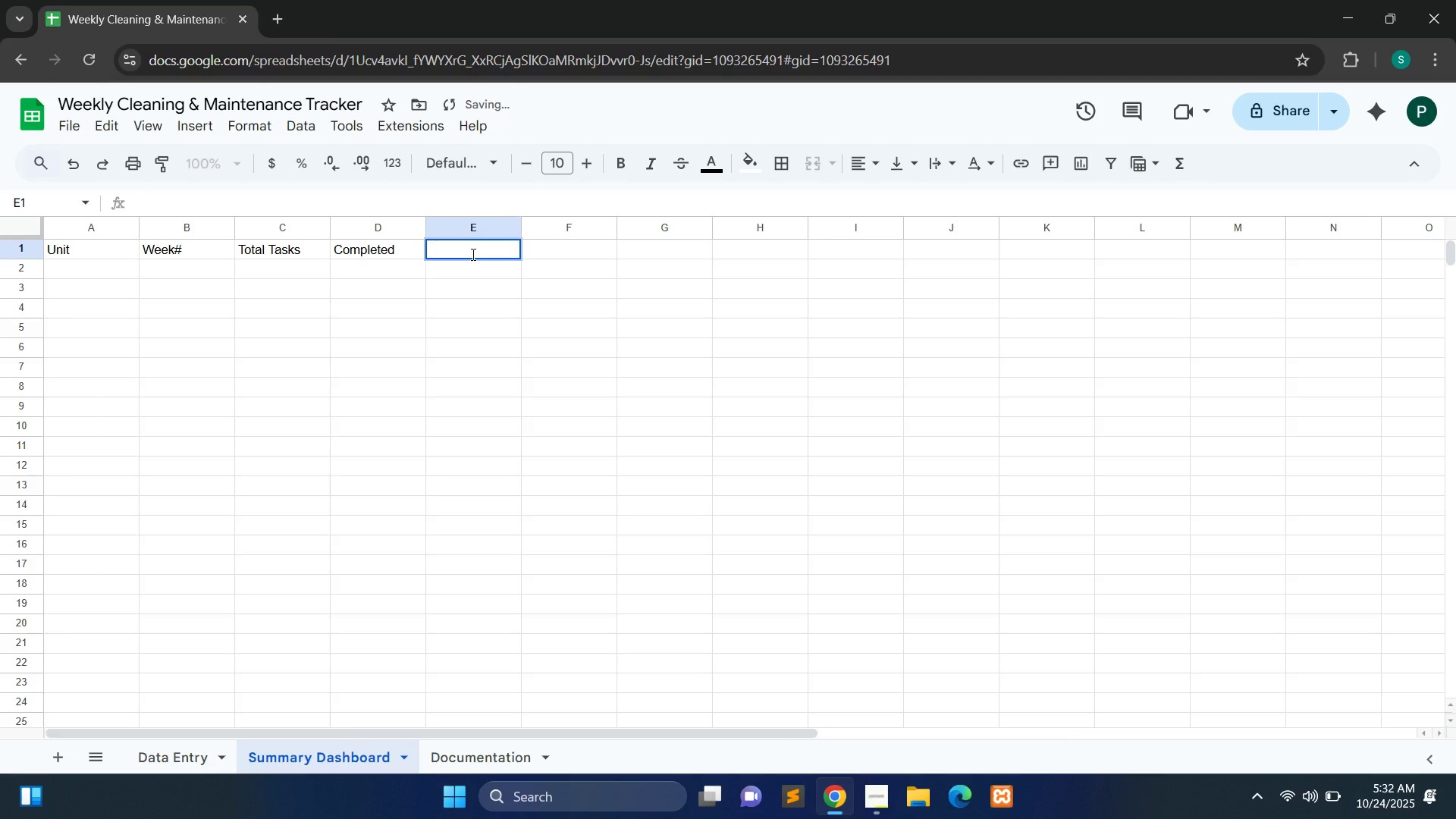 
type(Completion %)
 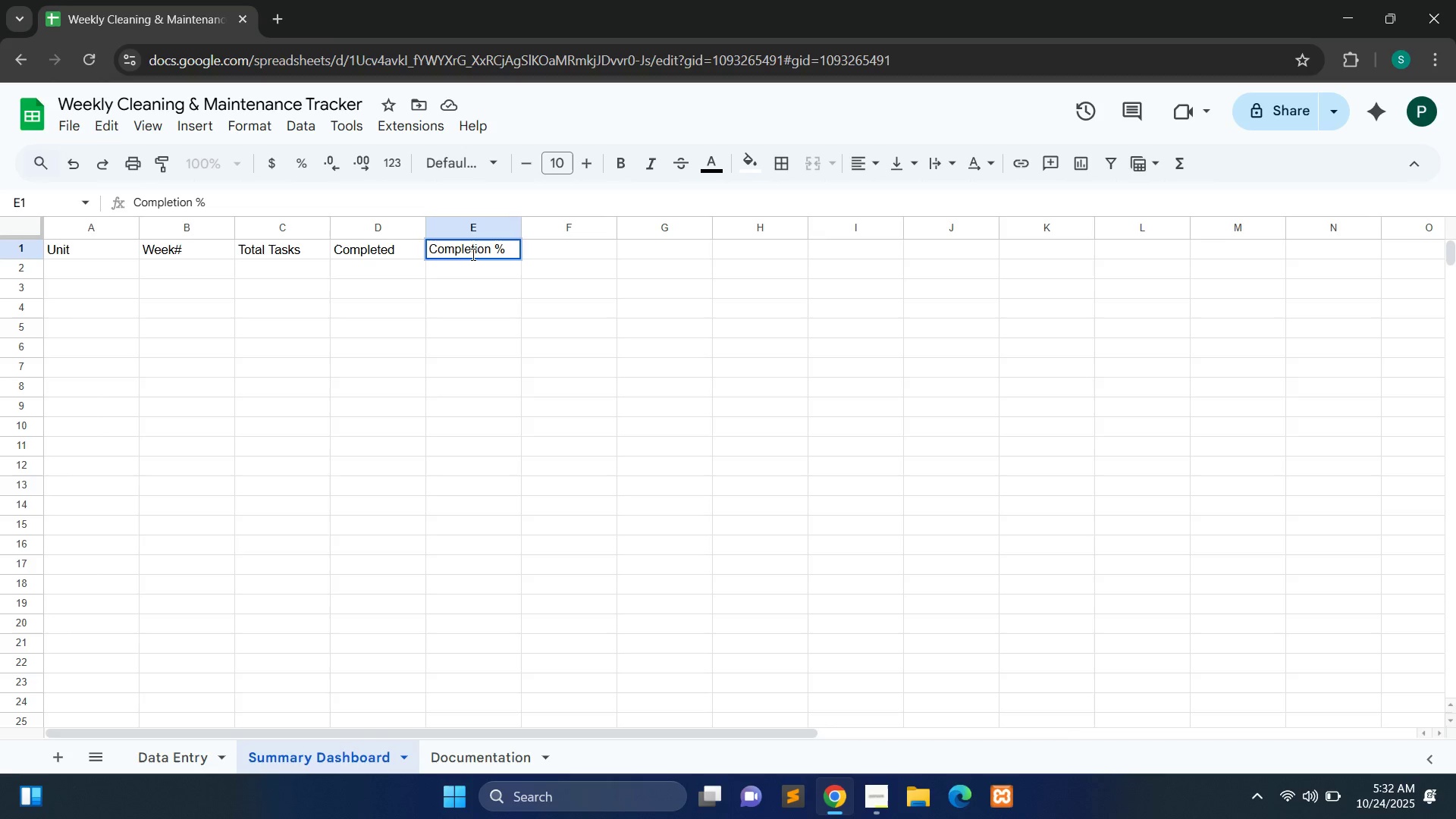 
wait(5.71)
 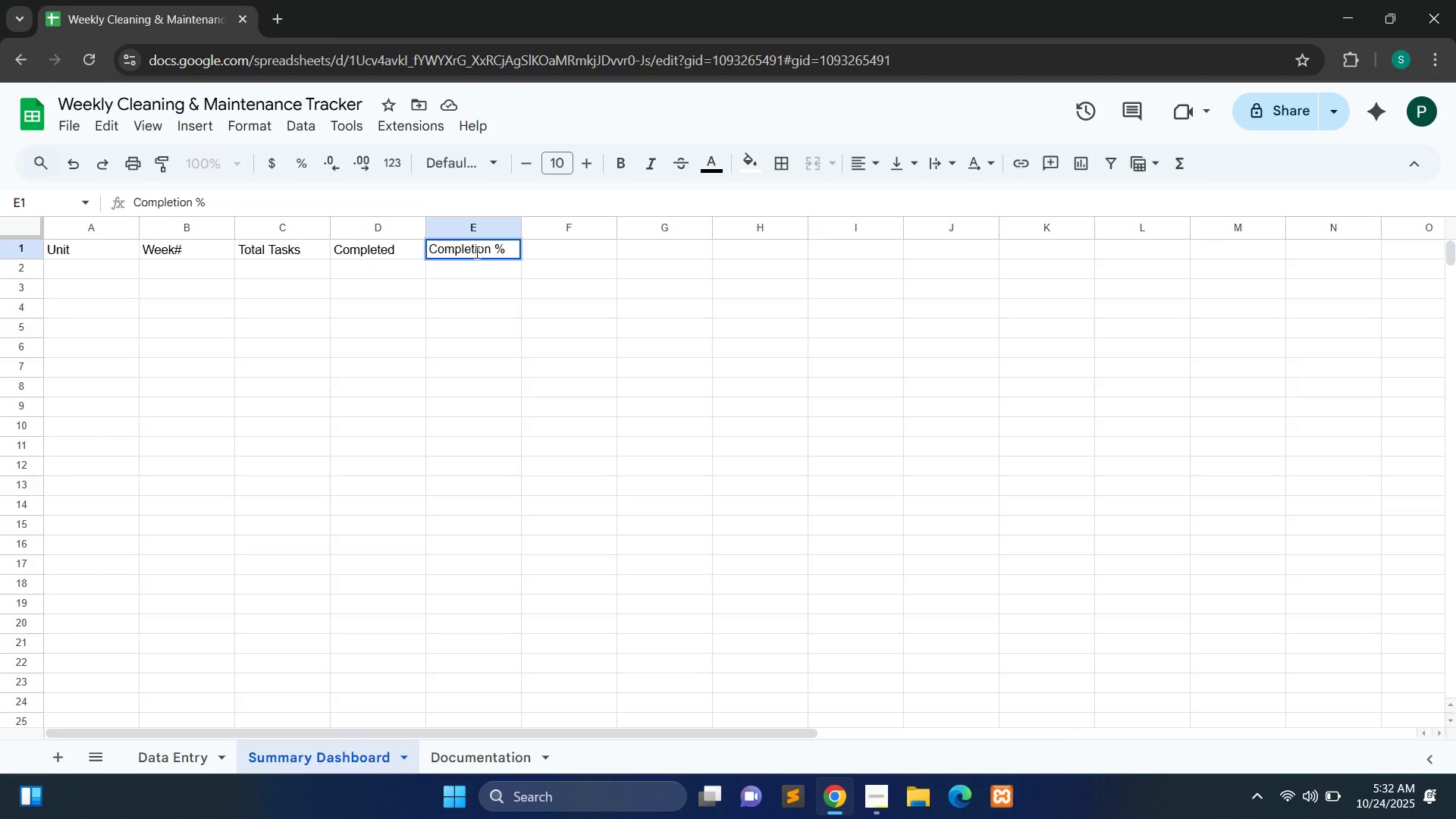 
left_click([366, 344])
 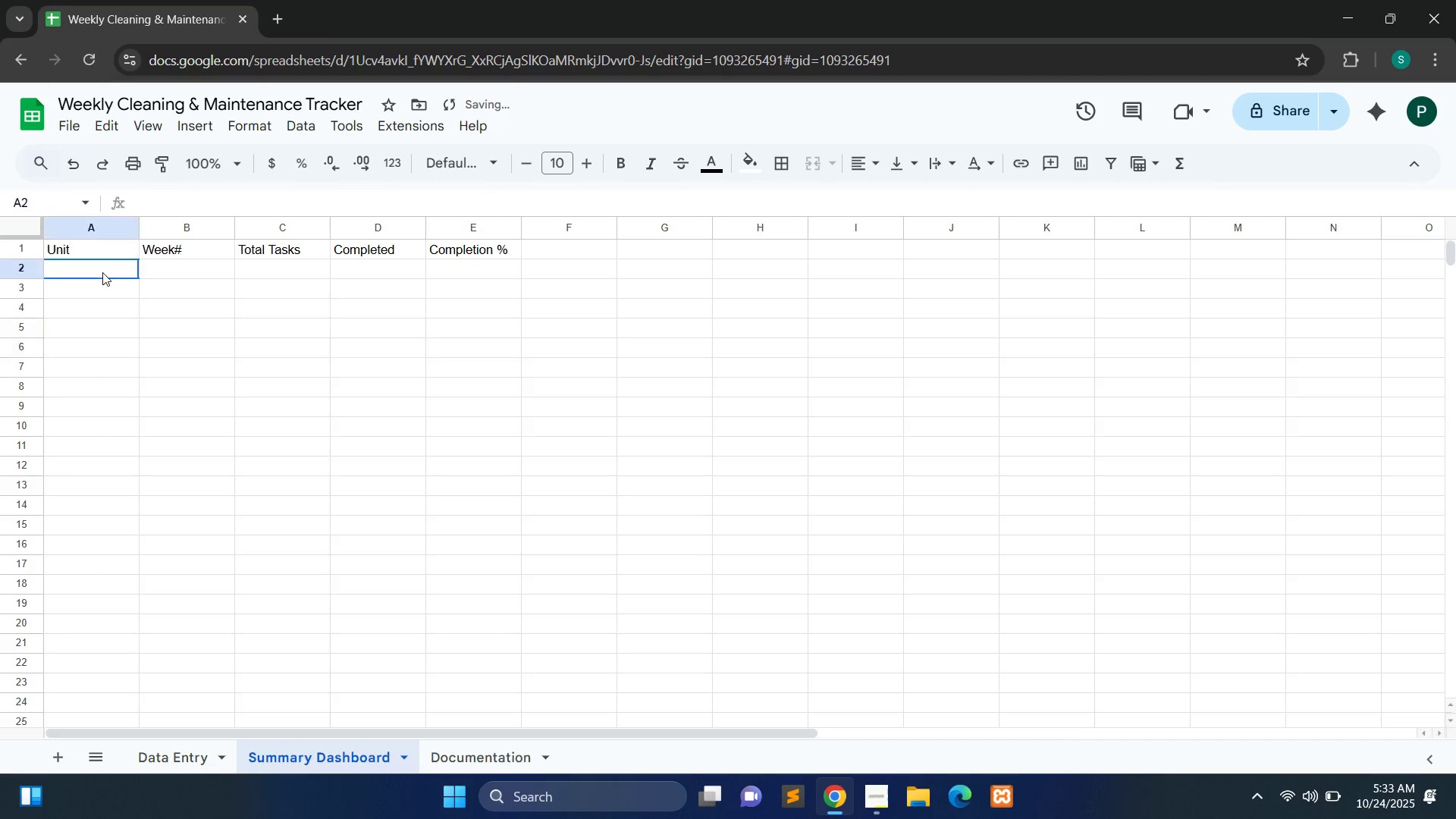 
double_click([102, 272])
 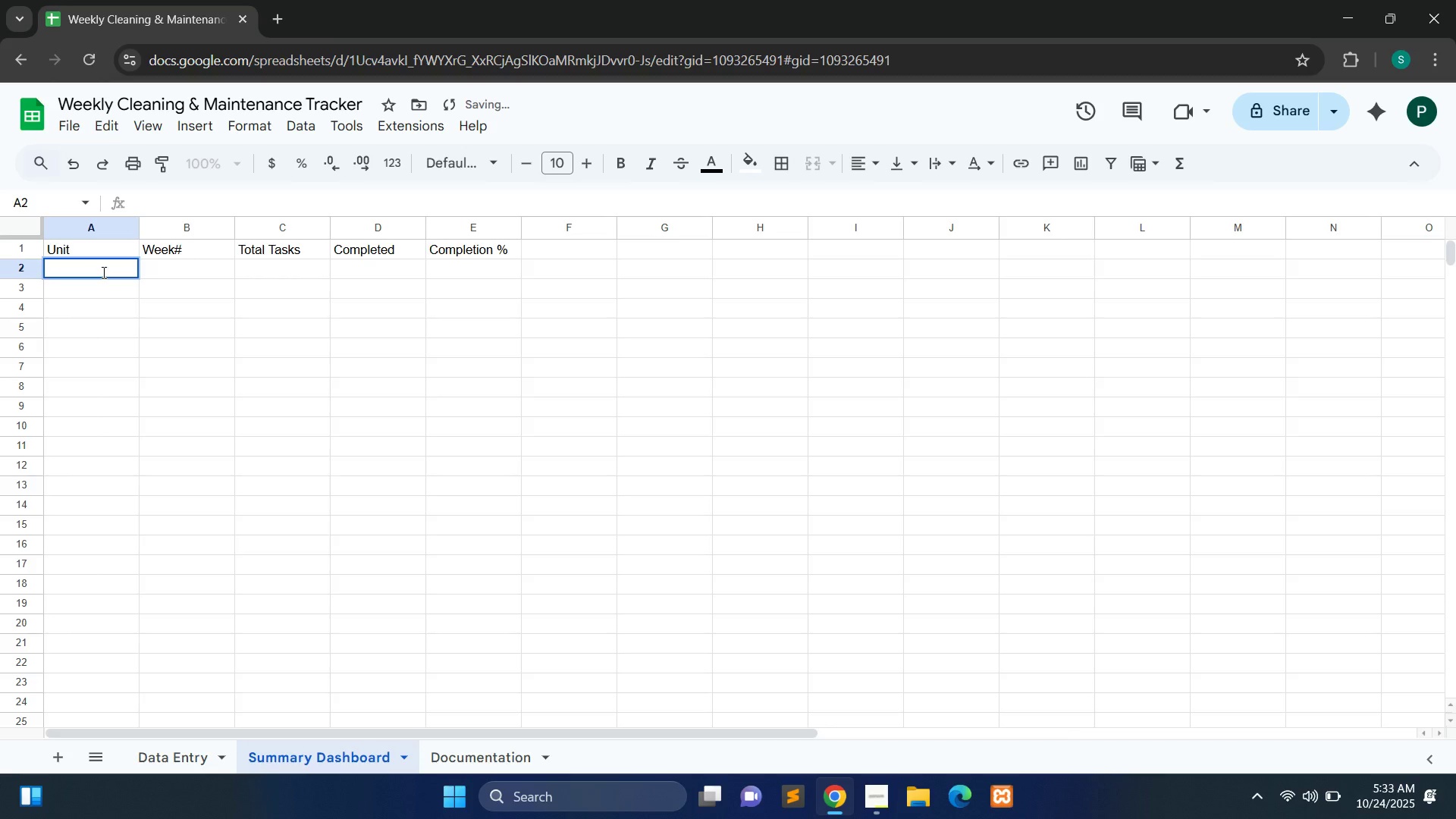 
type(Uit 101)
 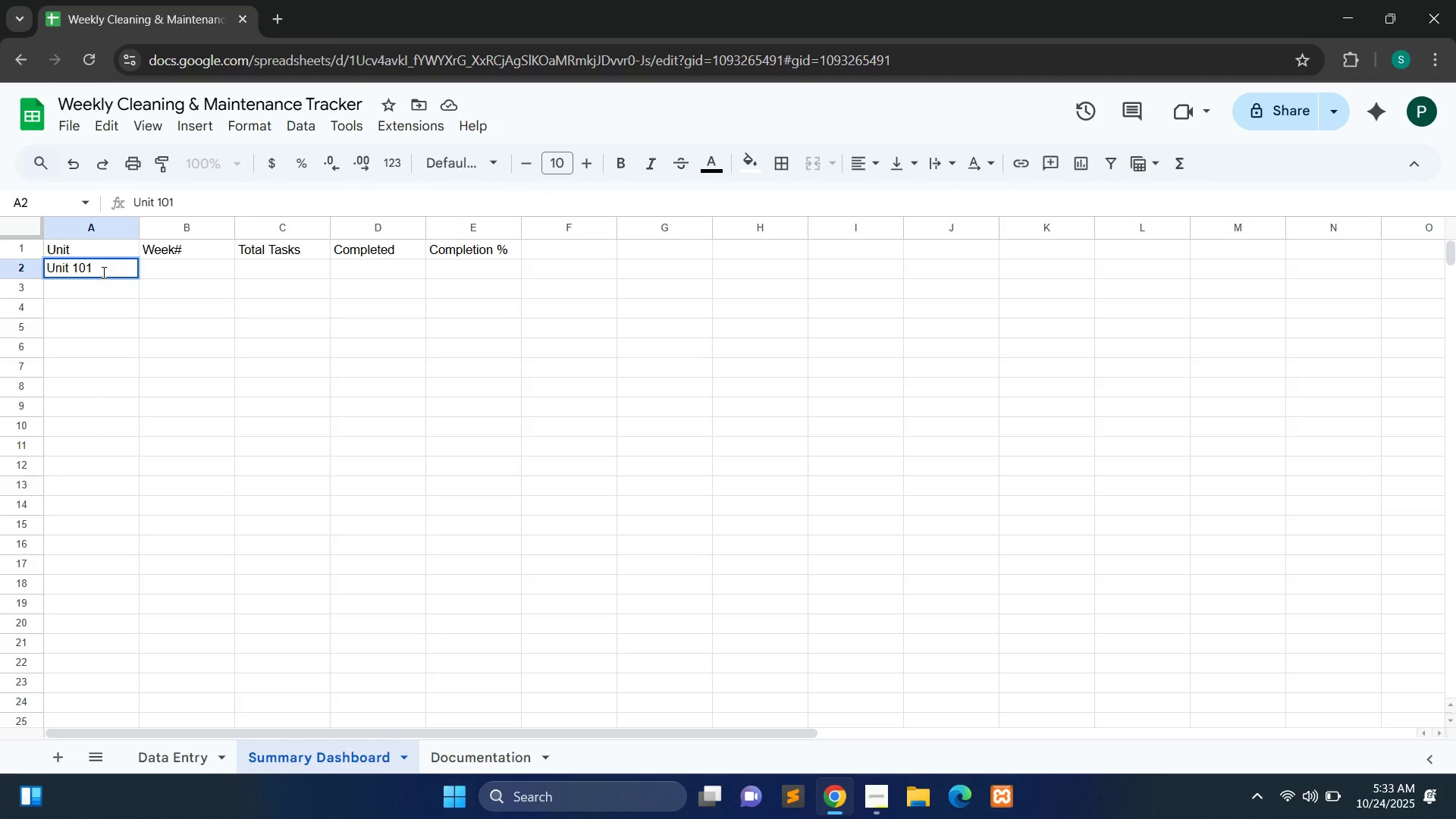 
hold_key(key=N, duration=0.3)
 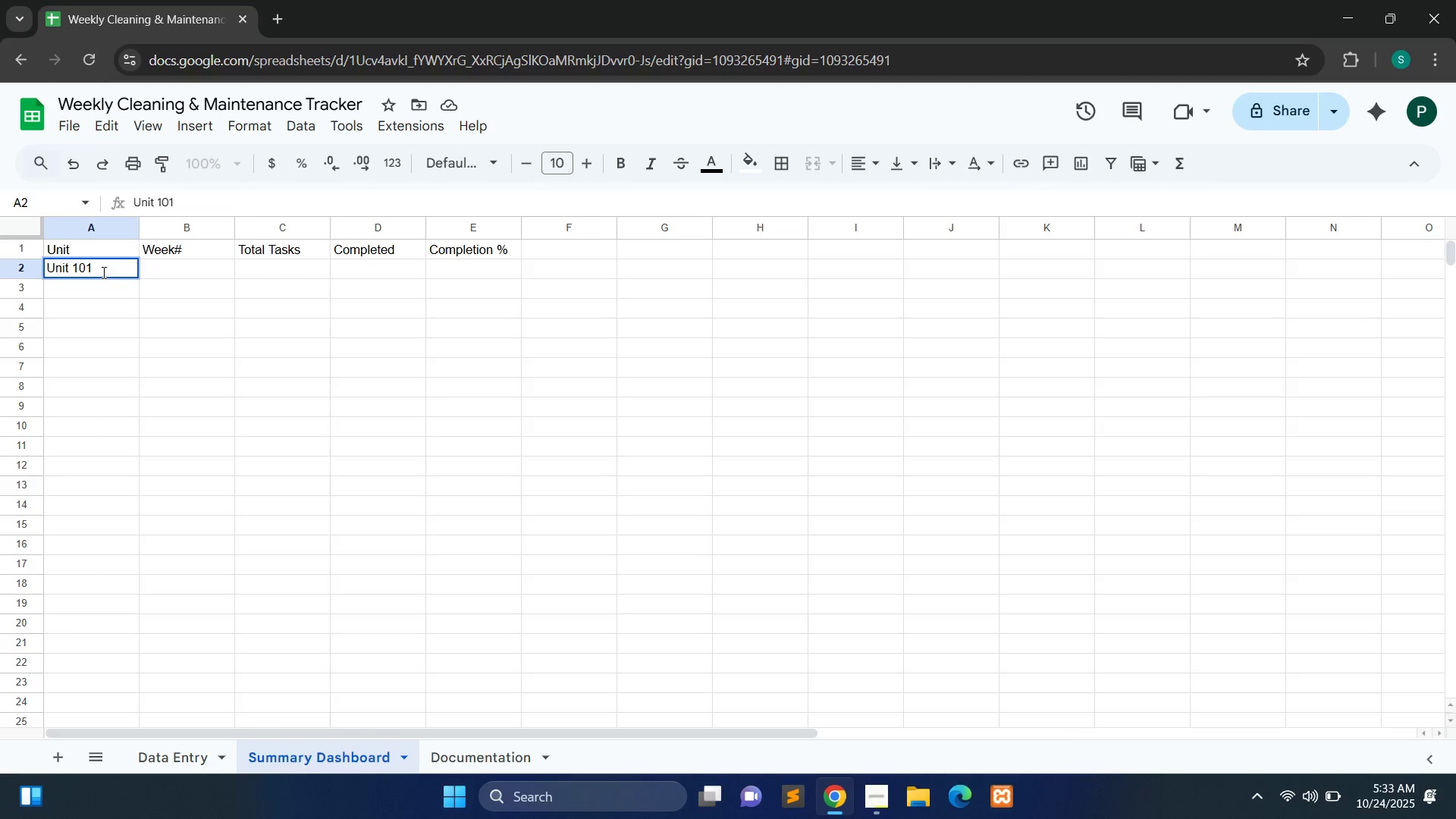 
double_click([105, 294])
 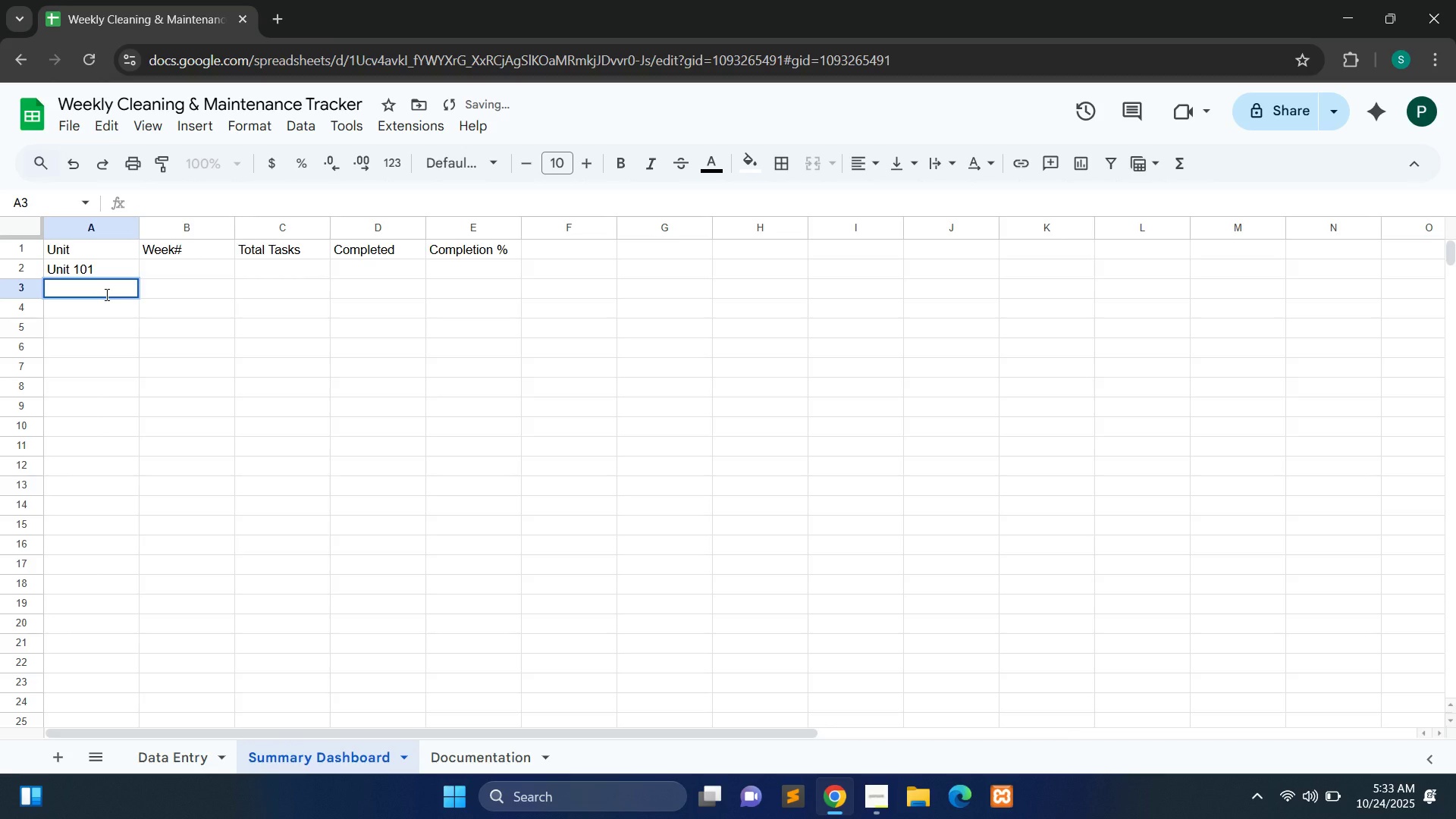 
type(Unit 10)
 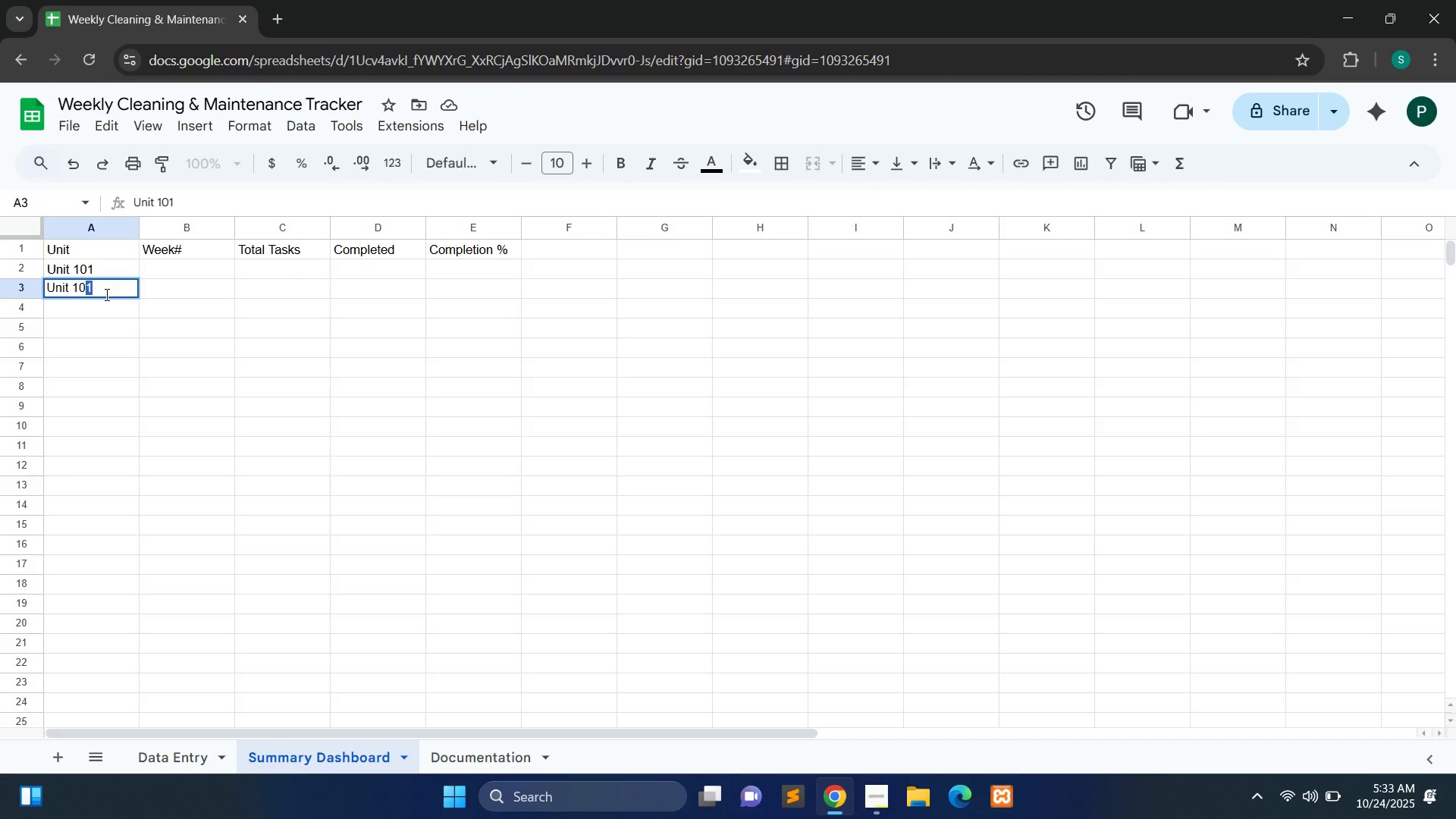 
hold_key(key=2, duration=0.3)
 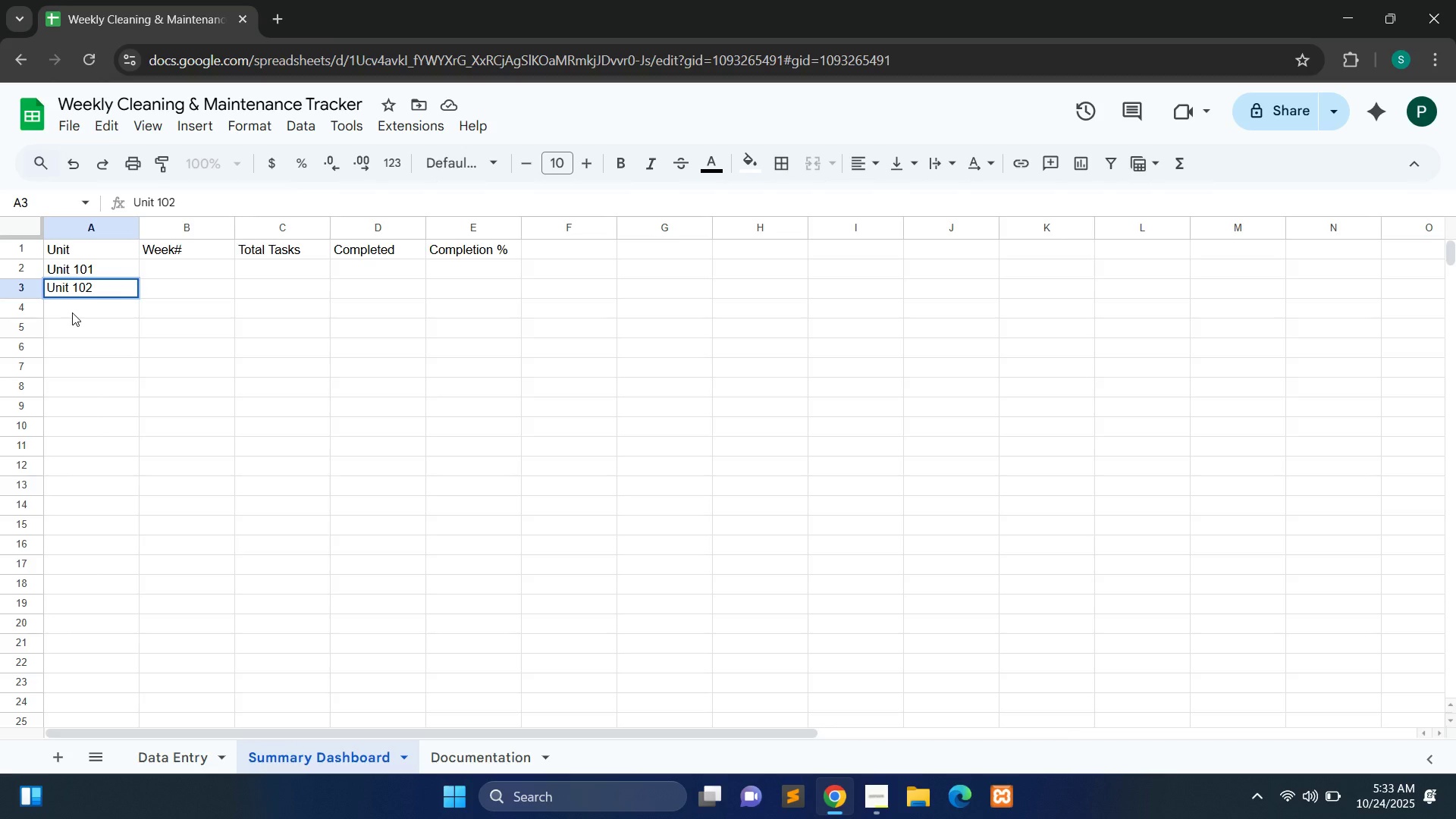 
double_click([72, 312])
 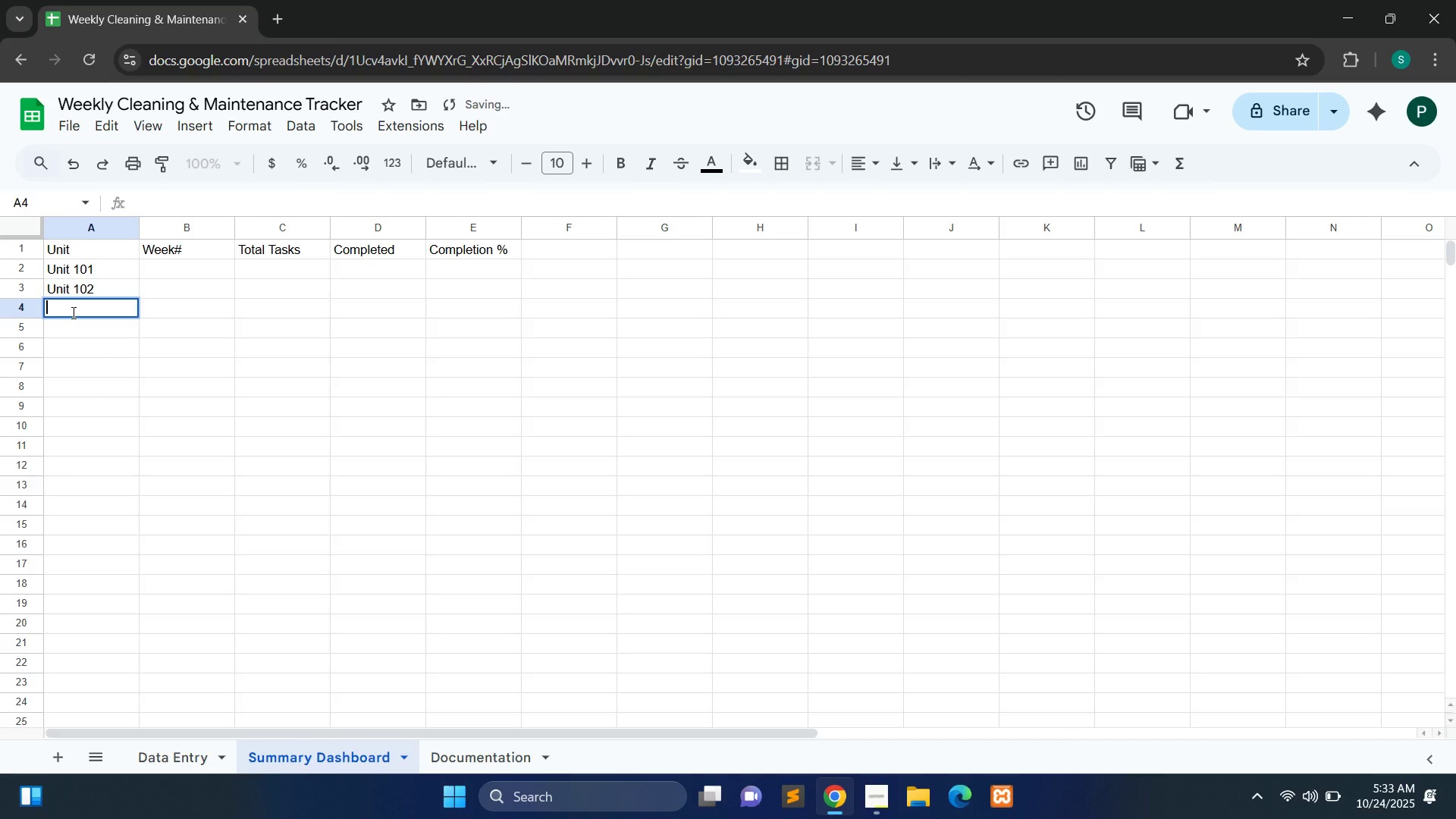 
type(Unit 103)
 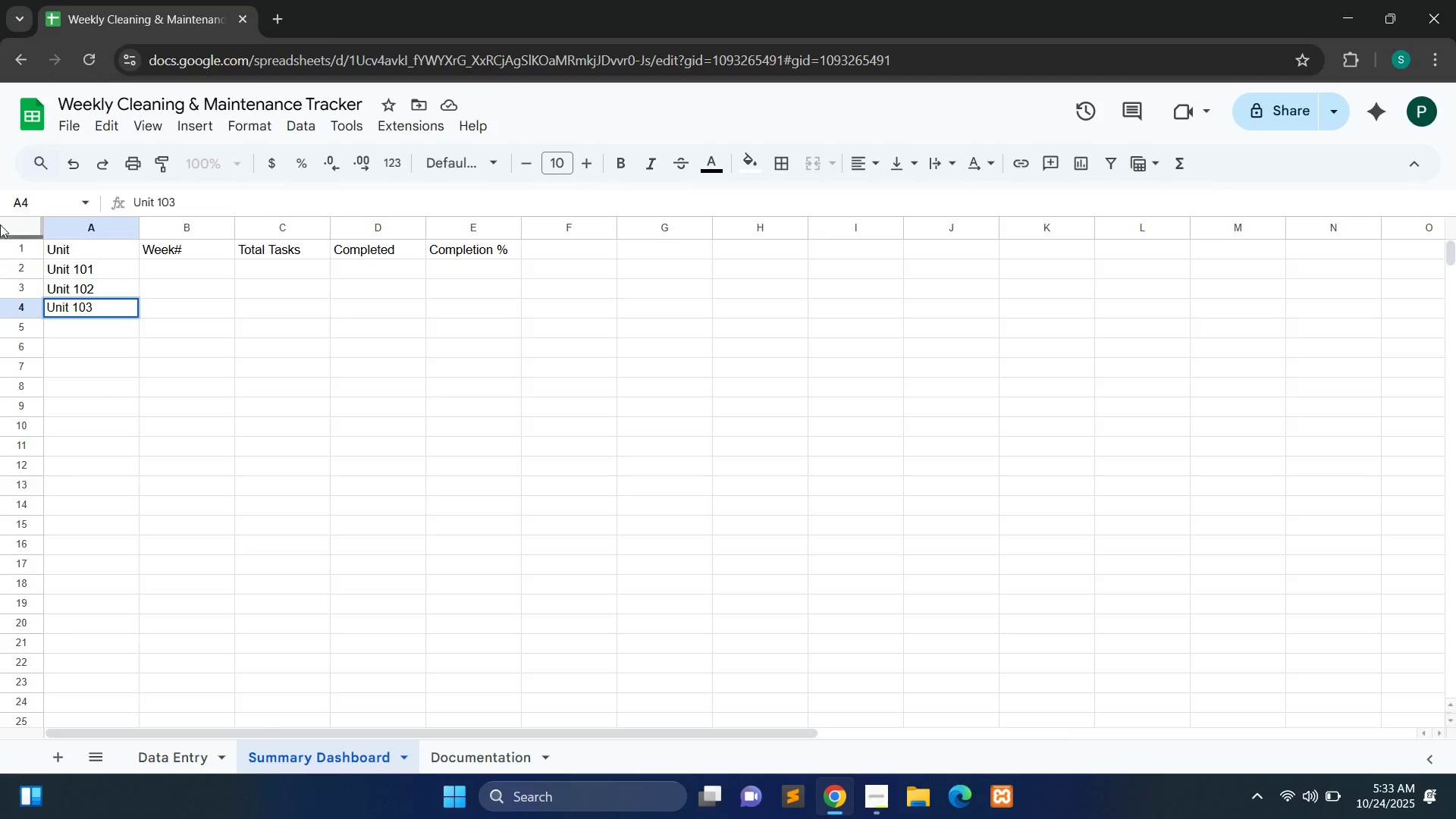 
wait(5.15)
 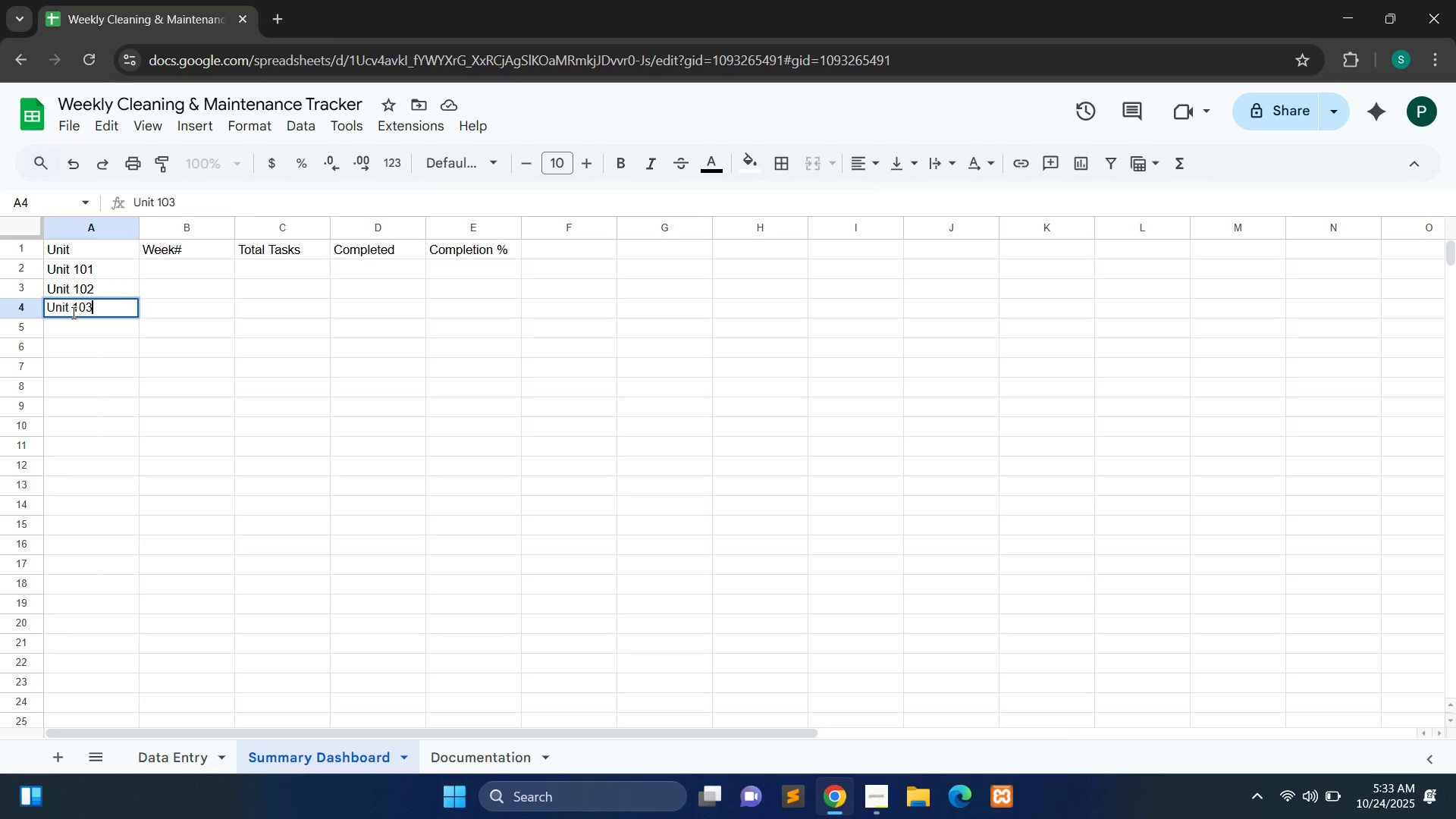 
left_click([29, 259])
 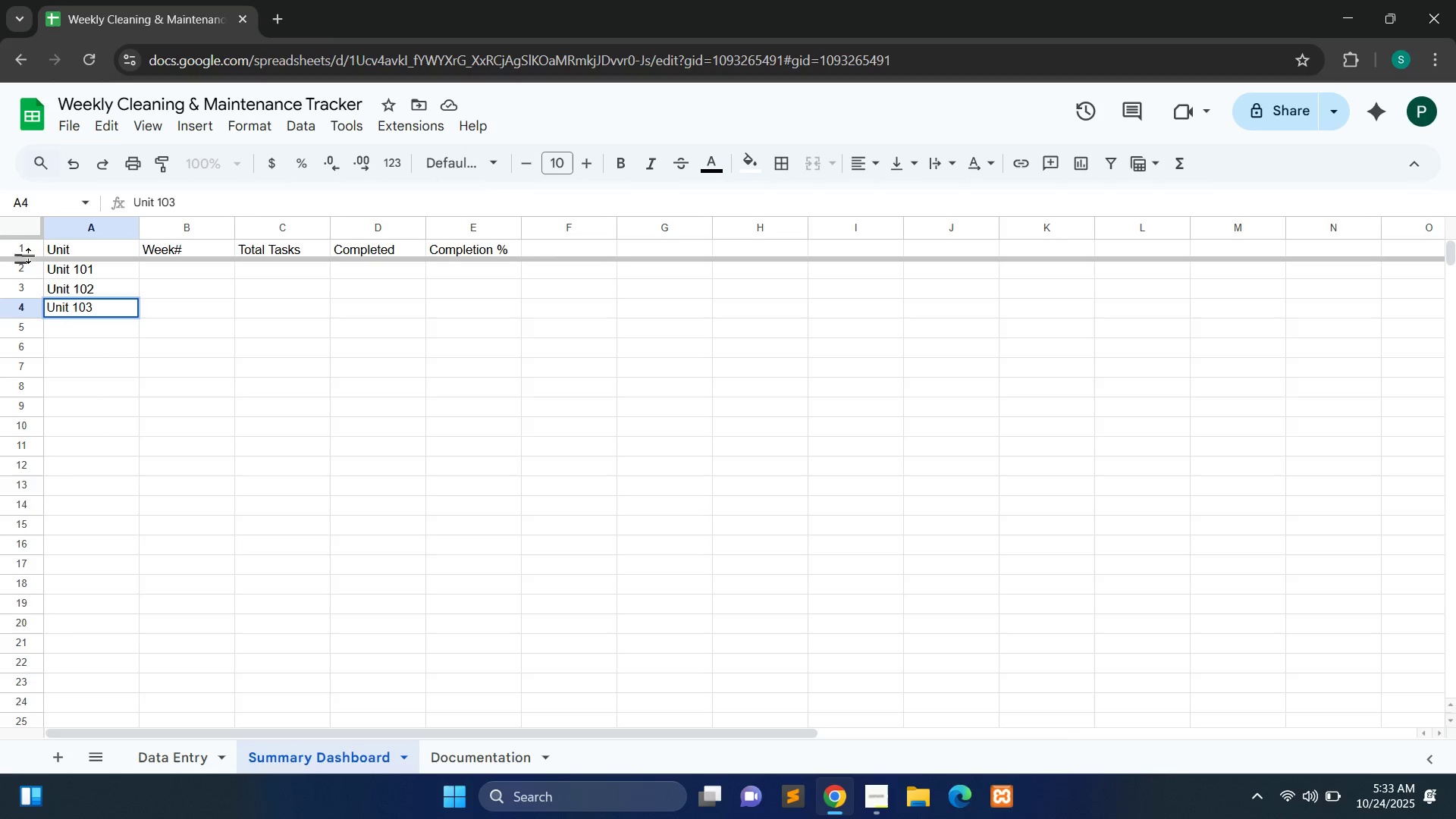 
left_click([29, 256])
 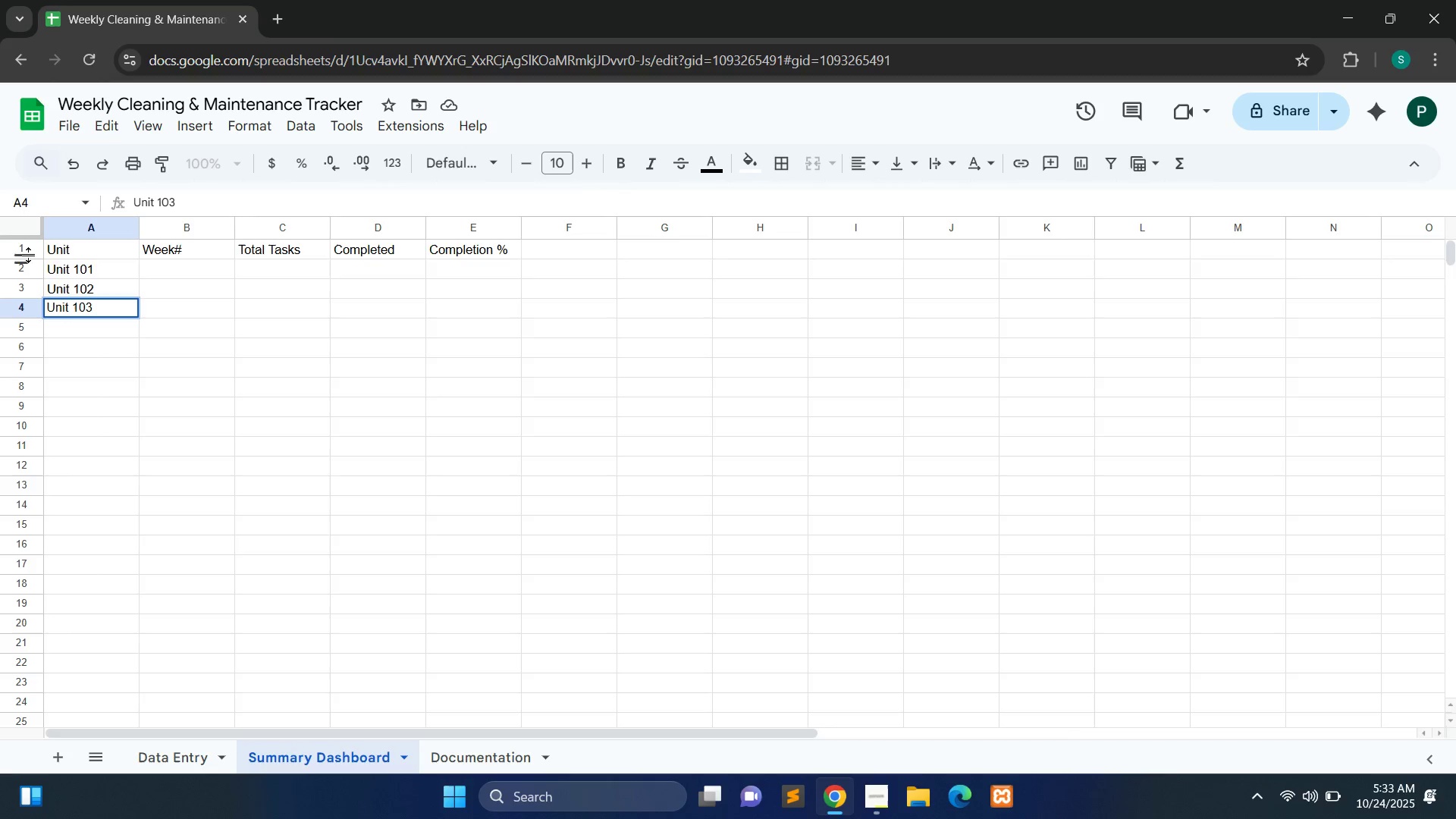 
left_click([29, 255])
 